 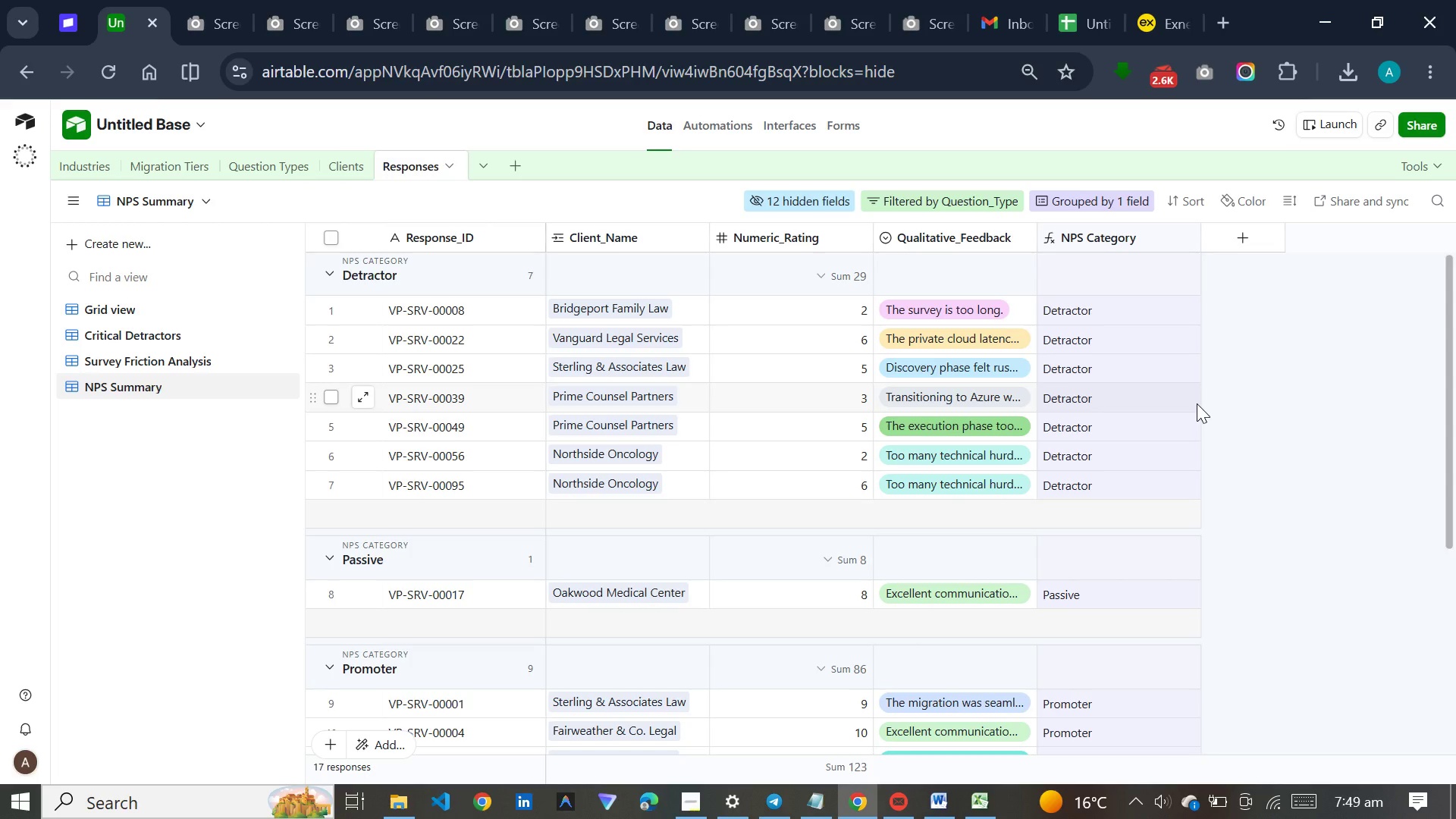 
left_click([1216, 13])
 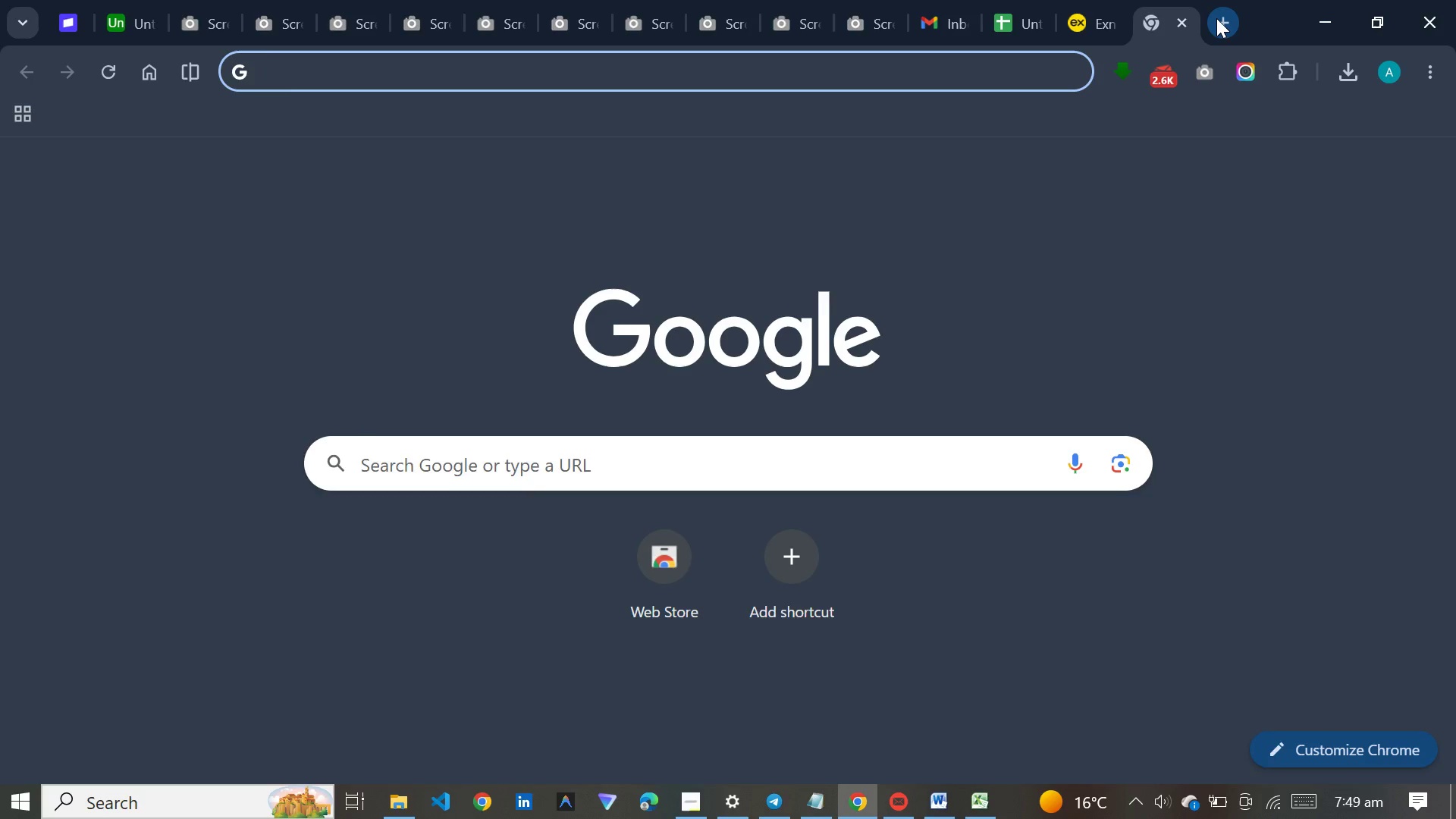 
type(onl)
 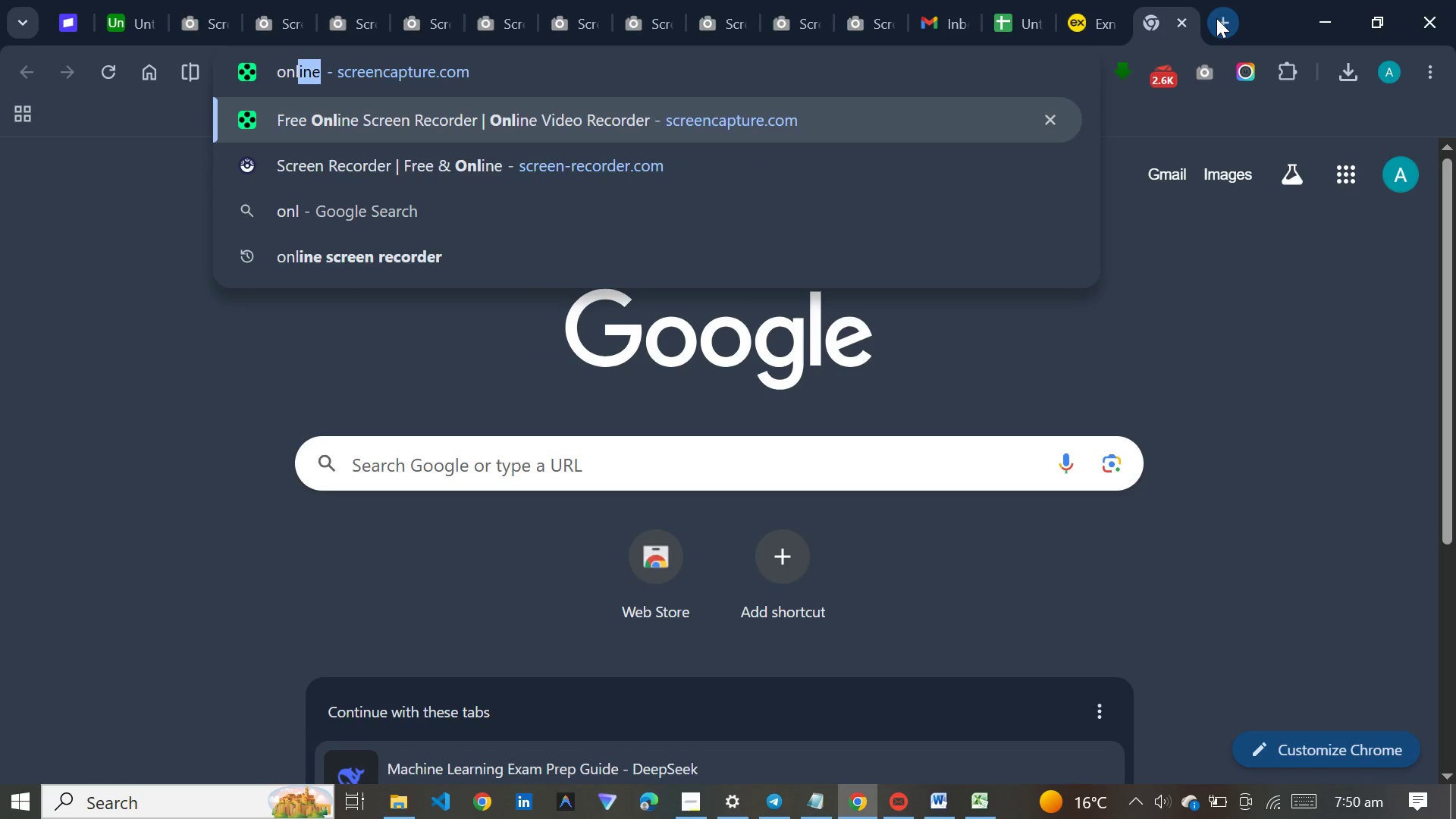 
key(Enter)
 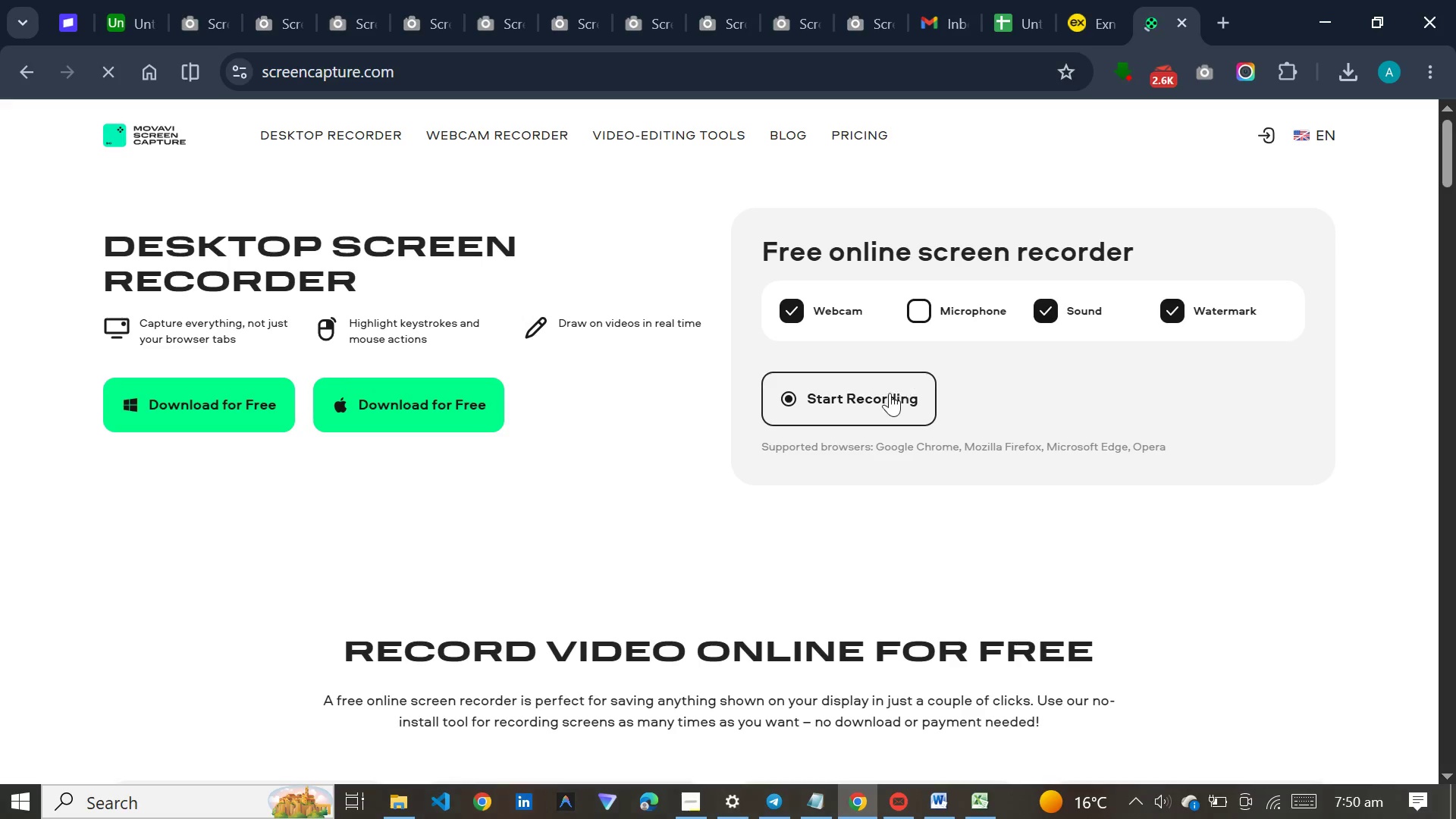 
wait(5.06)
 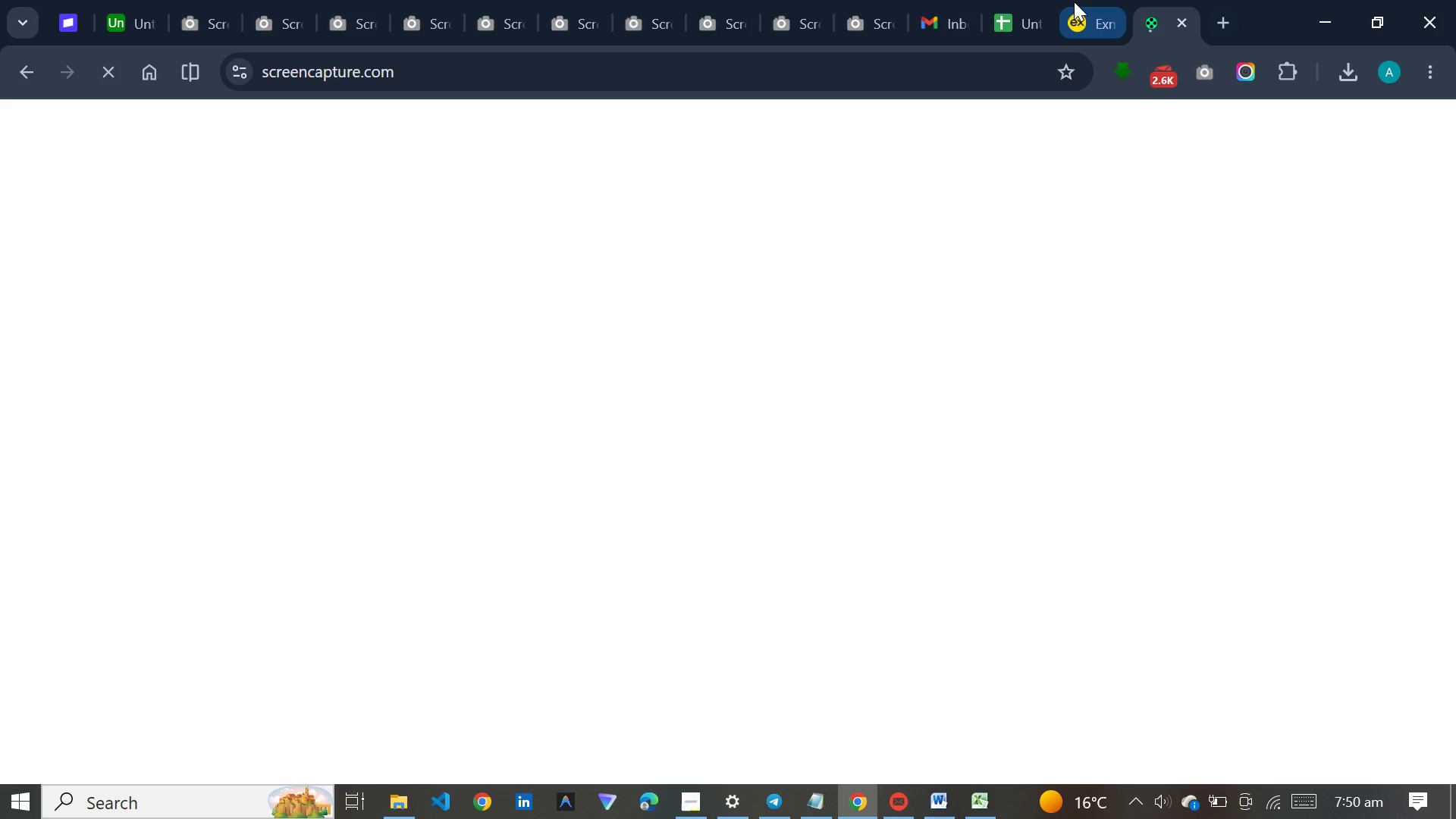 
left_click([879, 409])
 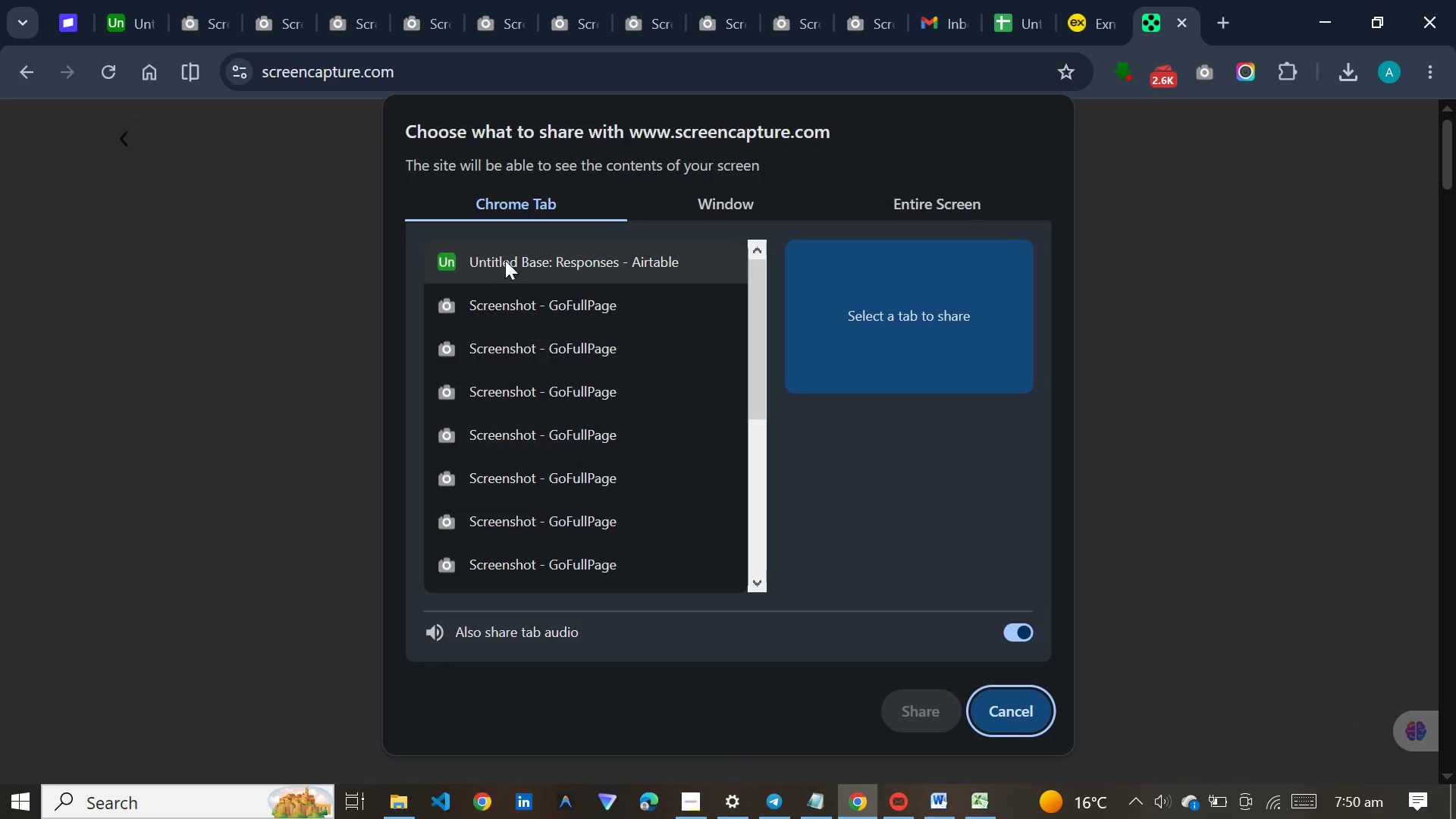 
left_click([507, 255])
 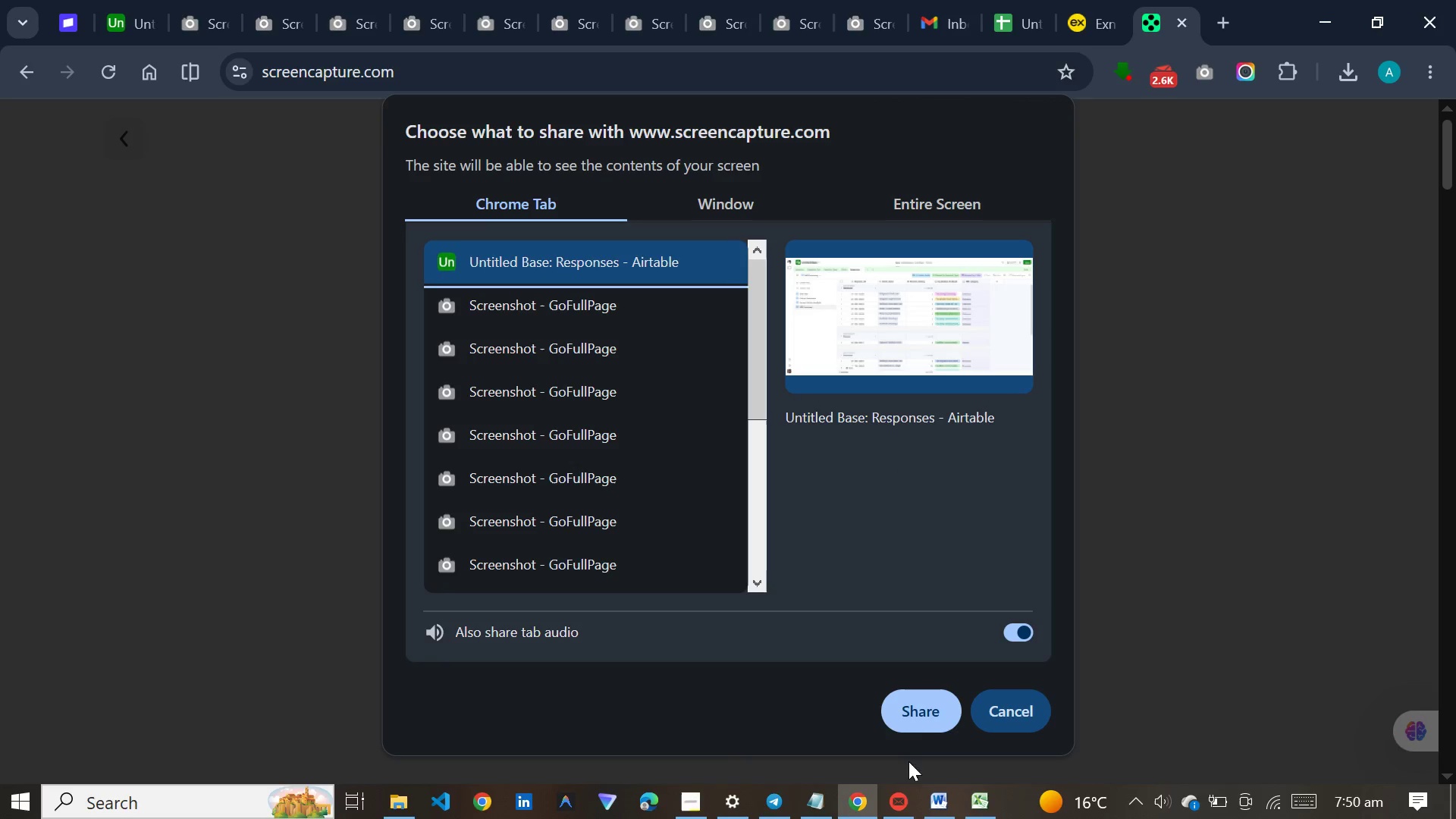 
left_click([915, 714])
 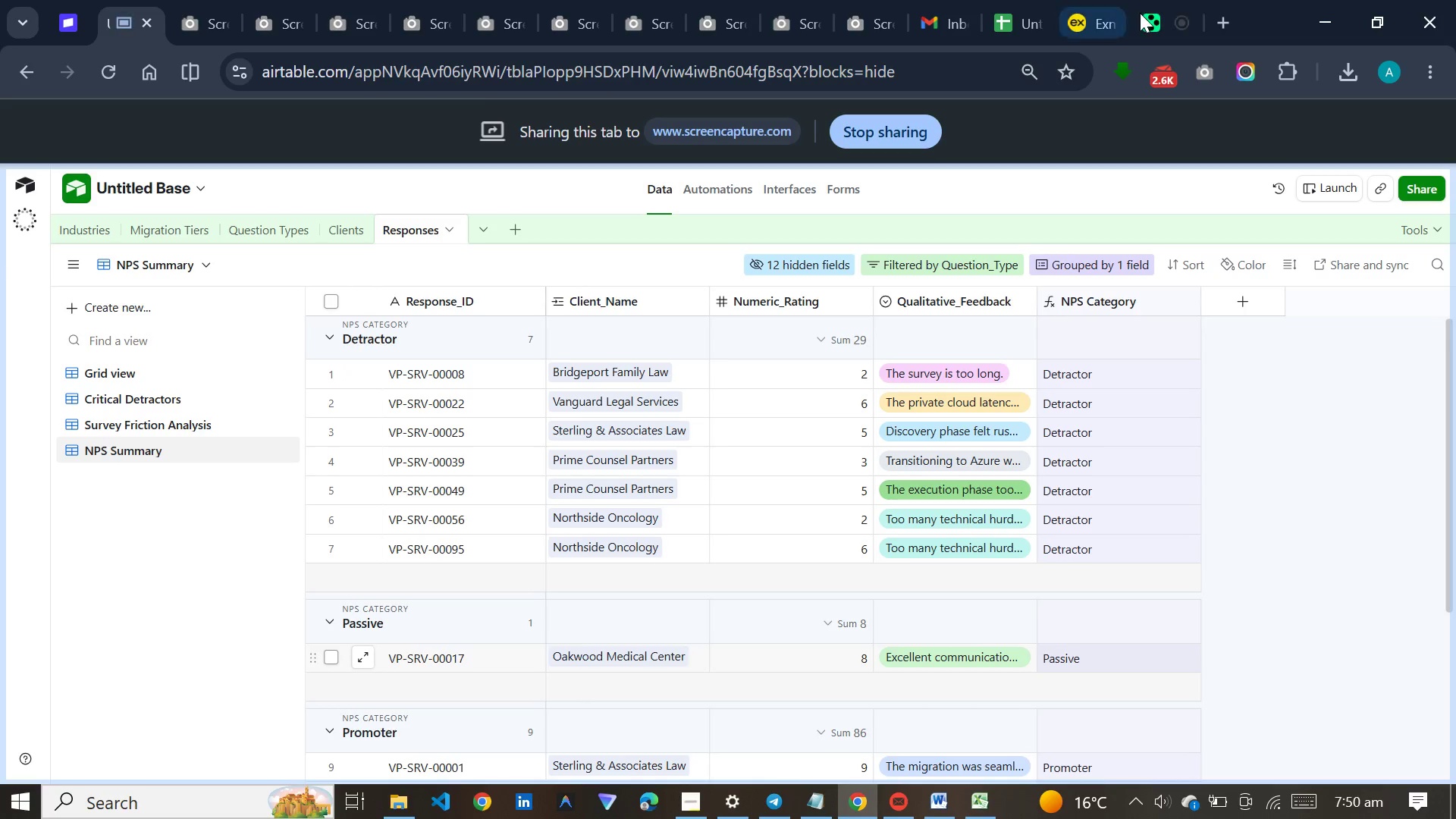 
left_click([1149, 21])
 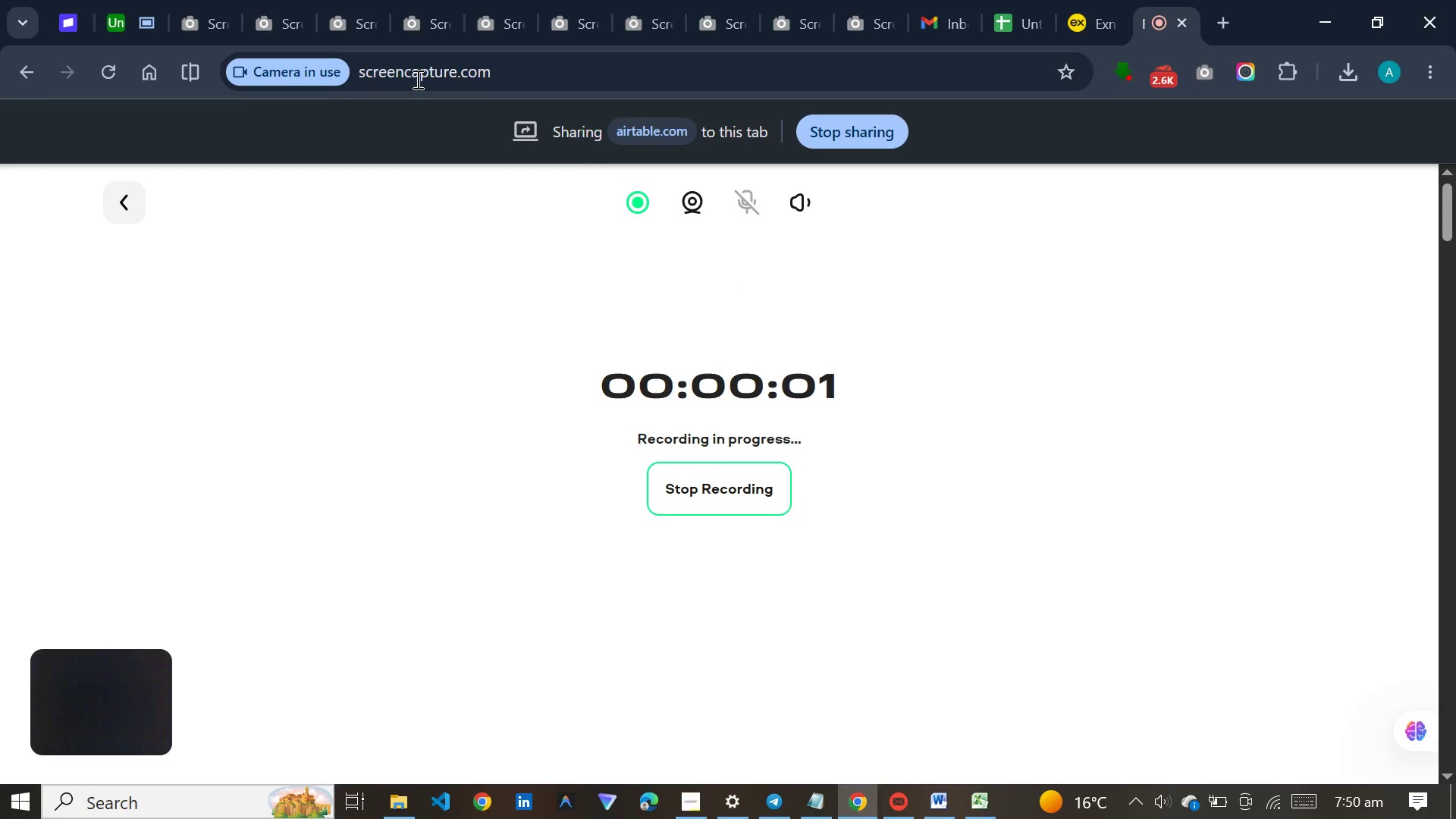 
left_click([107, 11])
 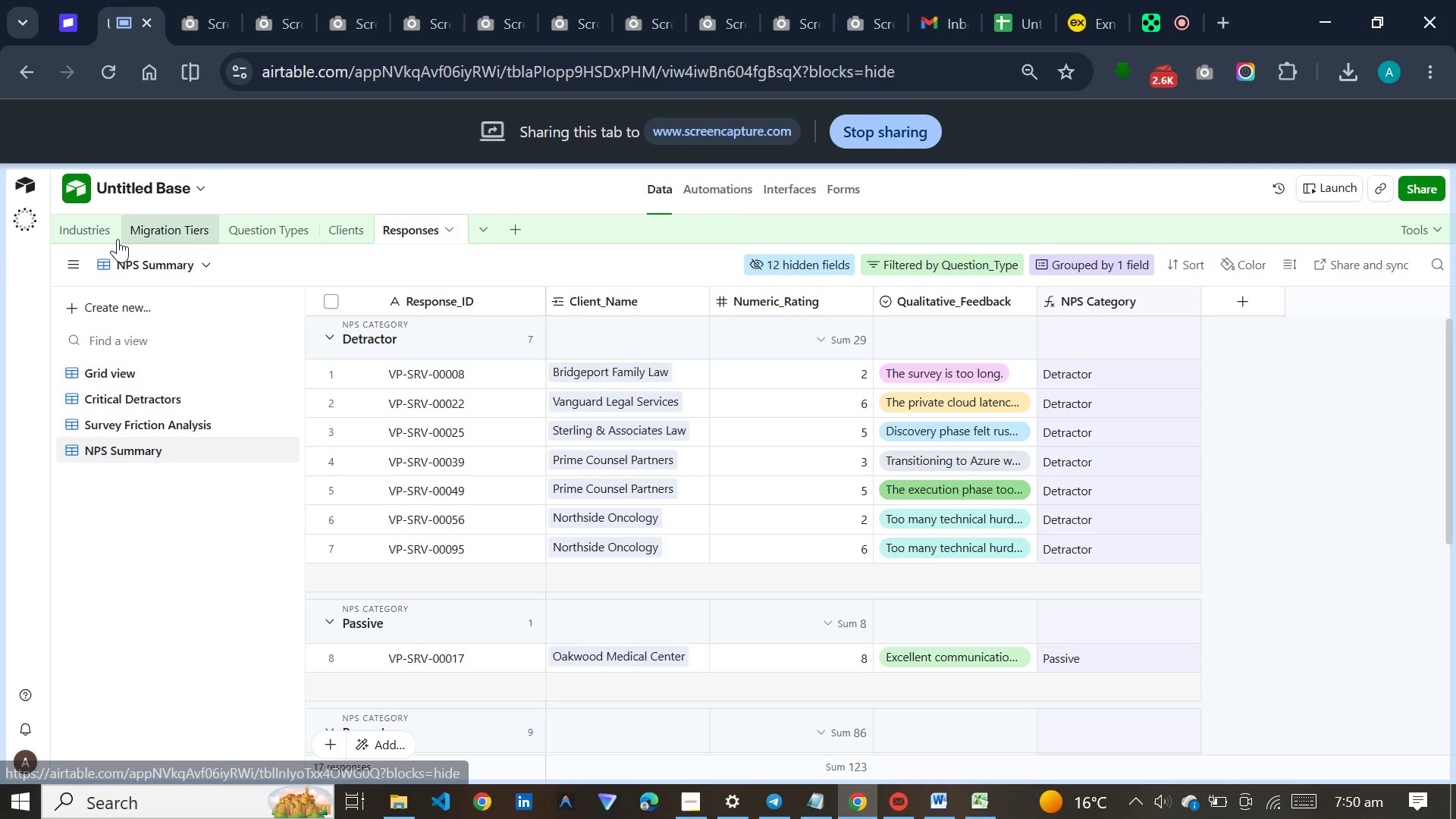 
left_click([101, 239])
 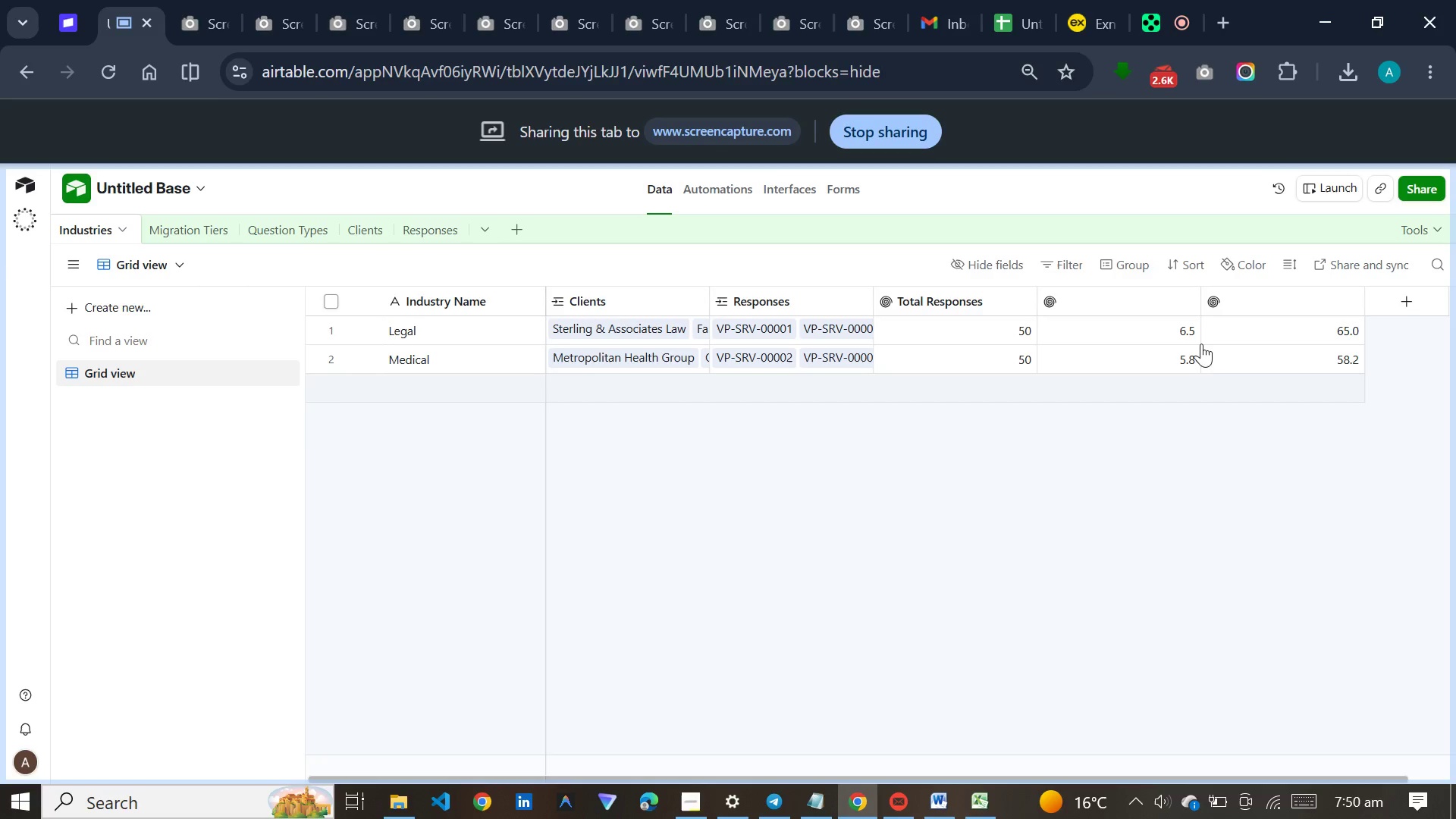 
wait(5.11)
 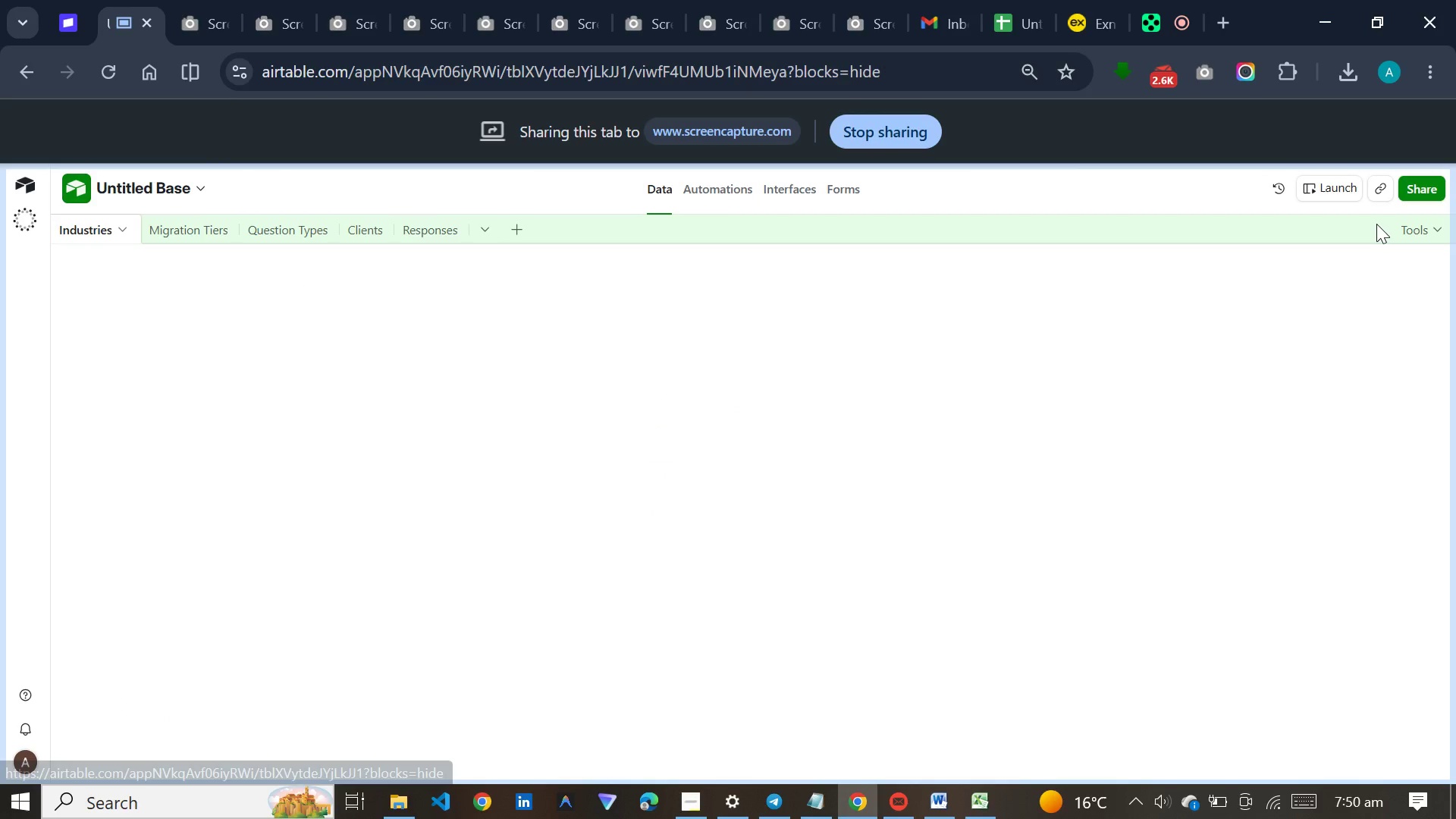 
left_click([196, 230])
 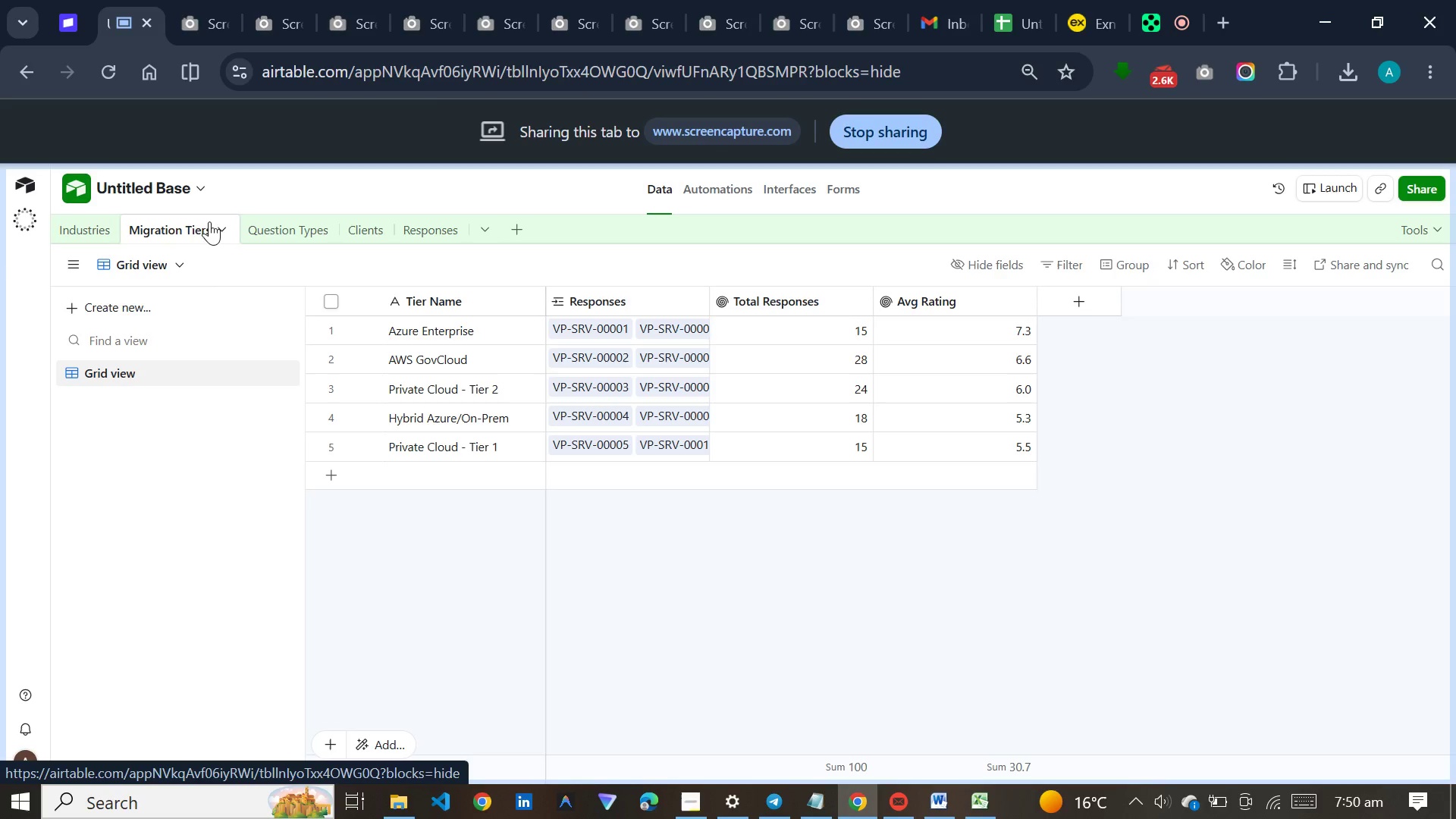 
left_click([262, 224])
 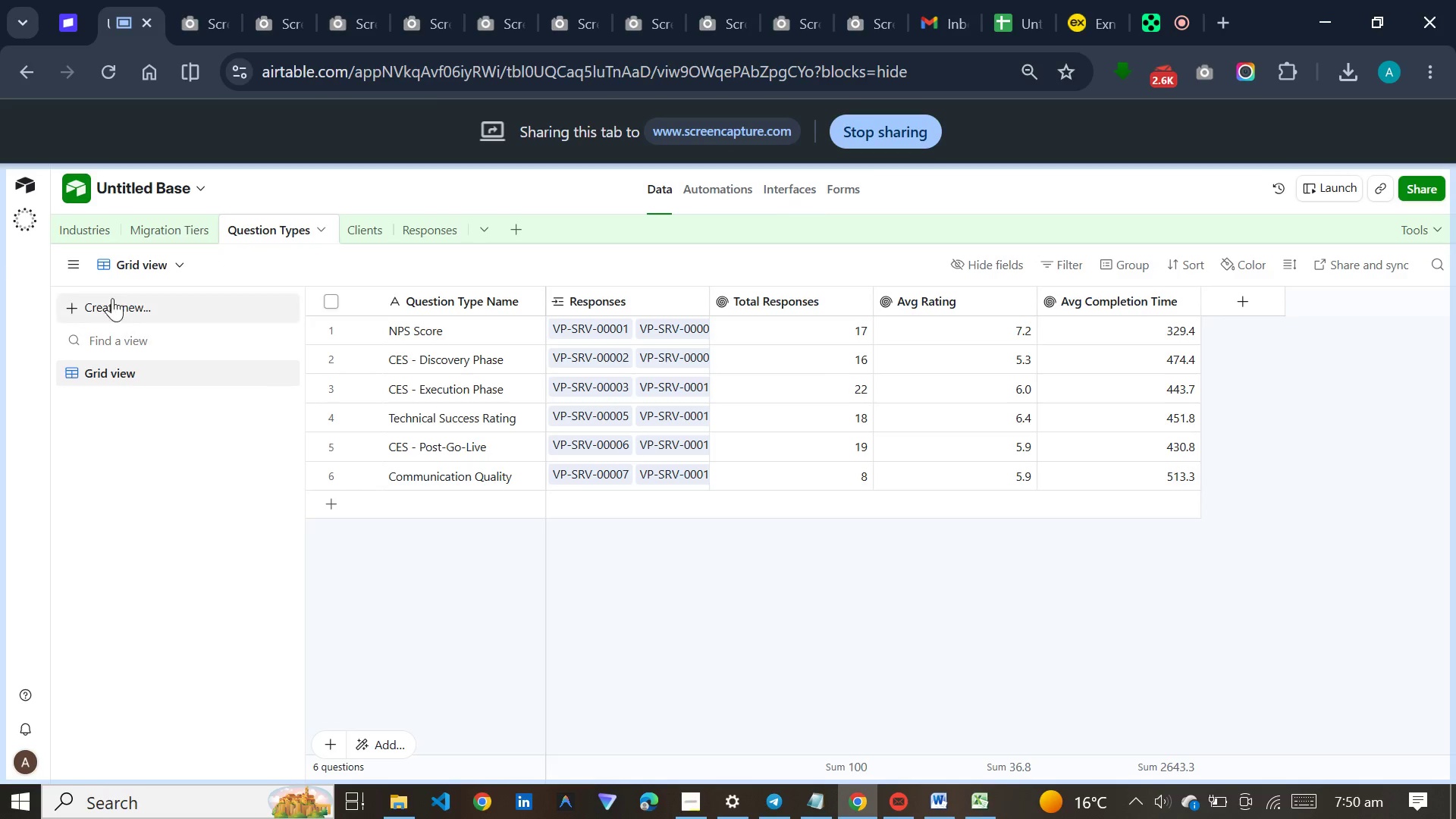 
left_click([346, 237])
 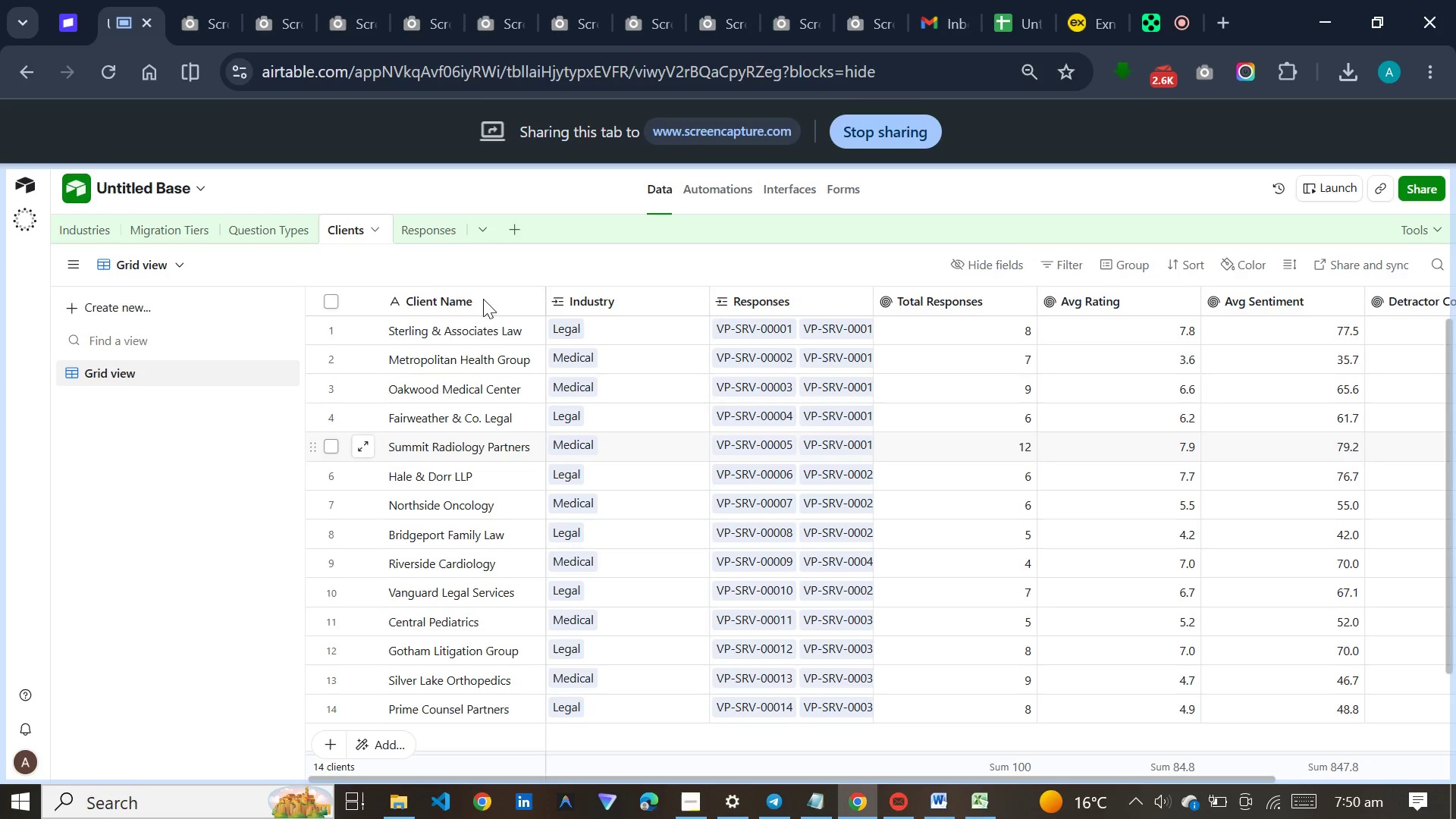 
wait(6.02)
 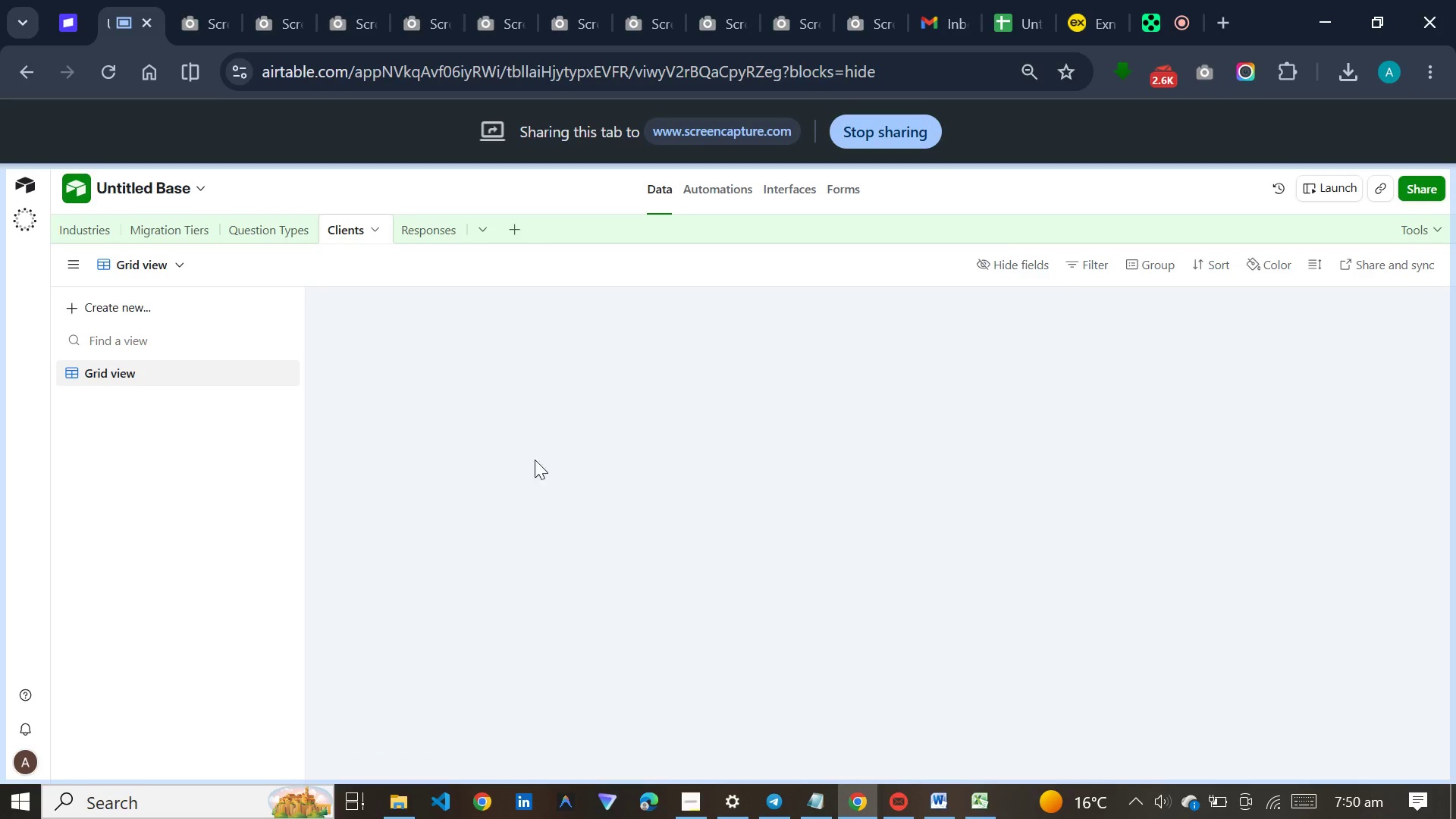 
left_click([422, 228])
 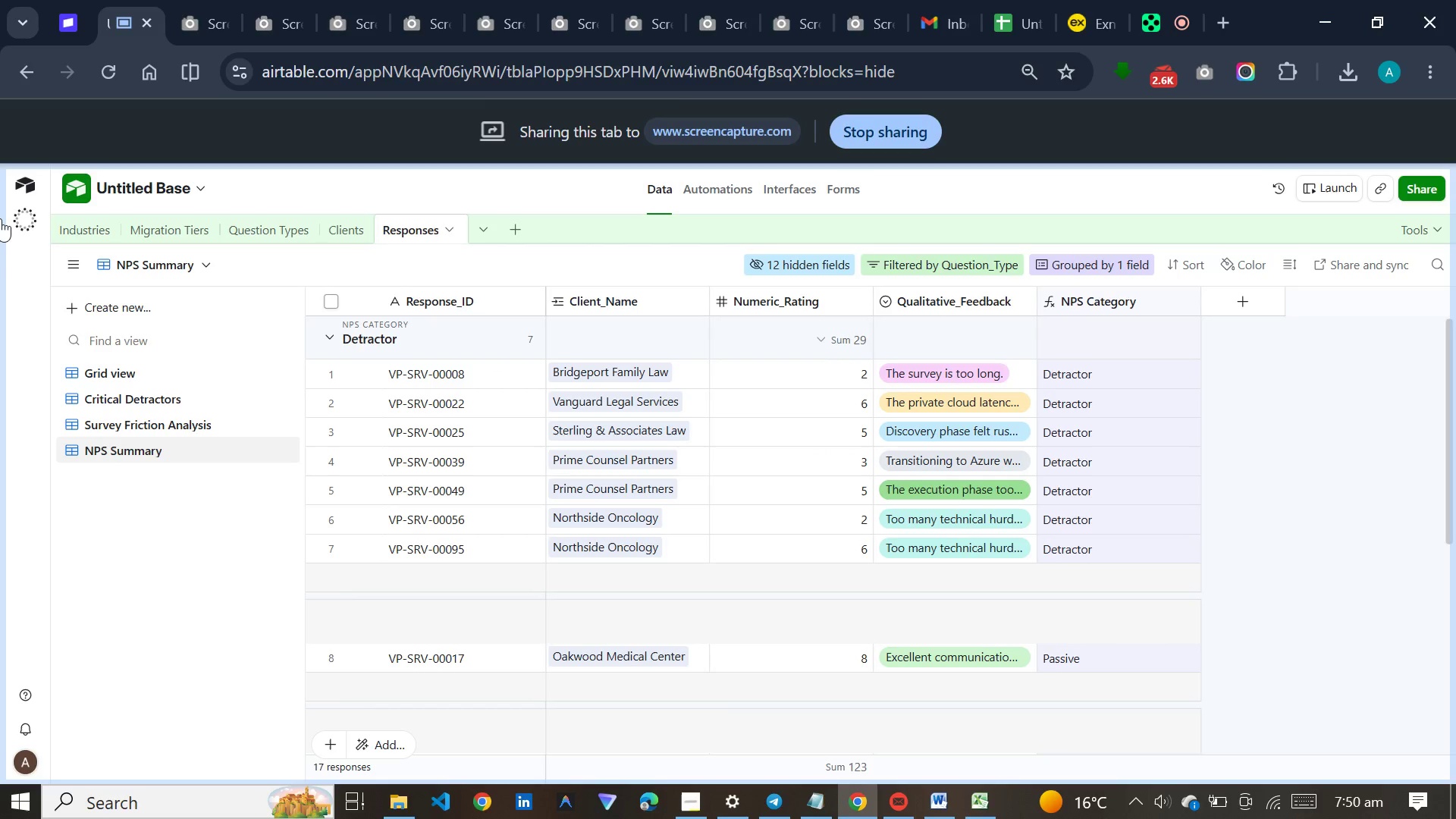 
wait(5.02)
 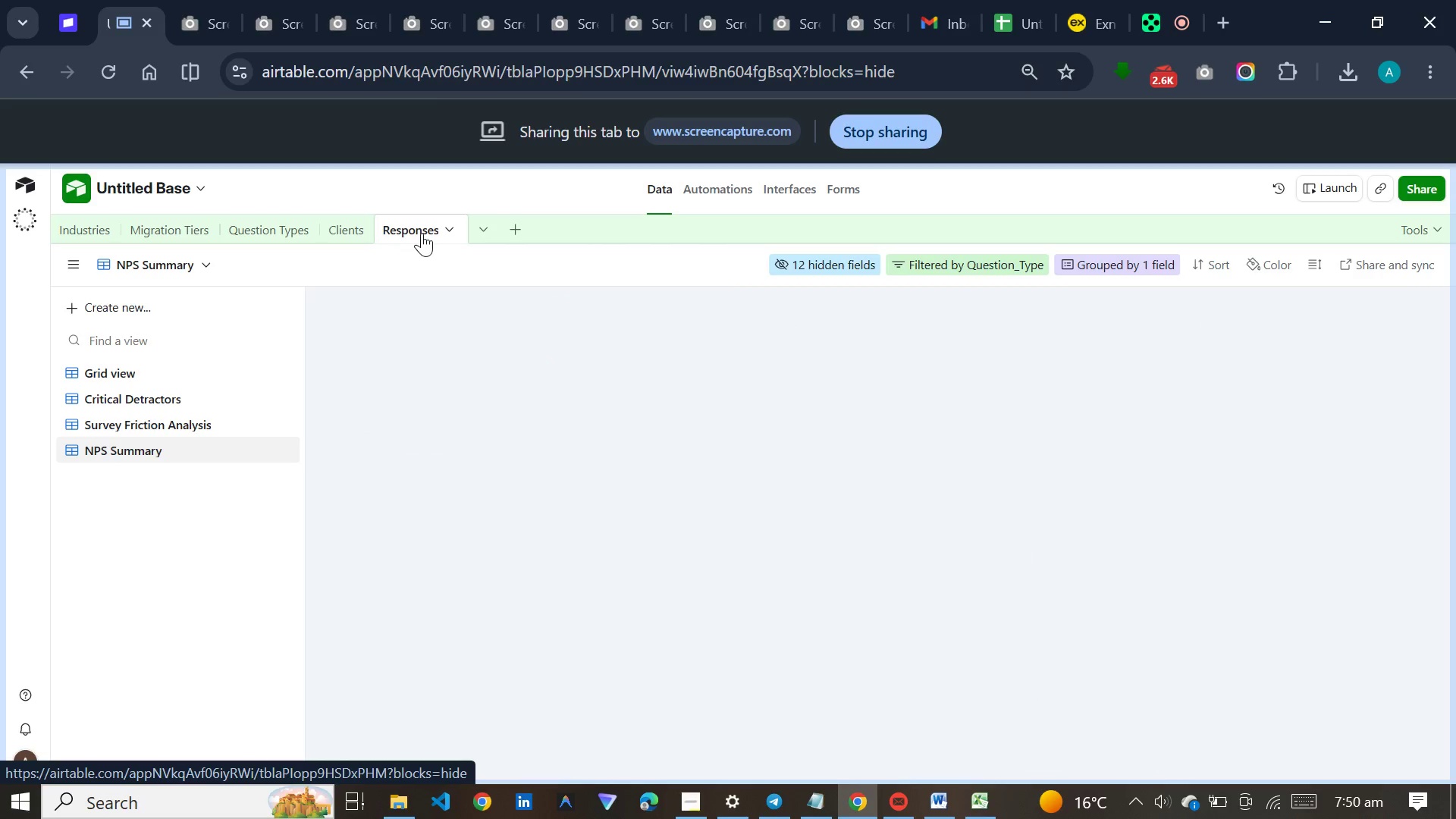 
left_click([136, 368])
 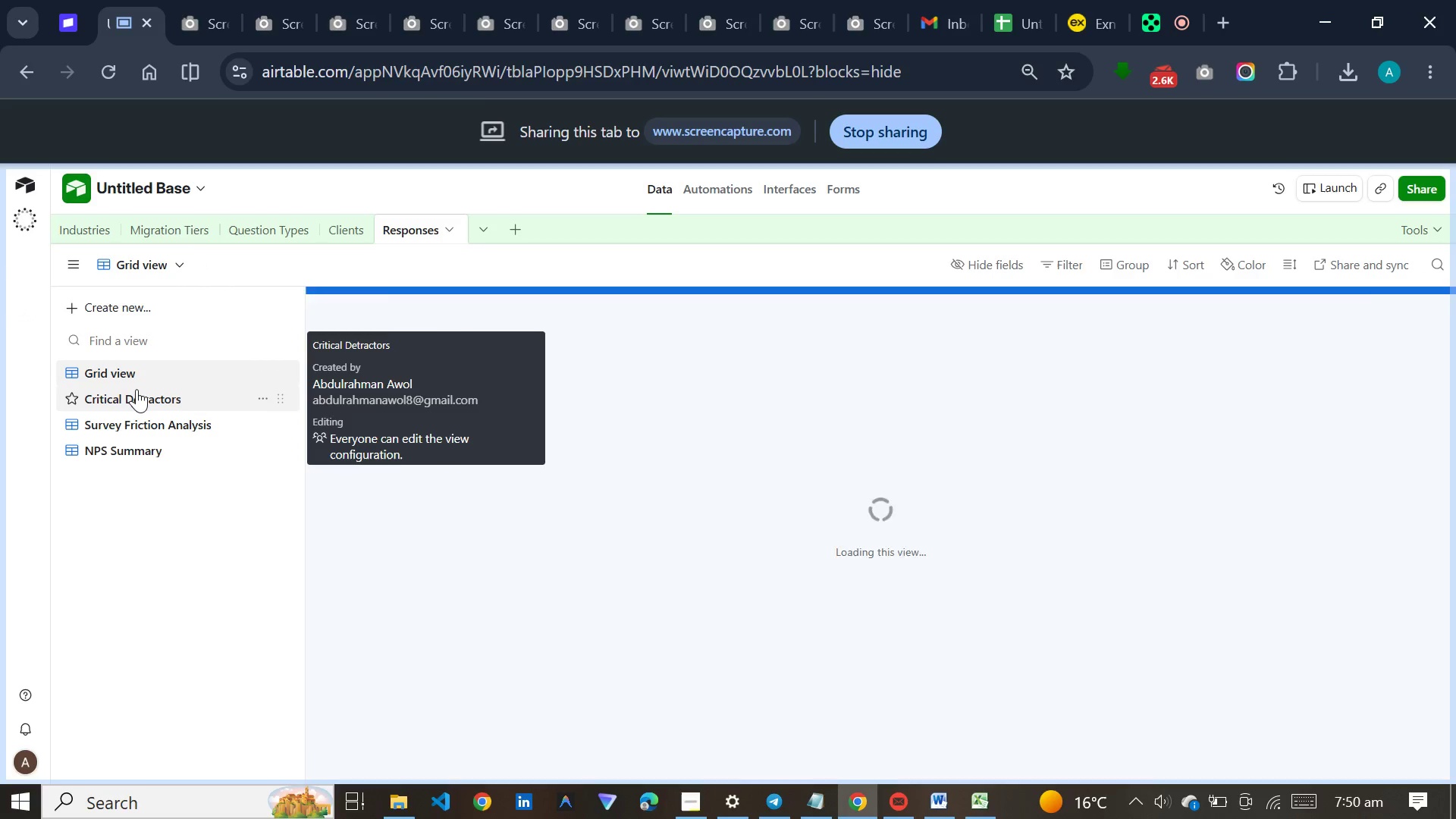 
left_click([136, 389])
 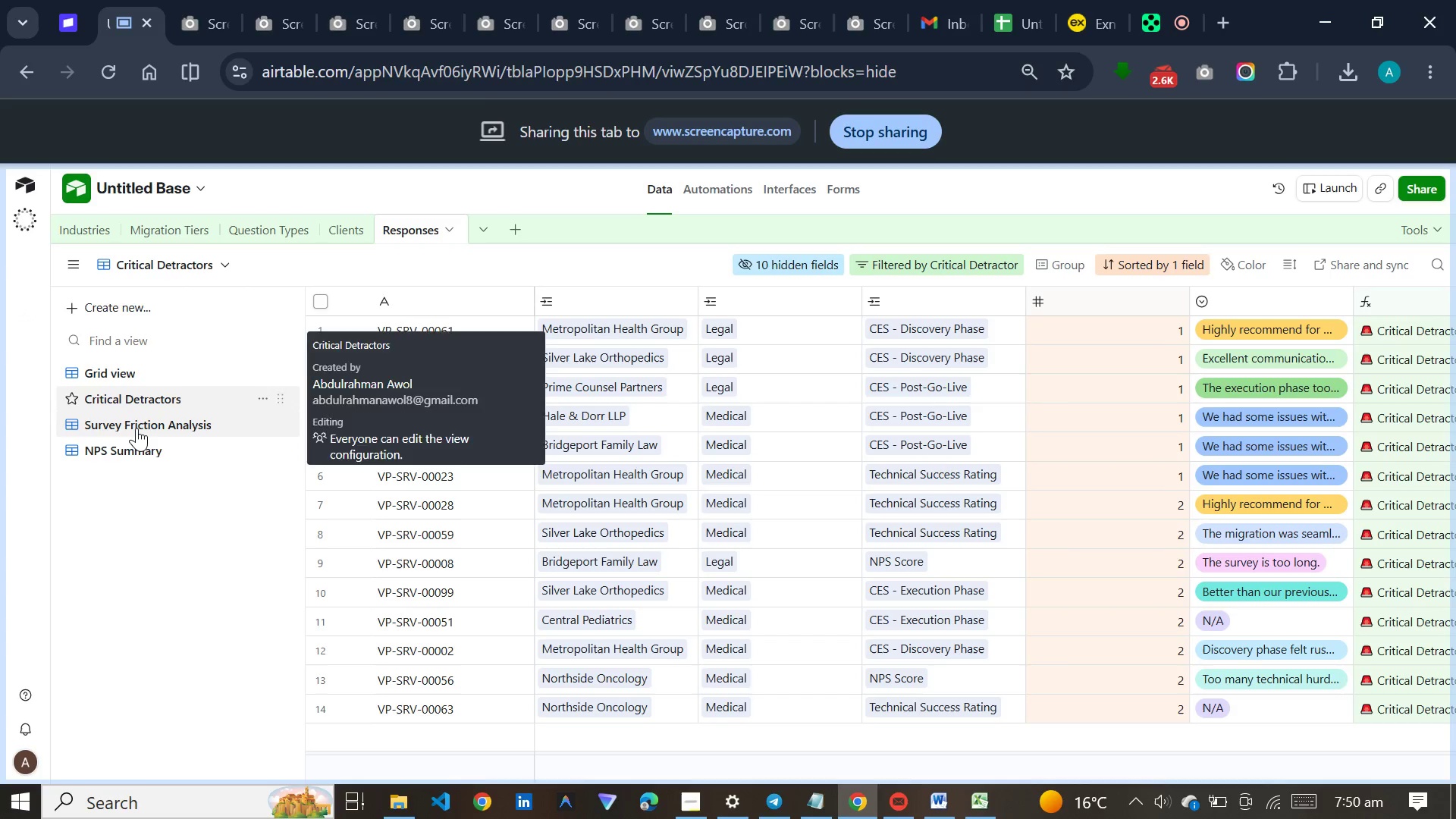 
left_click([136, 428])
 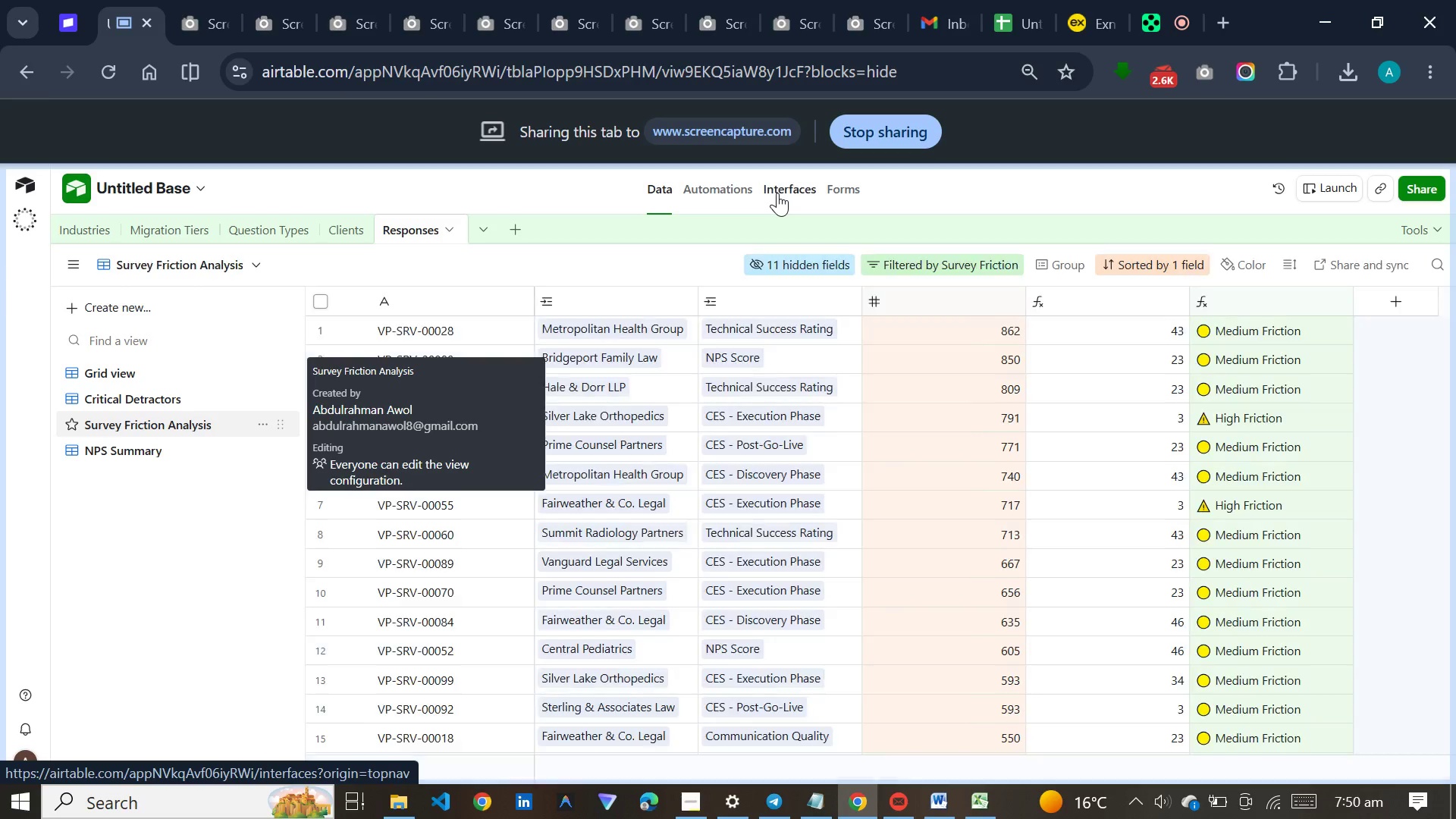 
left_click([777, 193])
 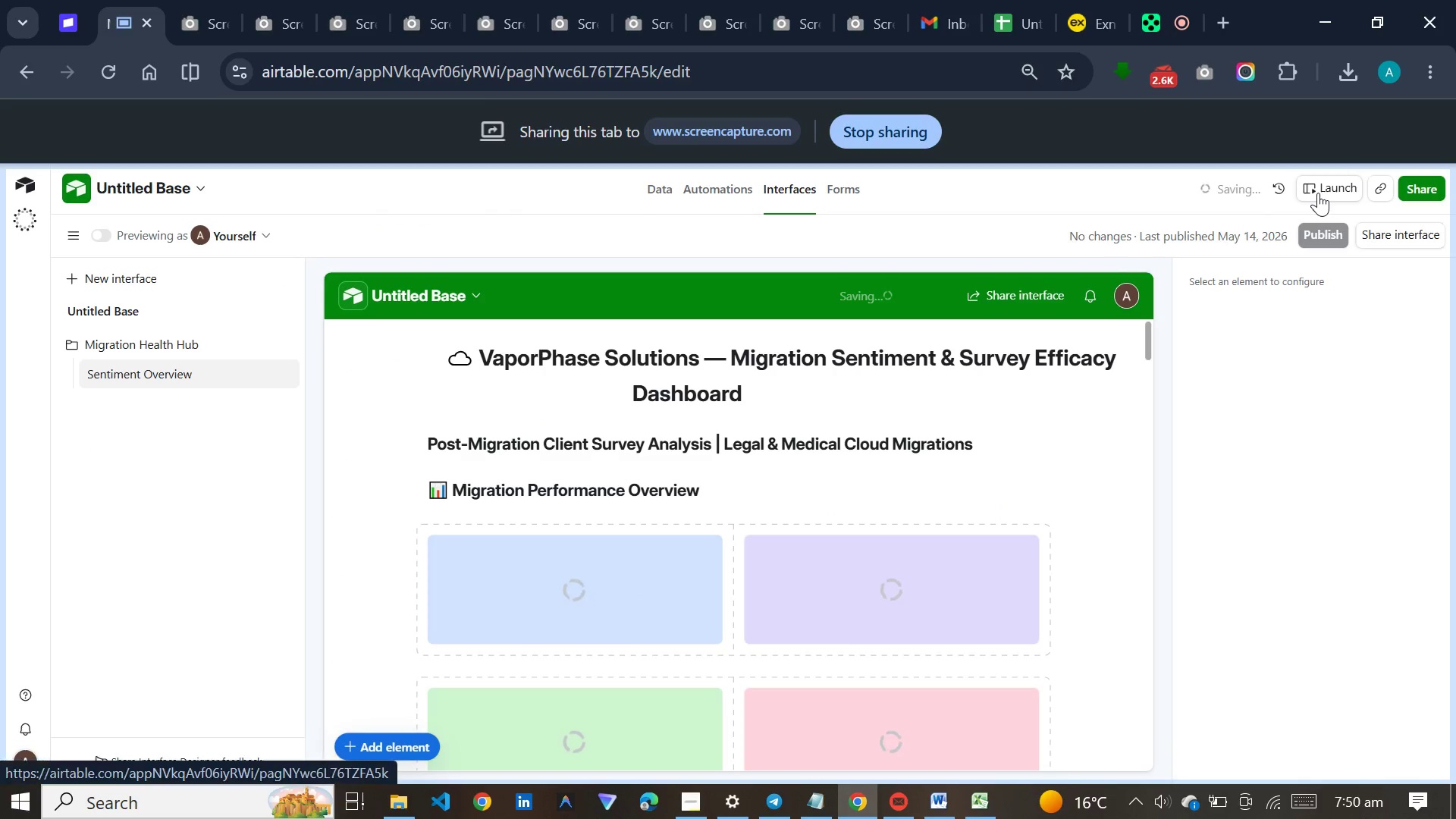 
left_click([1318, 193])
 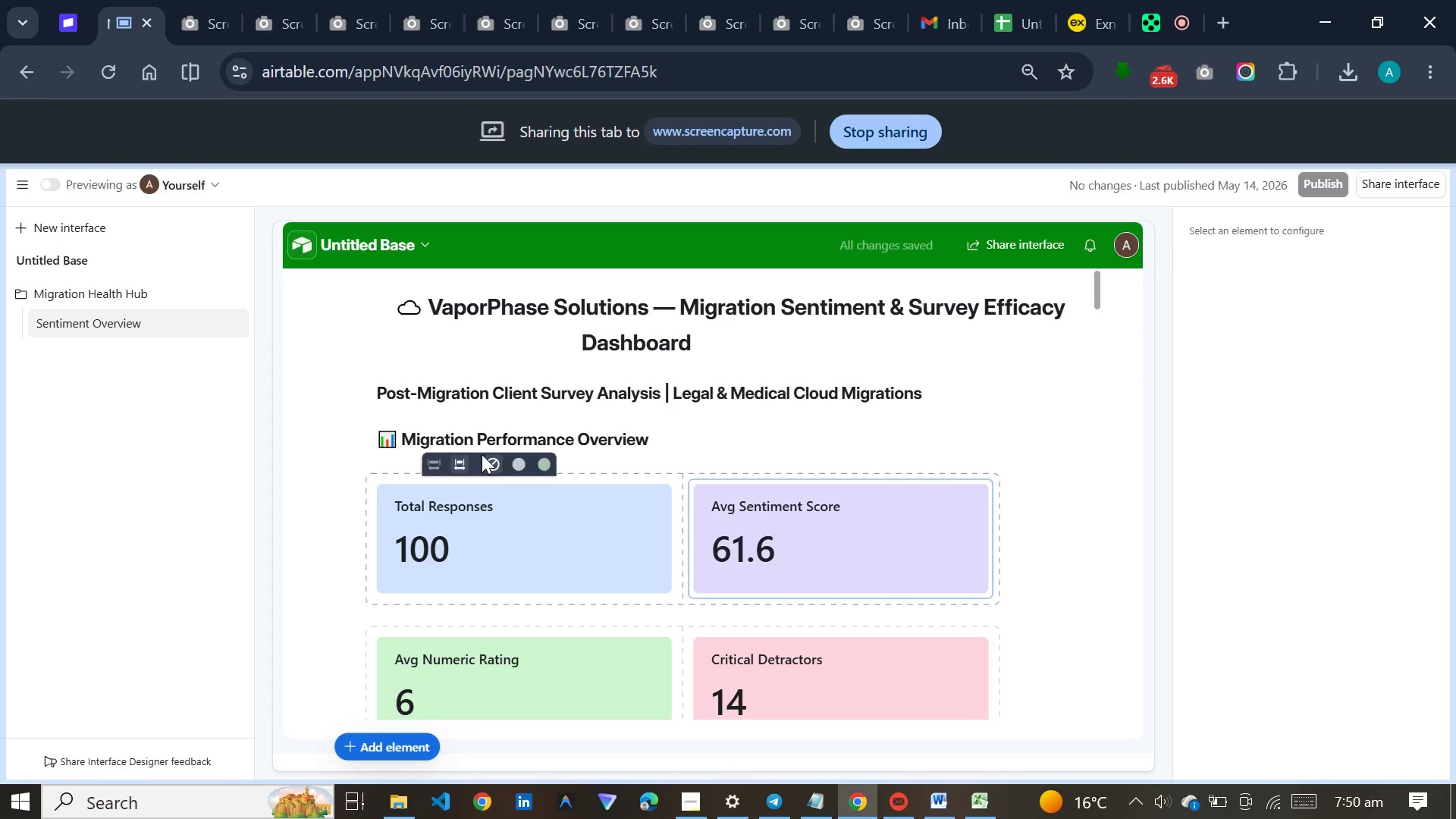 
wait(8.17)
 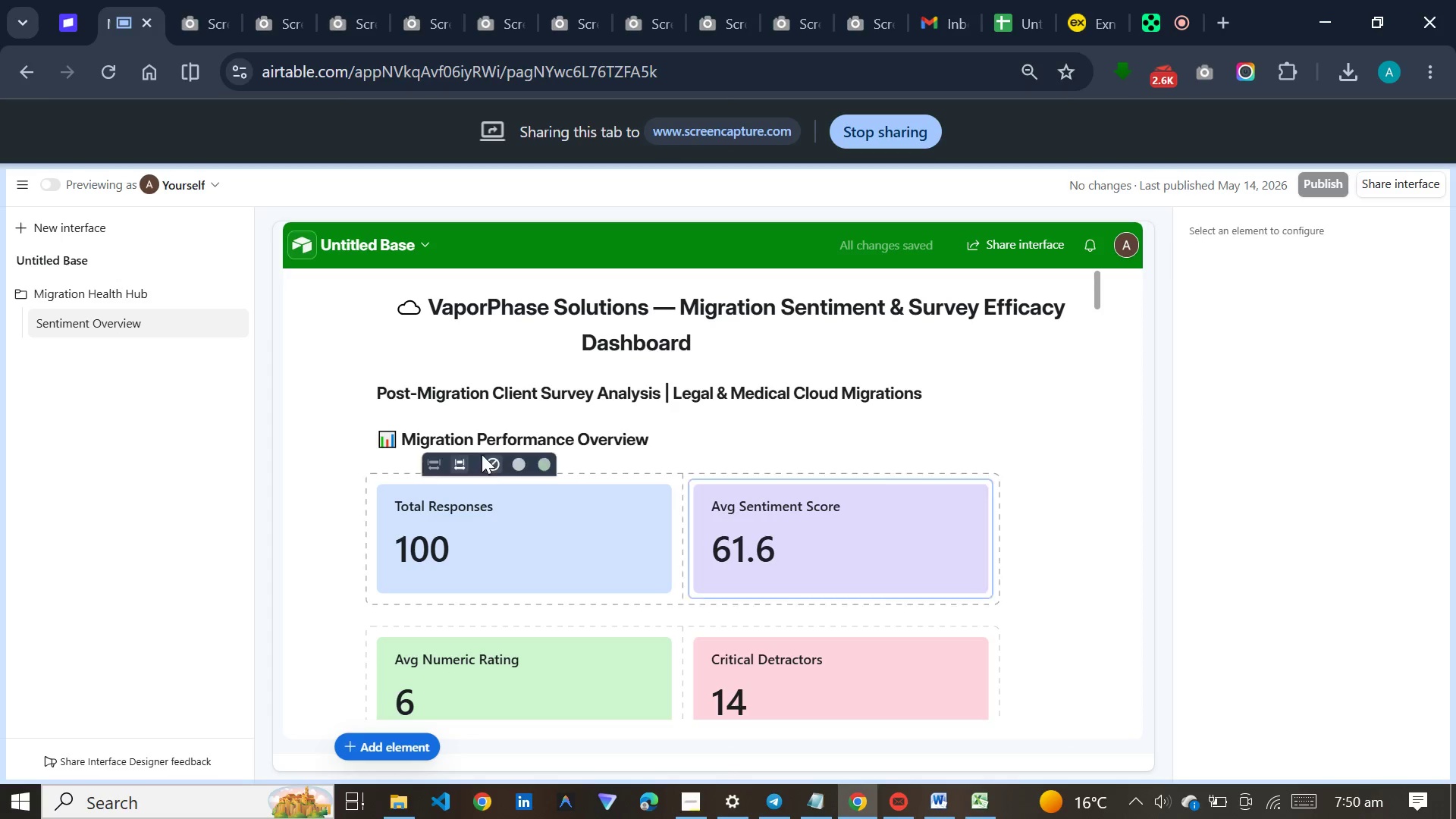 
scroll: coordinate [868, 412], scroll_direction: down, amount: 104.0
 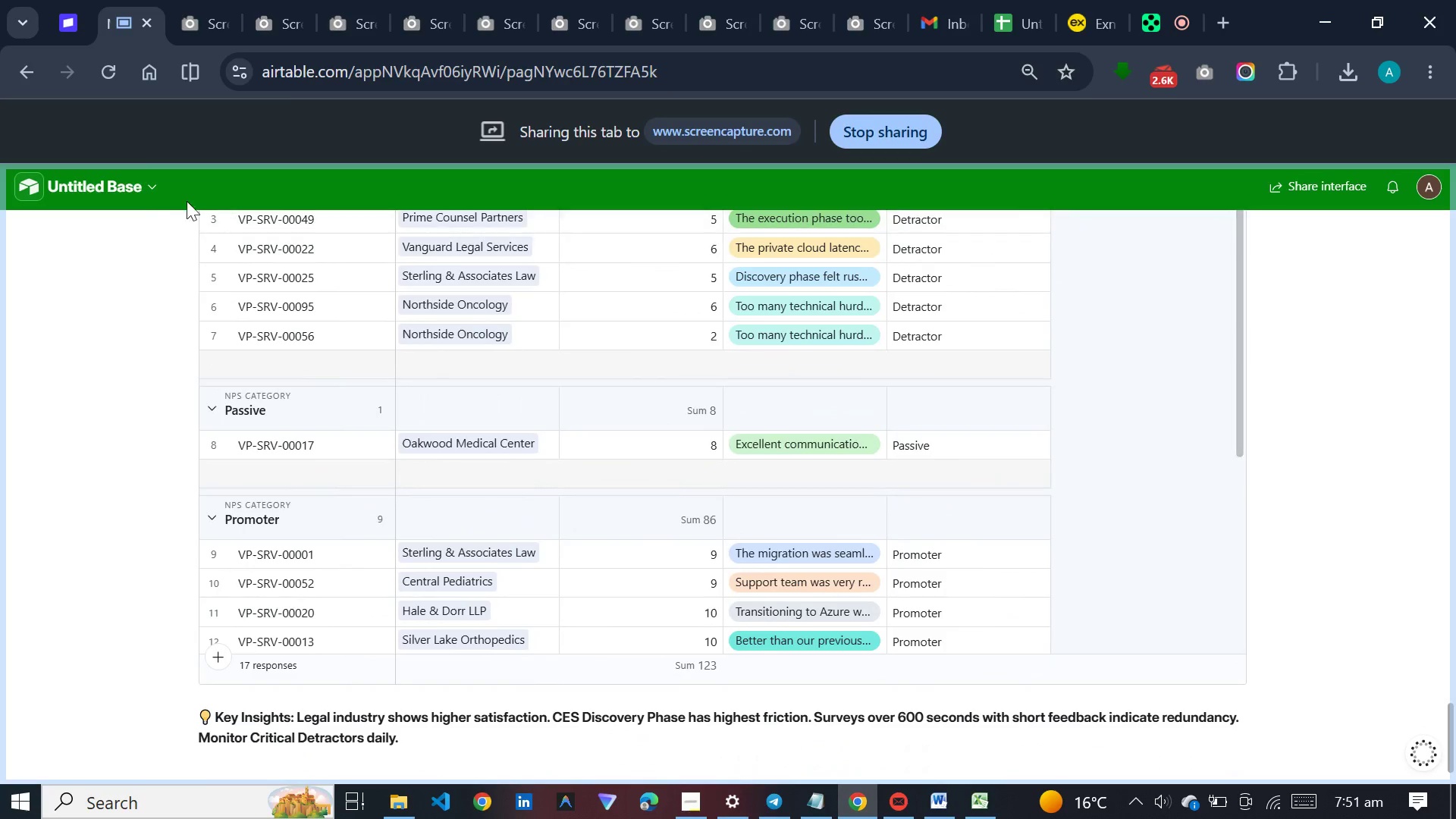 
left_click([150, 193])
 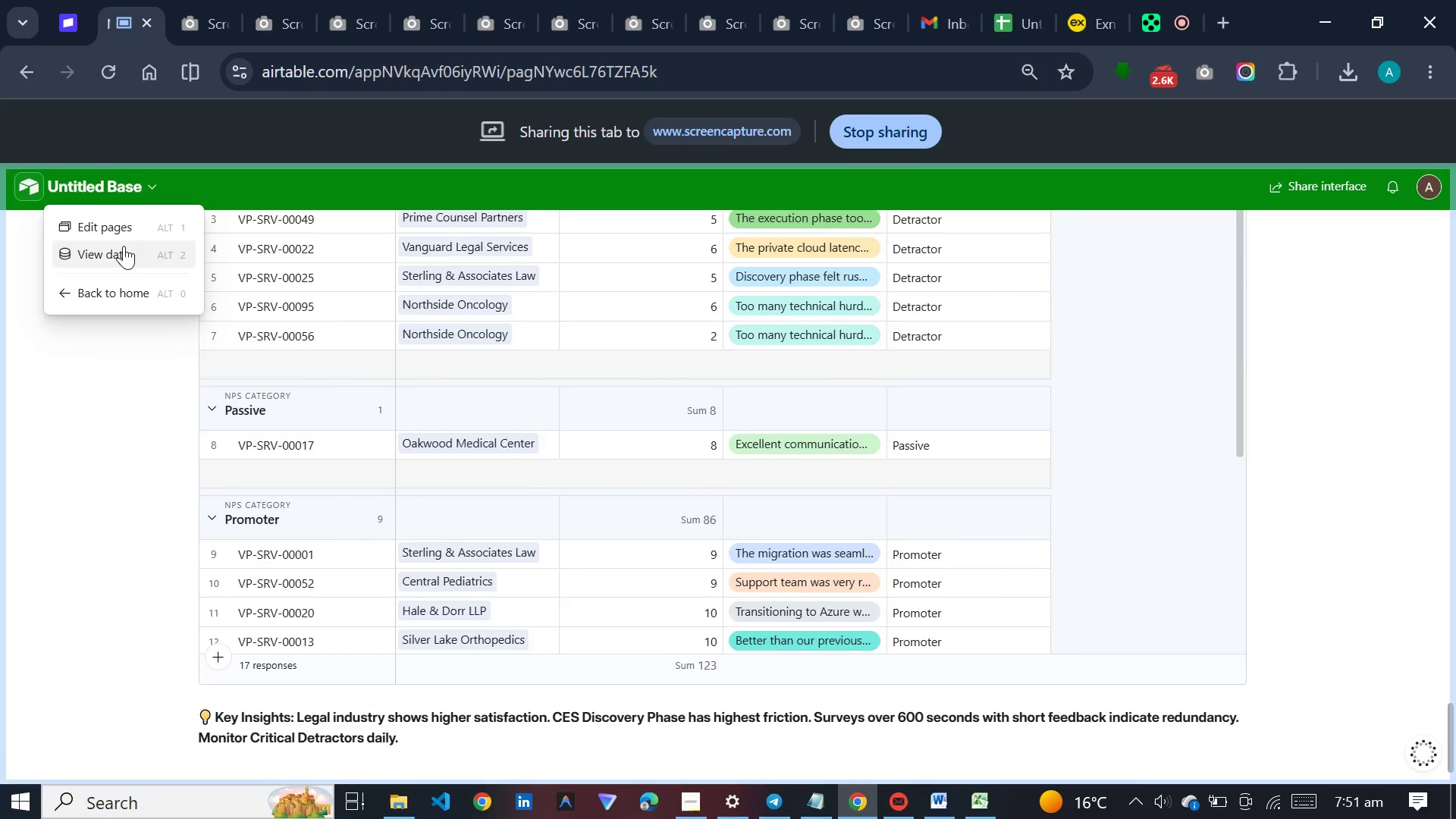 
left_click([124, 246])
 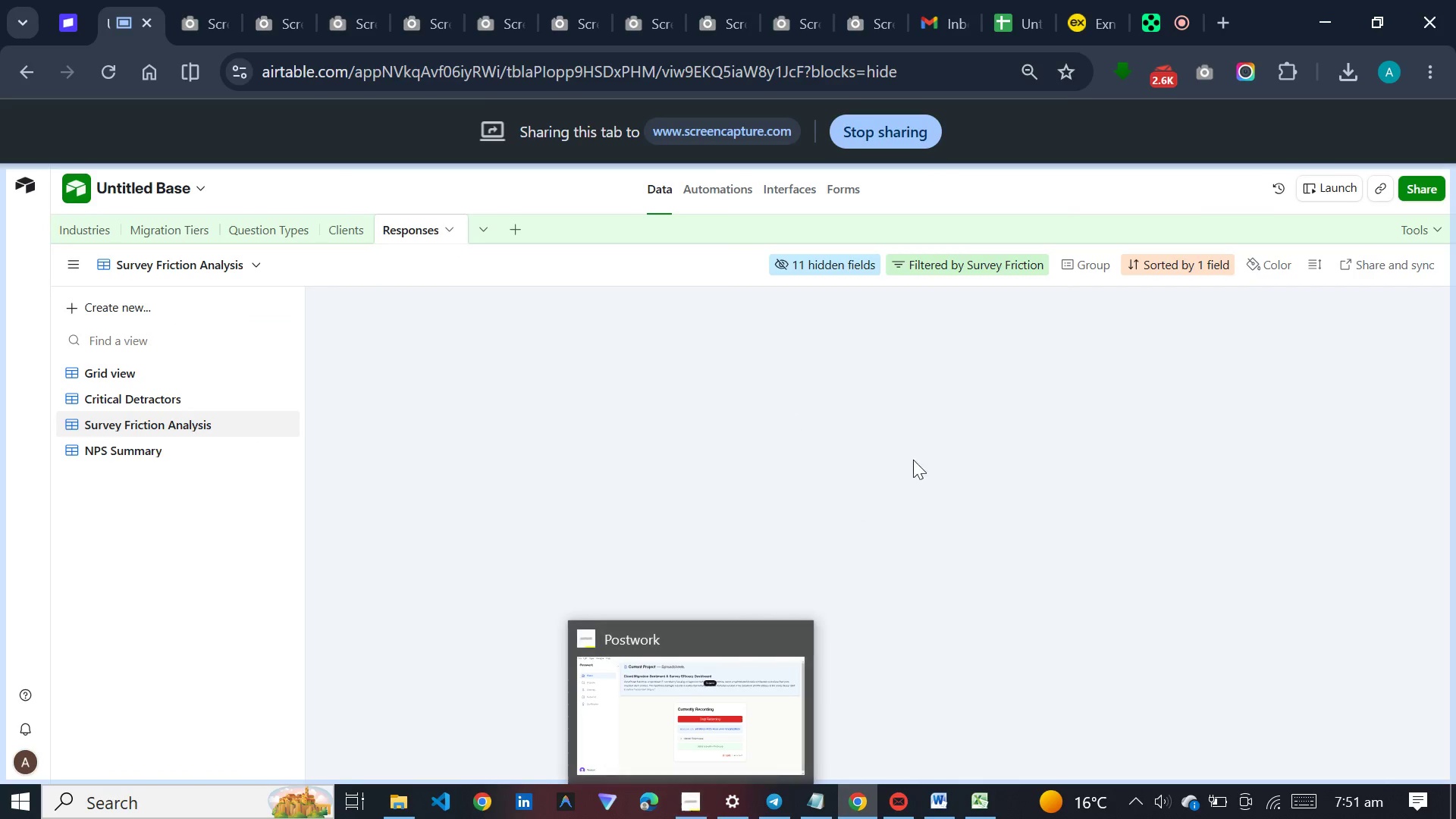 
left_click([704, 183])
 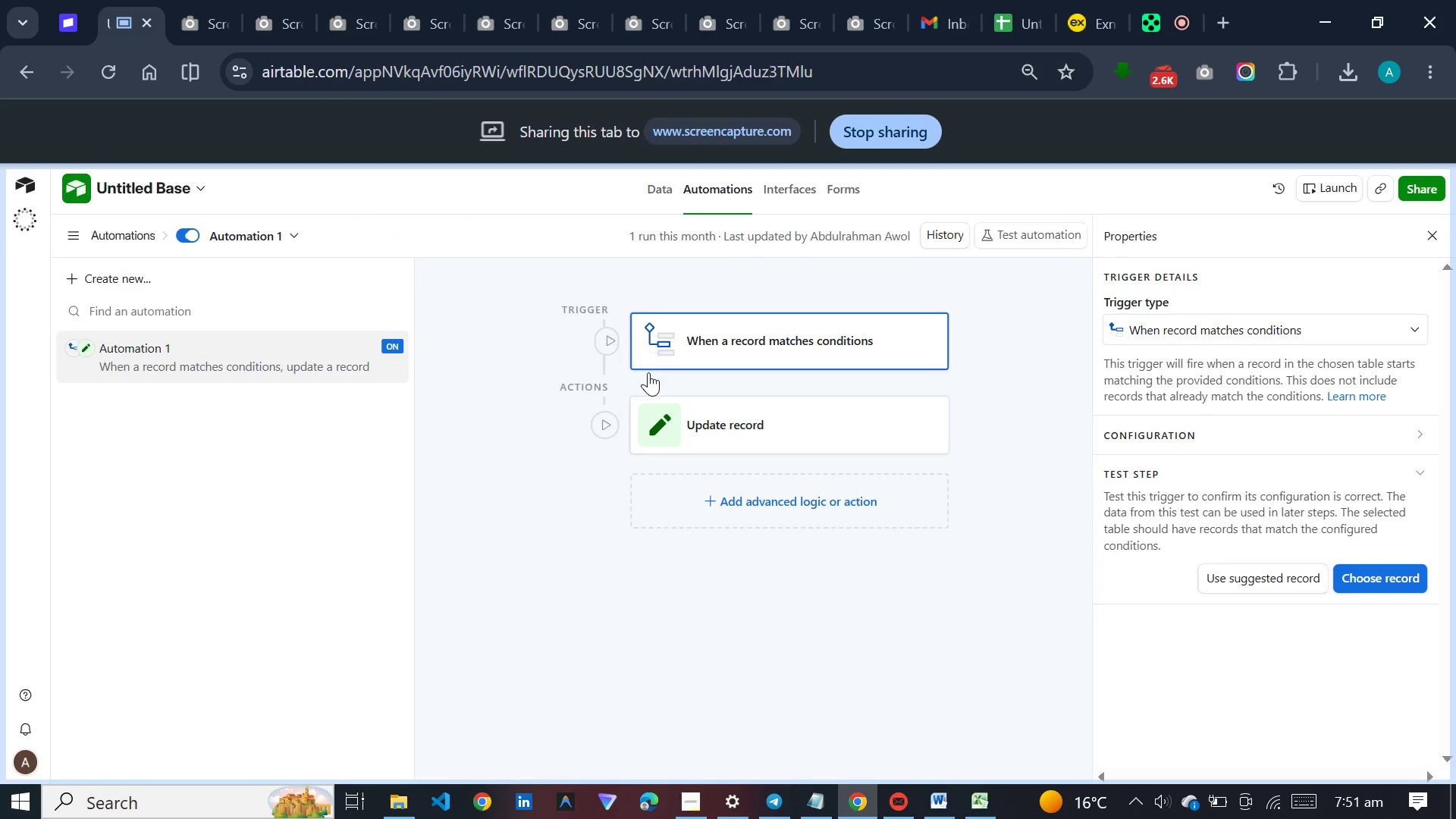 
left_click([606, 350])
 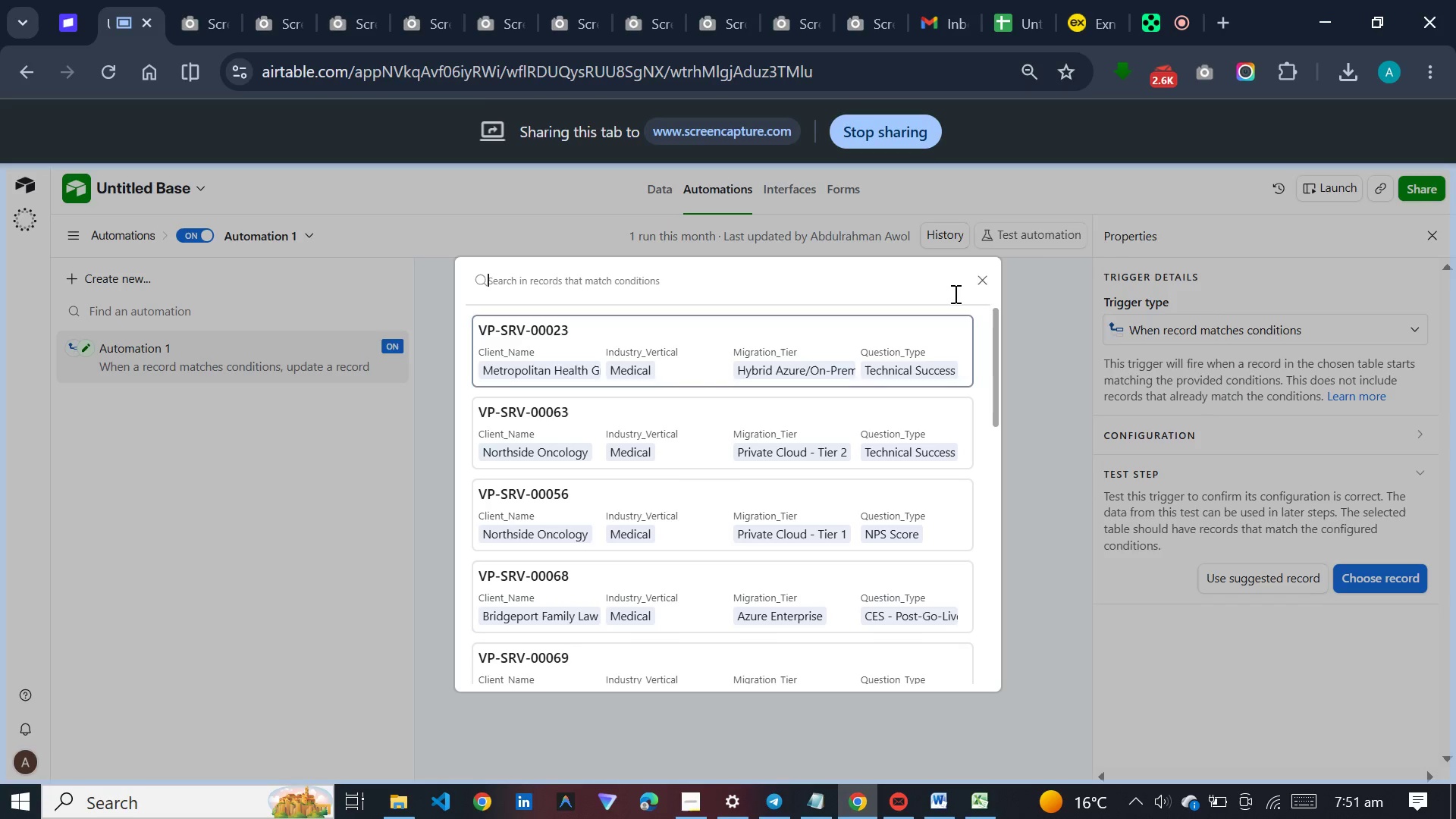 
left_click([975, 284])
 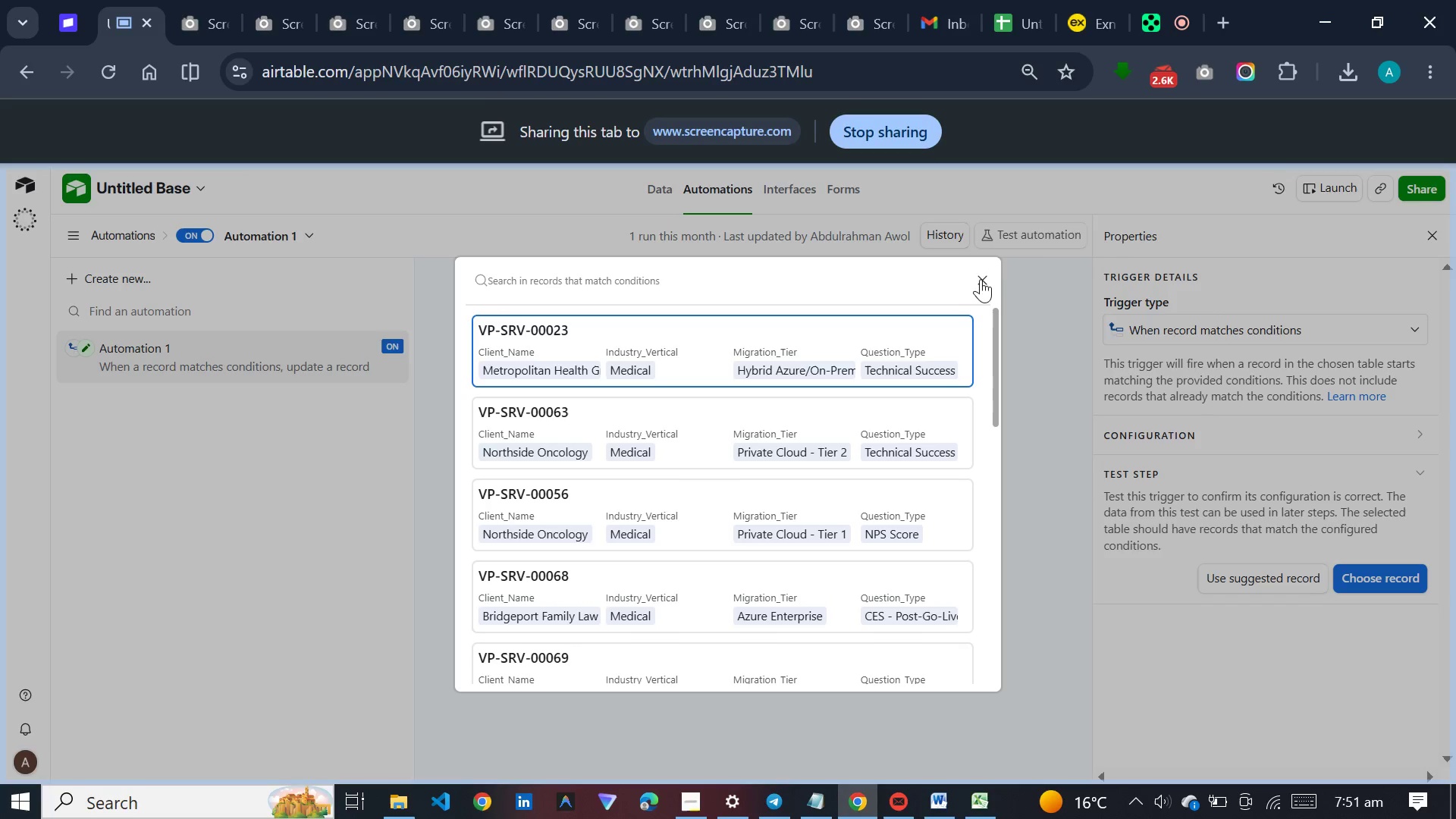 
left_click([981, 277])
 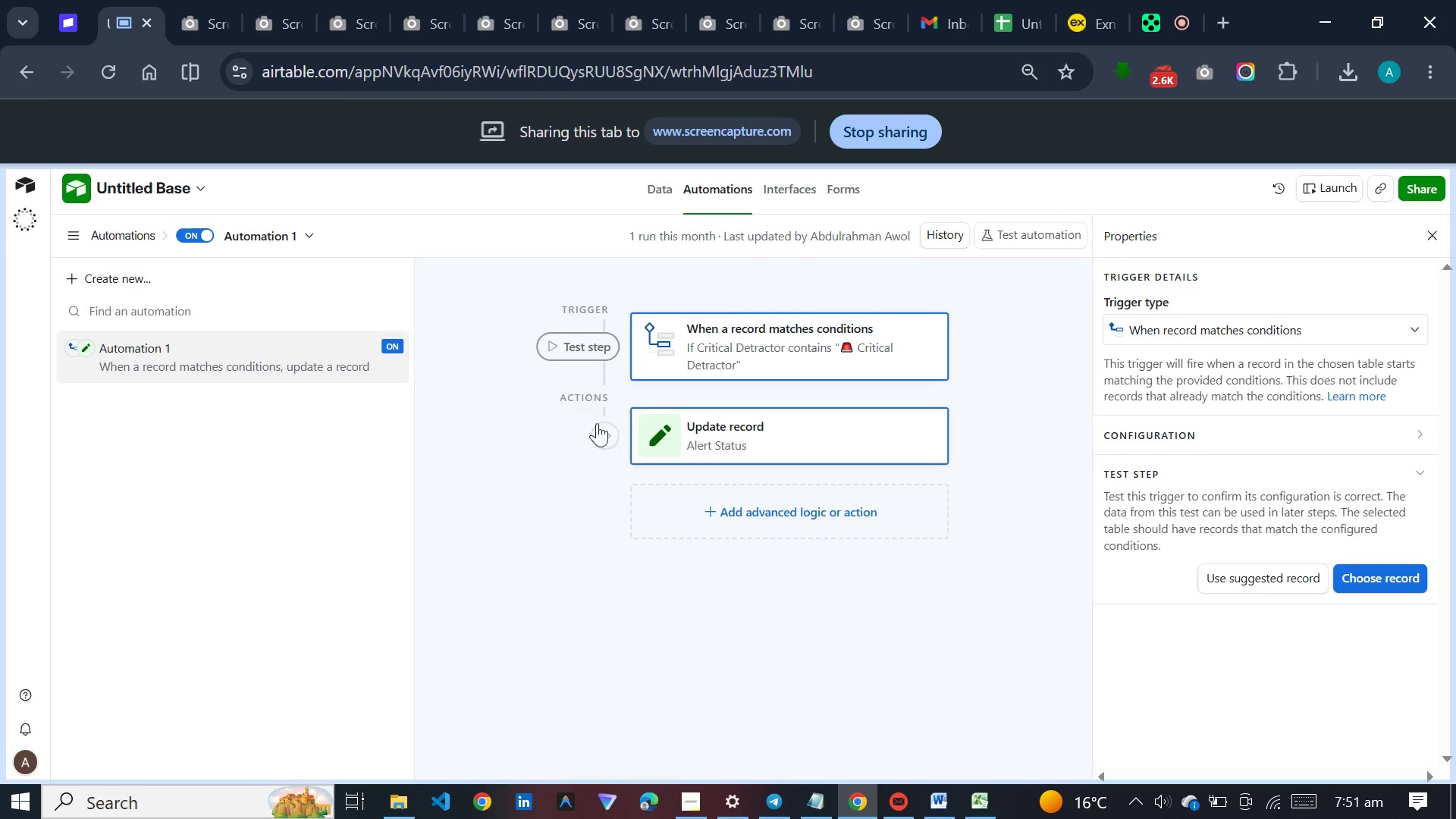 
left_click([597, 428])
 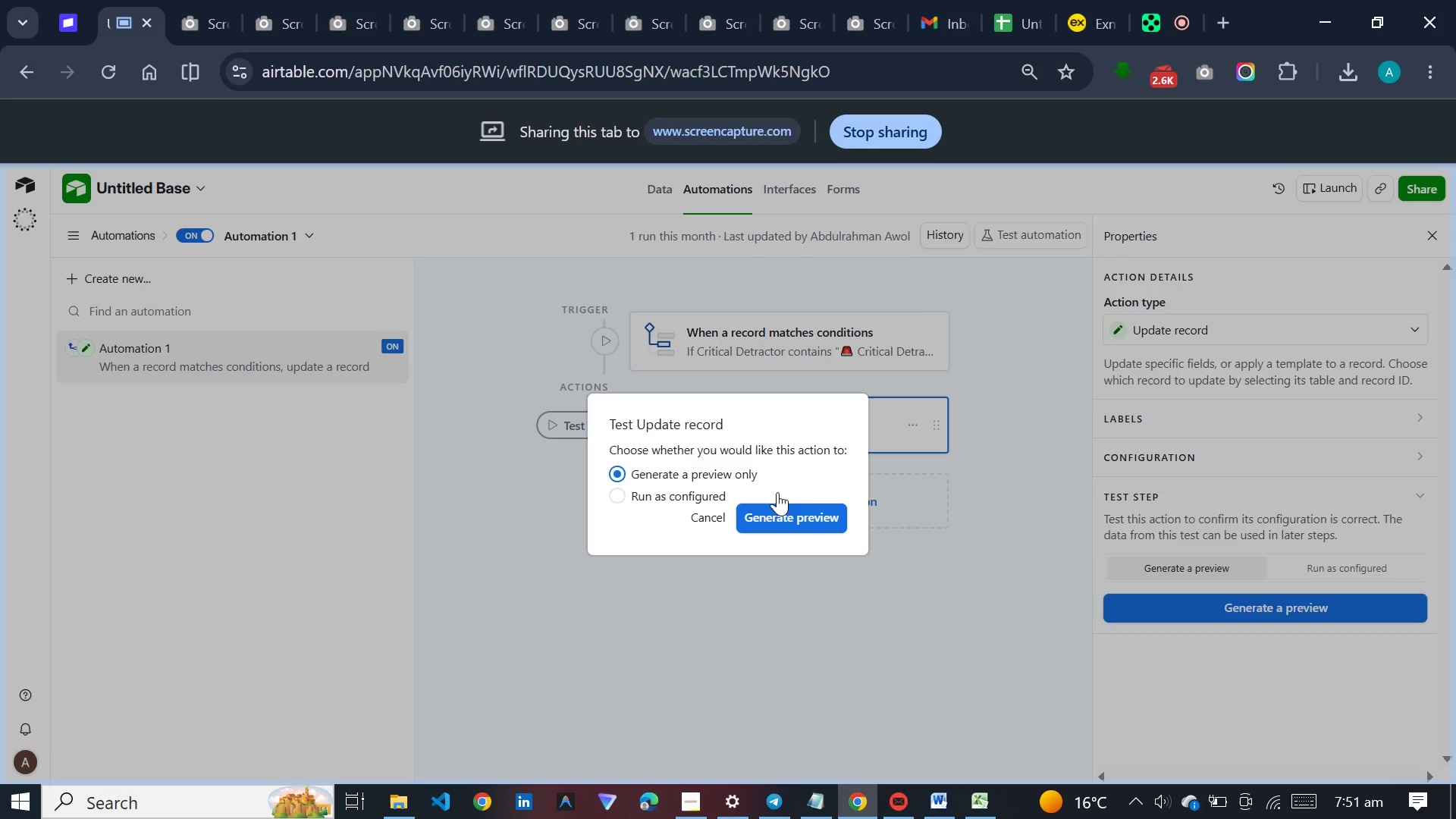 
left_click([793, 505])
 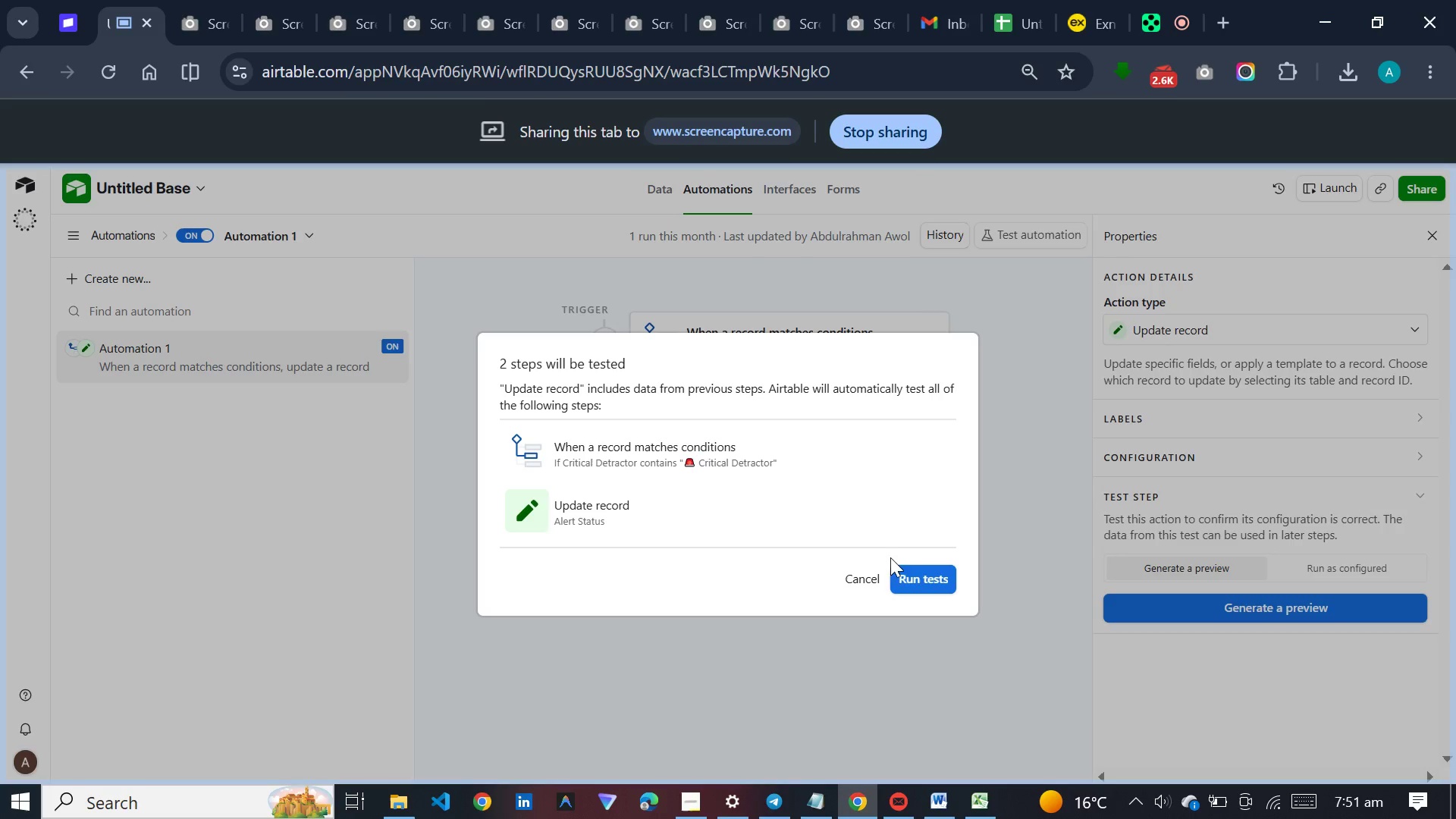 
left_click([906, 577])
 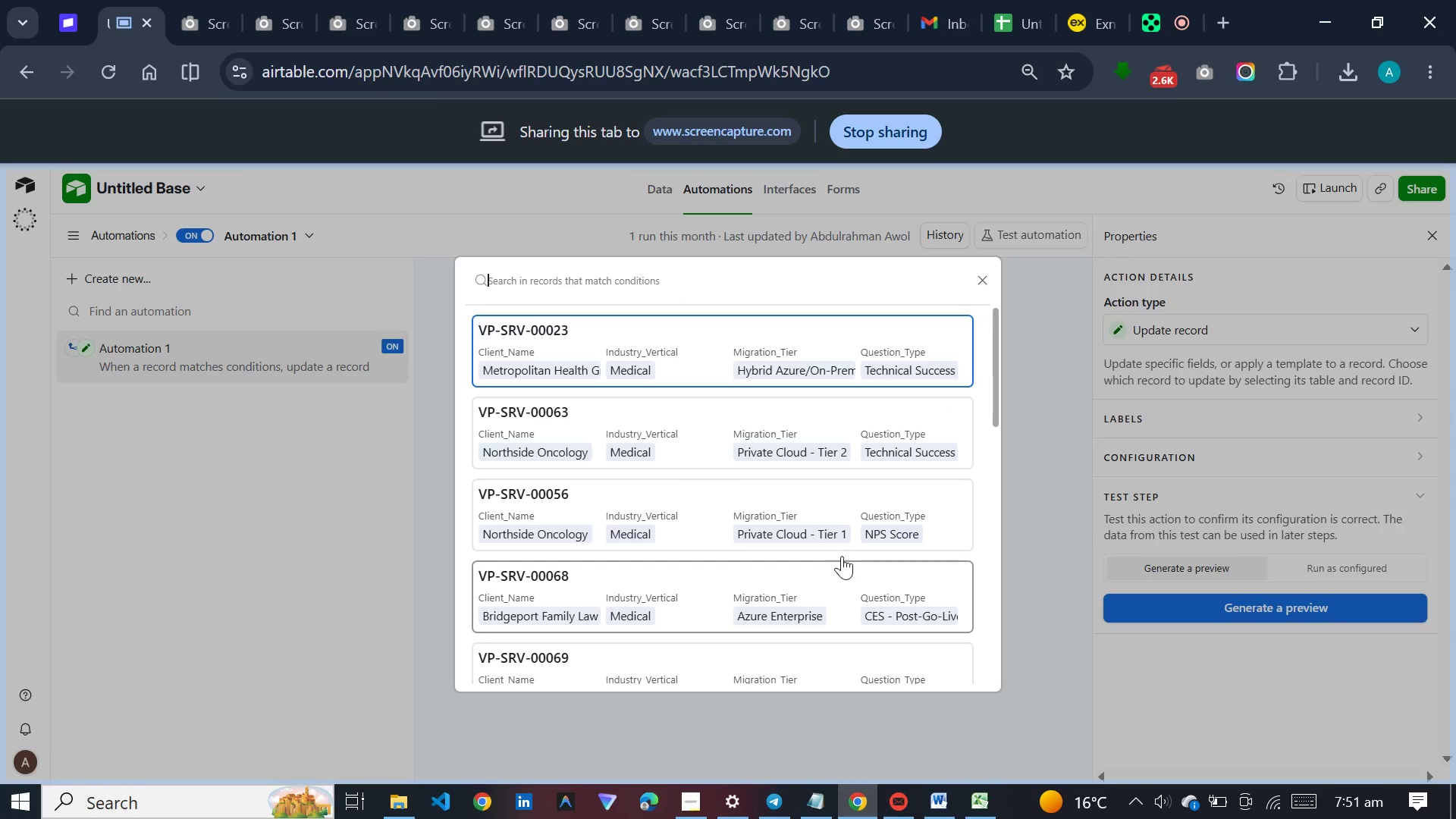 
scroll: coordinate [855, 426], scroll_direction: down, amount: 28.0
 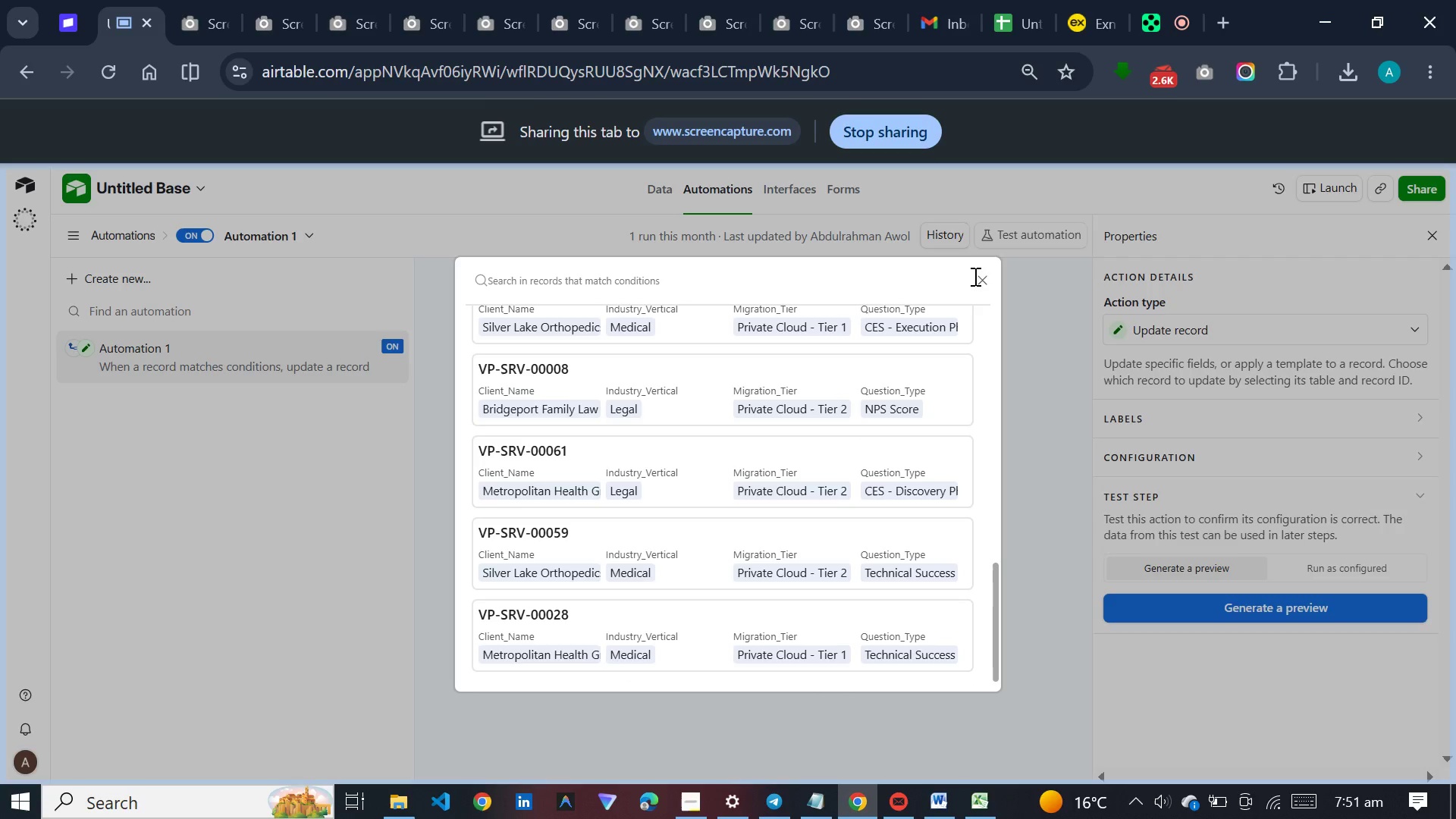 
left_click([981, 281])
 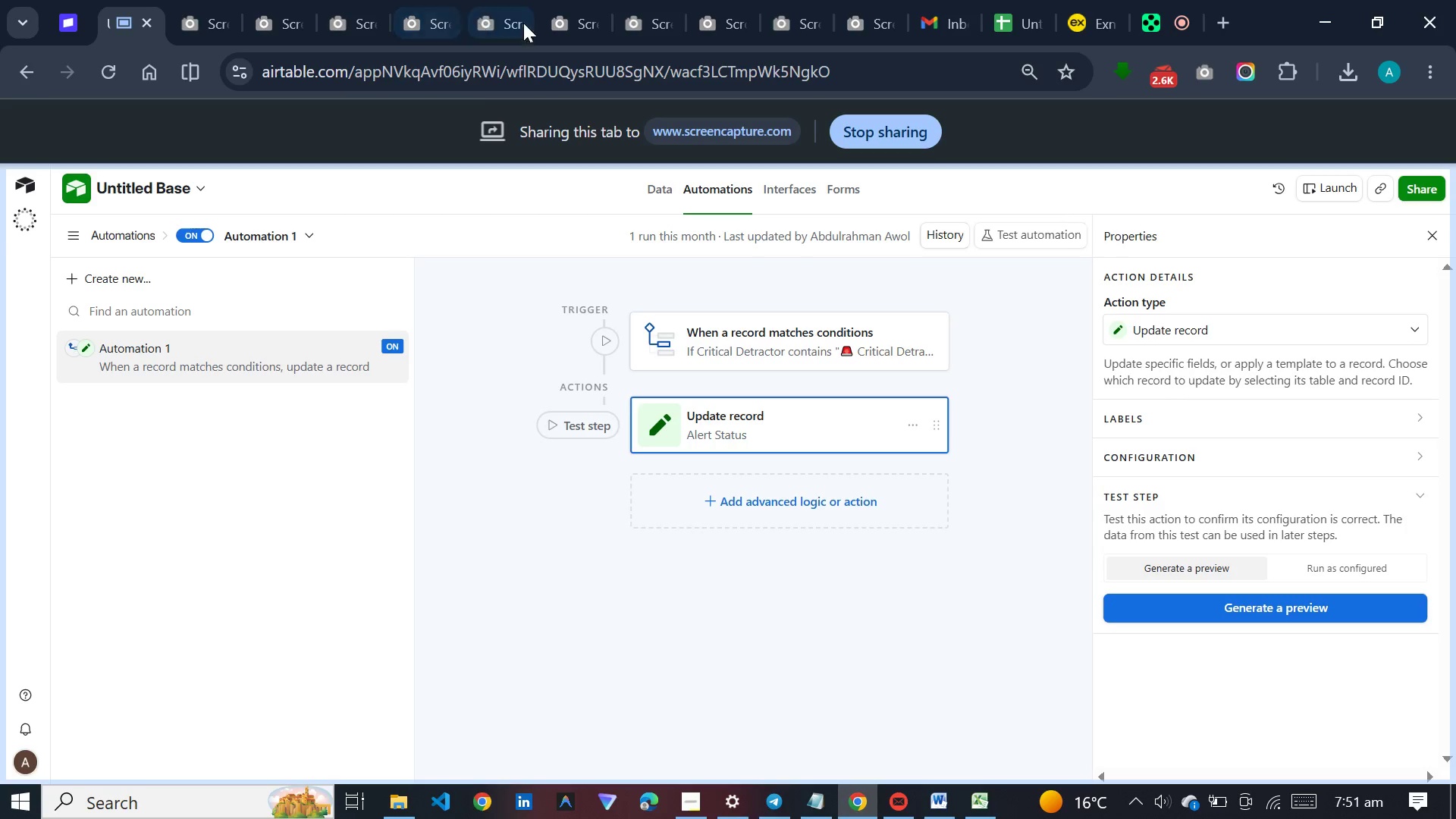 
left_click([1167, 0])
 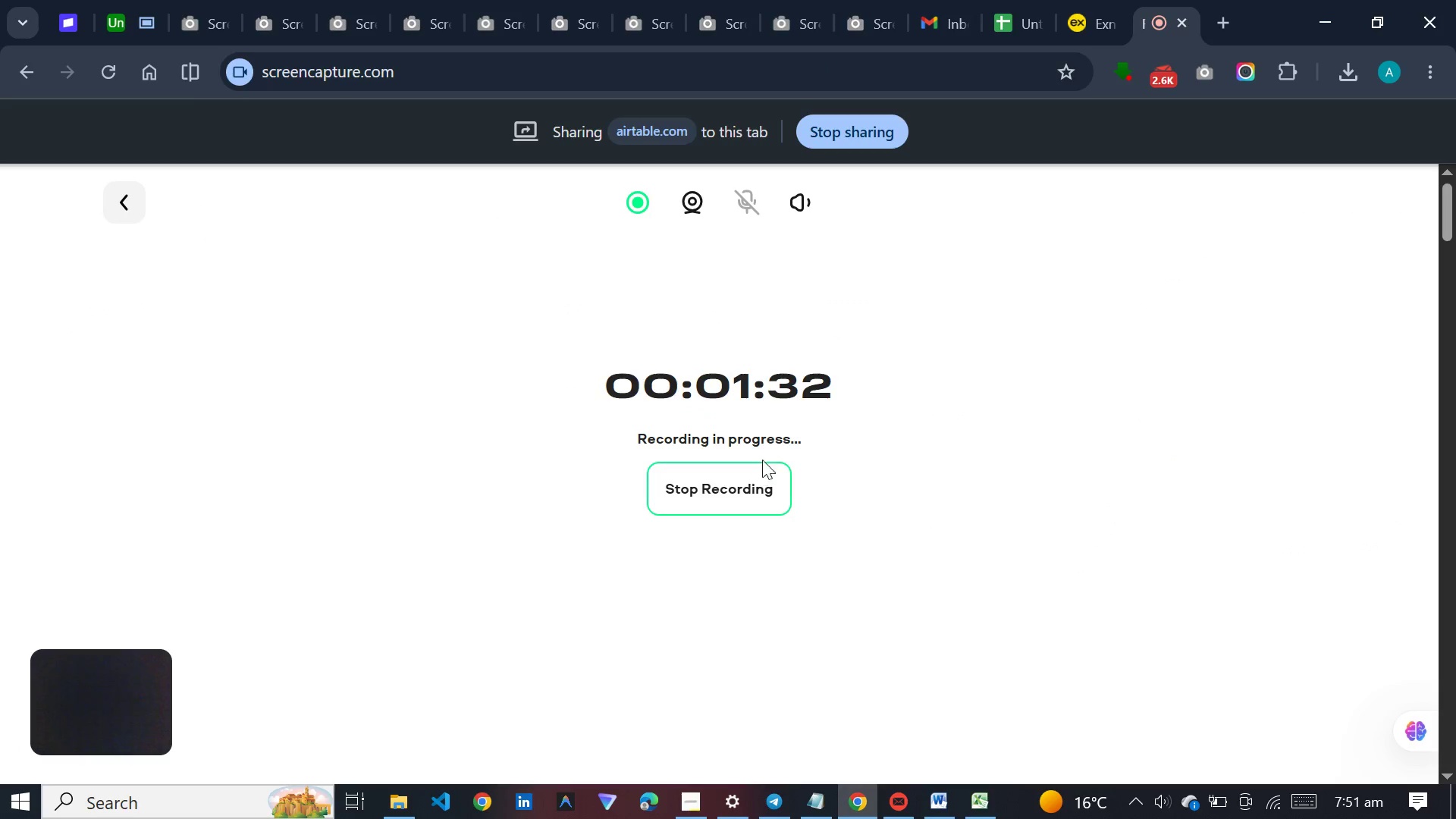 
left_click([755, 478])
 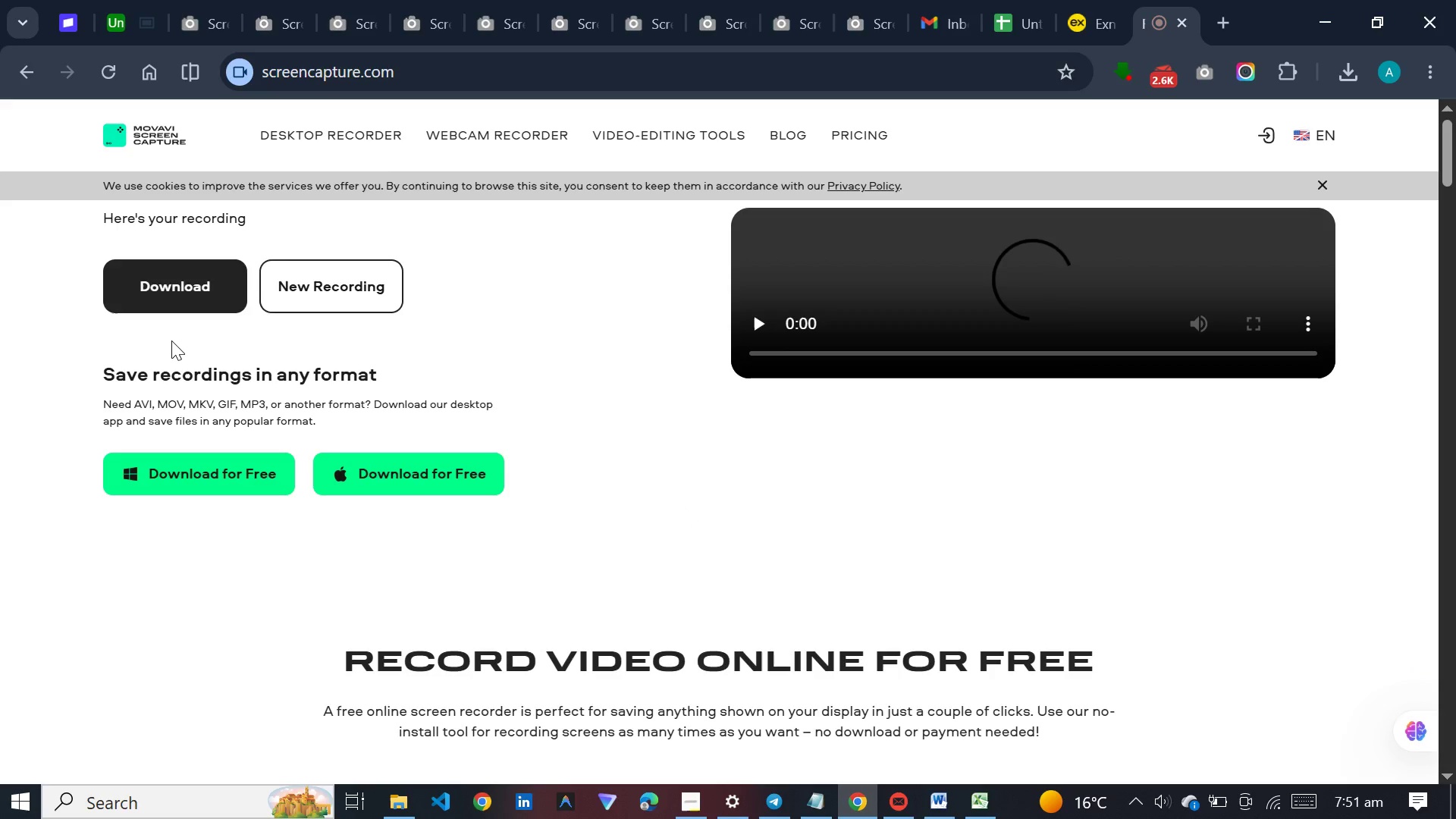 
left_click([177, 300])
 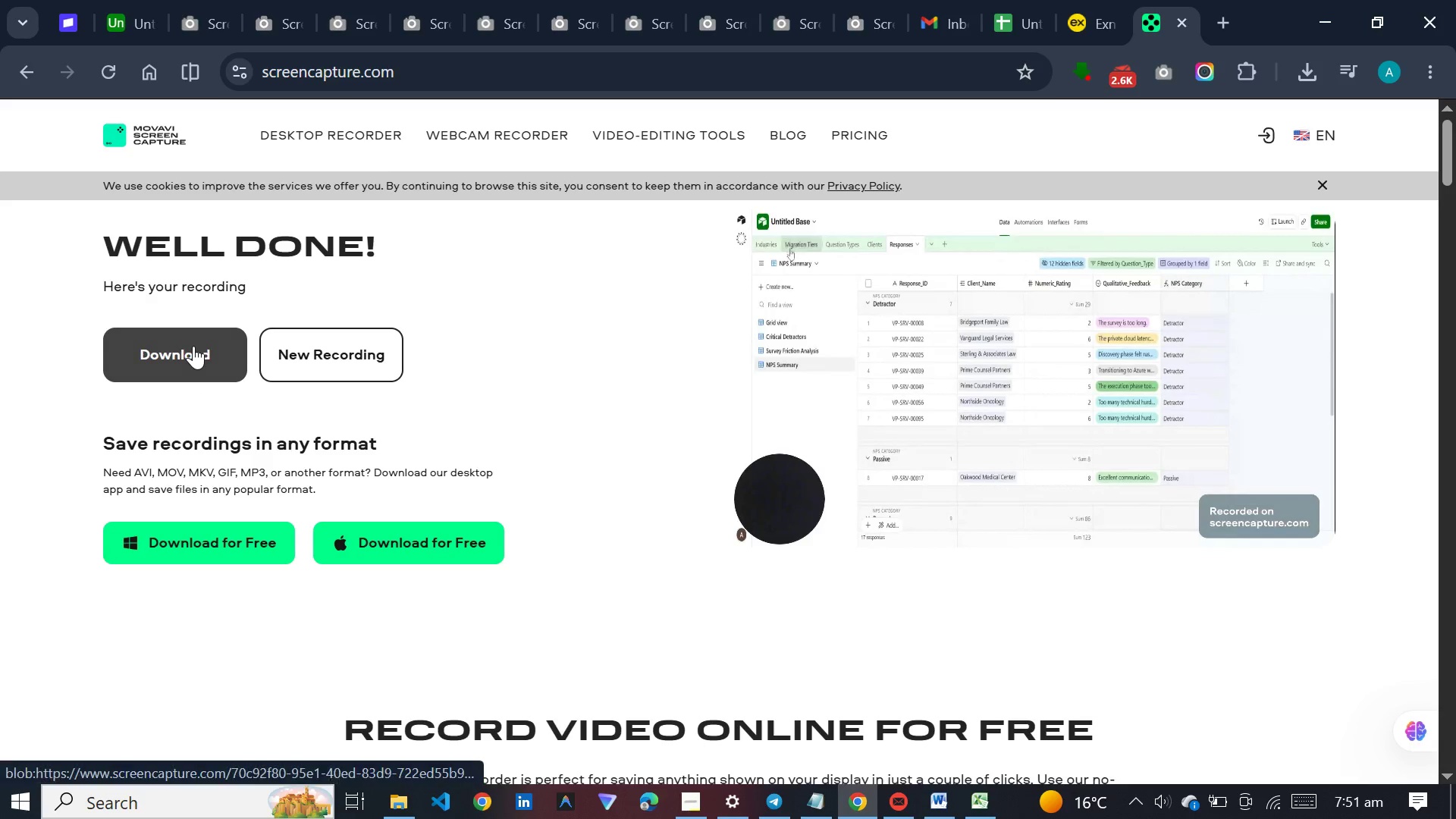 
wait(7.38)
 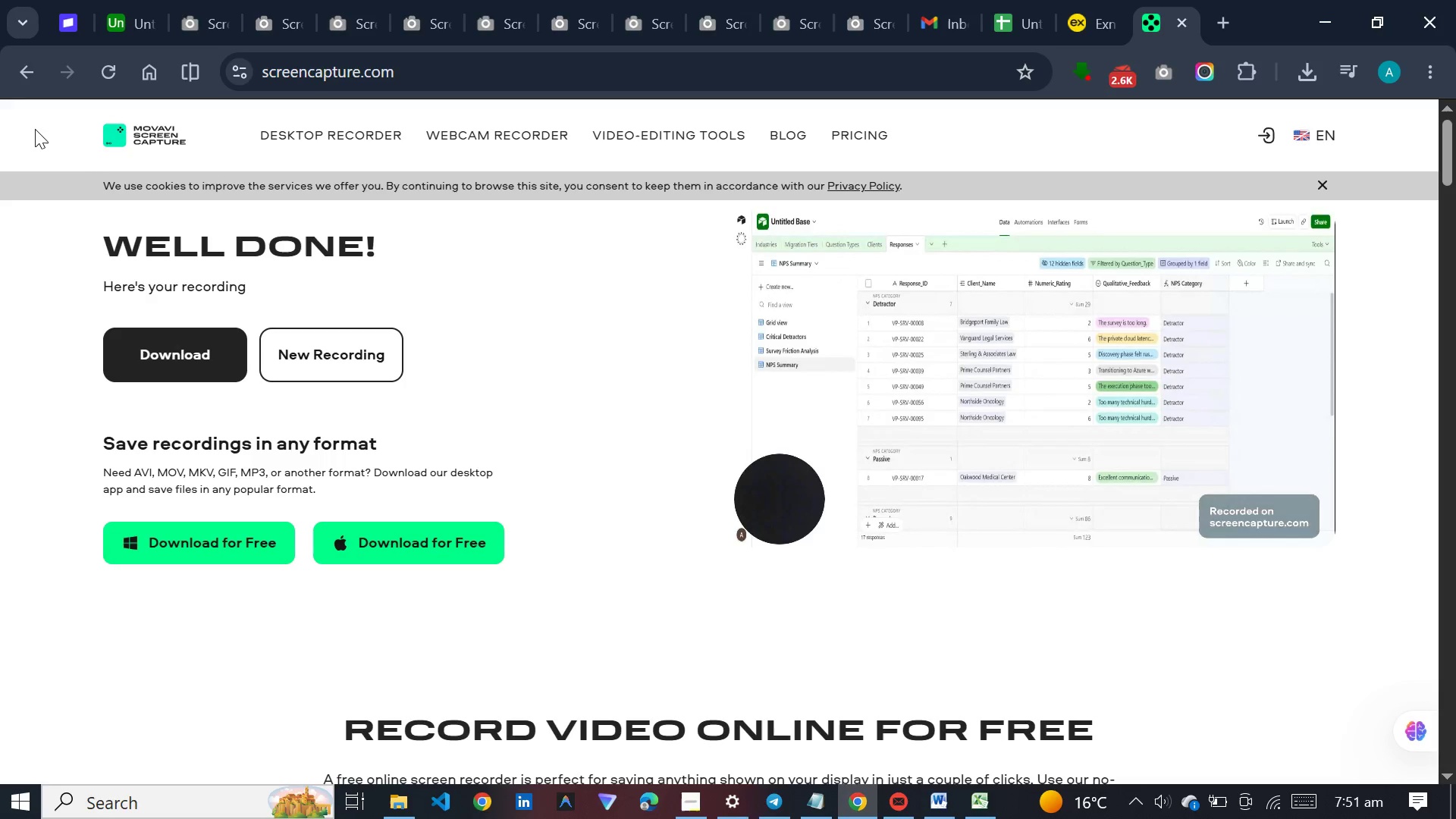 
left_click([193, 346])
 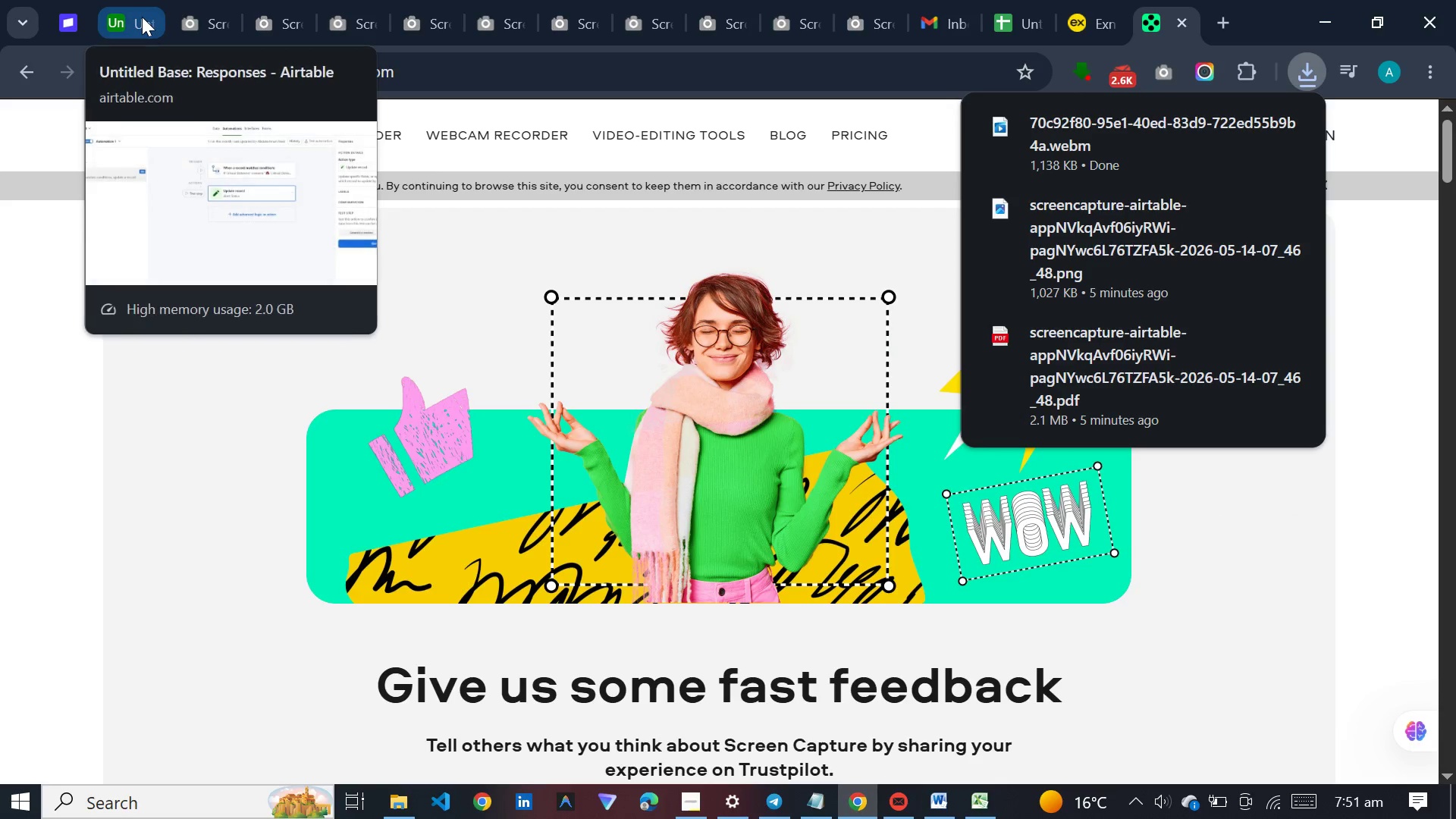 
left_click([136, 17])
 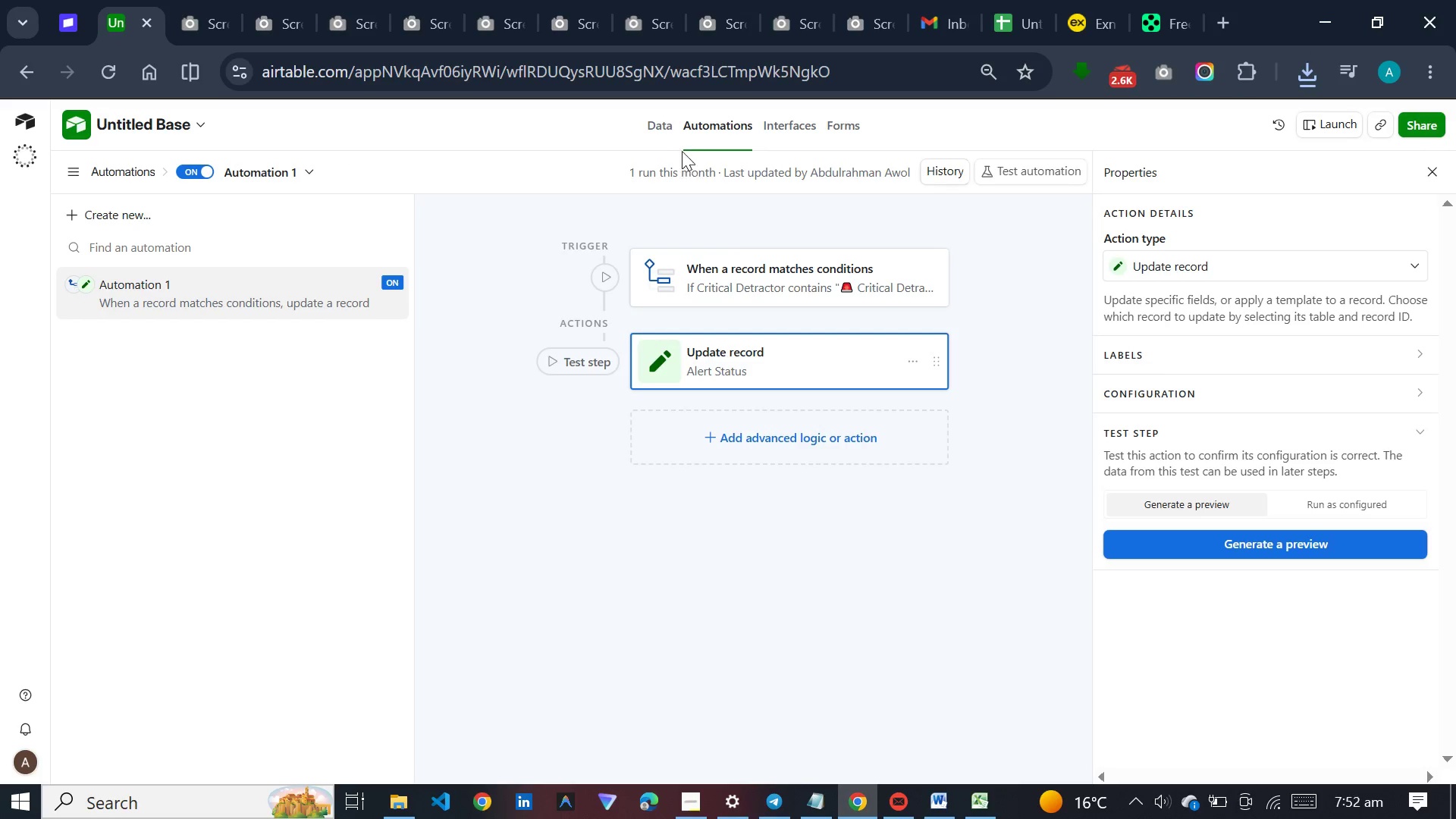 
left_click([667, 135])
 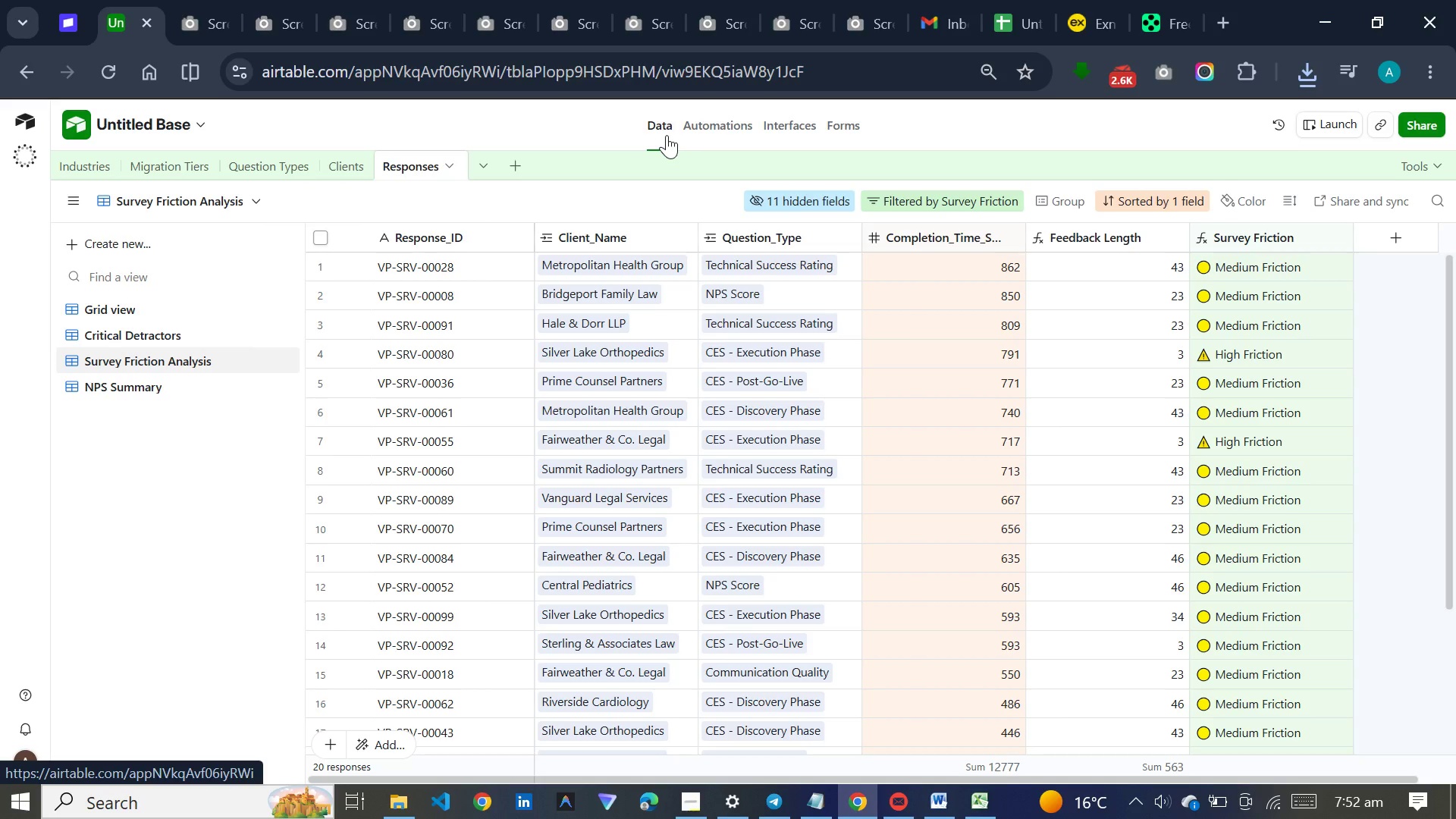 
wait(54.69)
 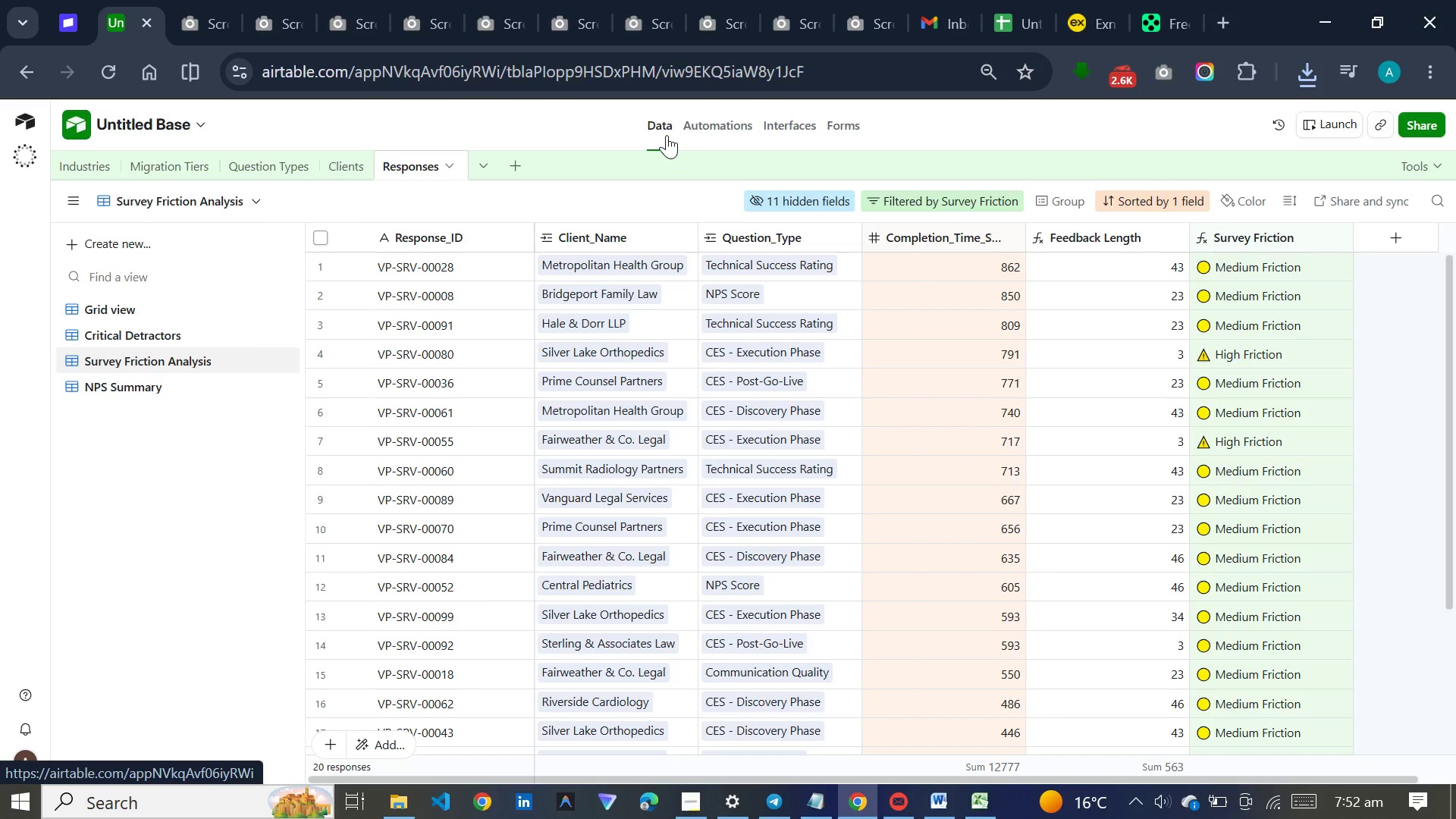 
left_click([764, 804])
 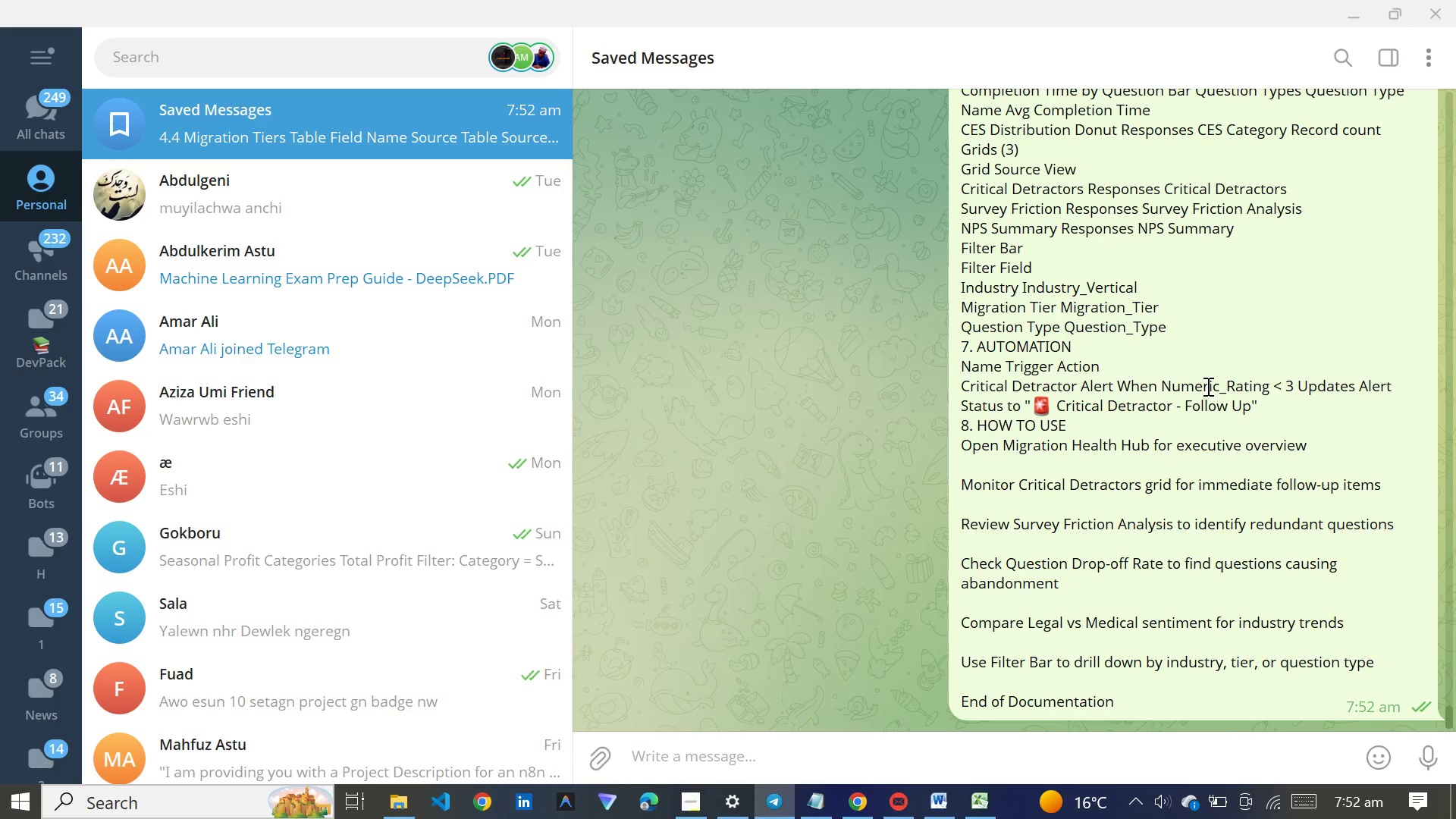 
scroll: coordinate [1200, 378], scroll_direction: up, amount: 154.0
 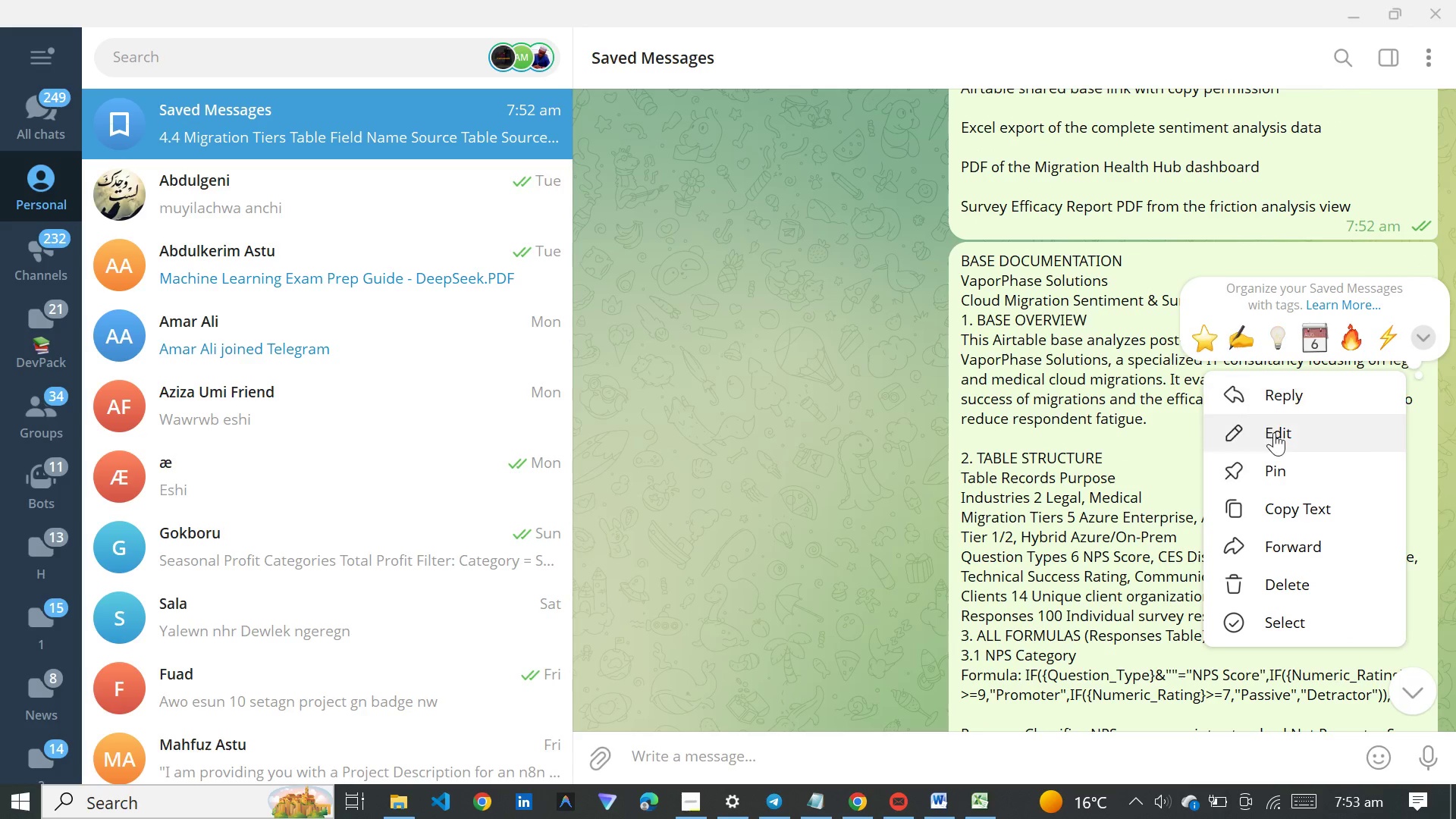 
left_click([1305, 500])
 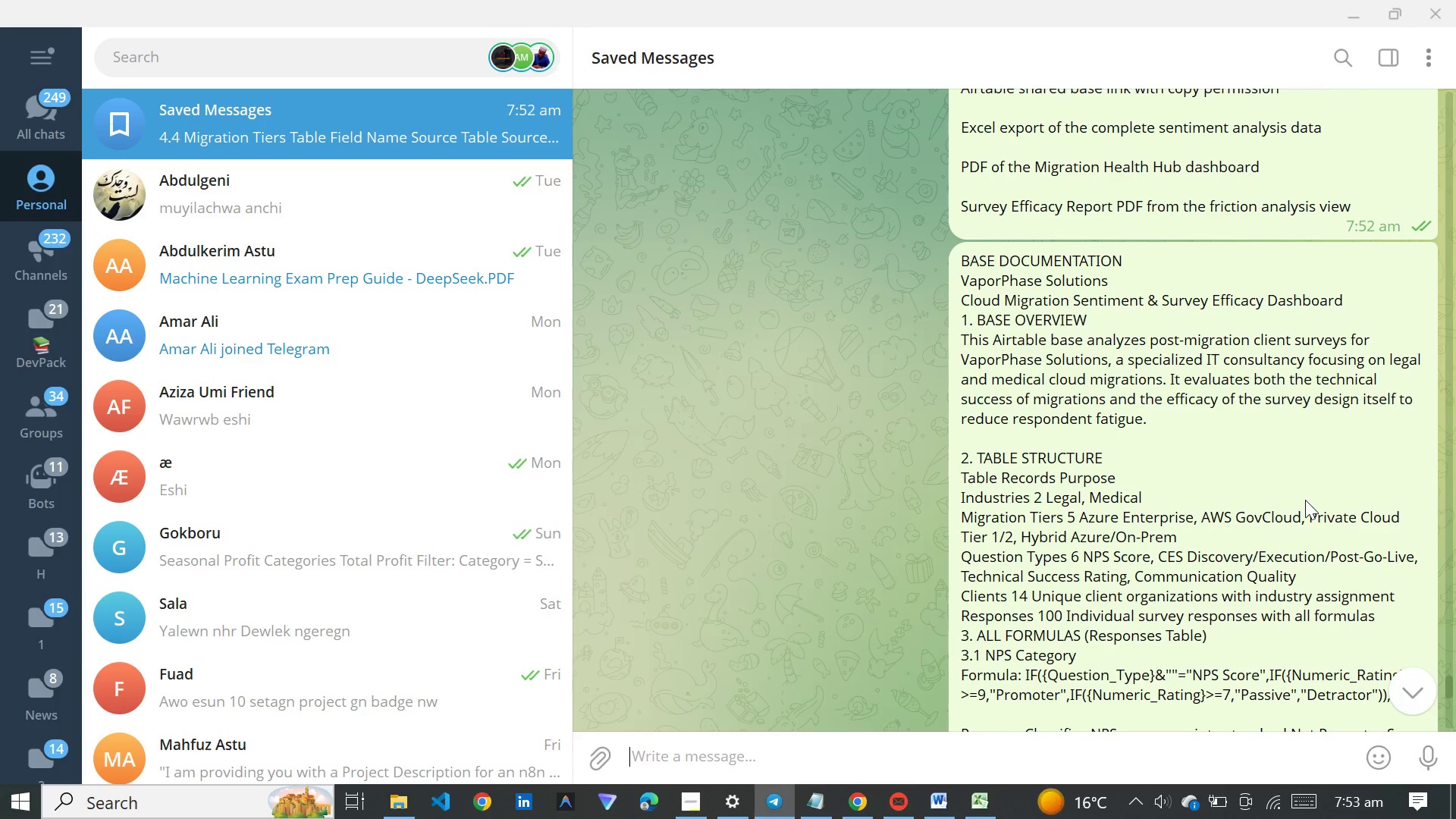 
scroll: coordinate [1313, 495], scroll_direction: down, amount: 105.0
 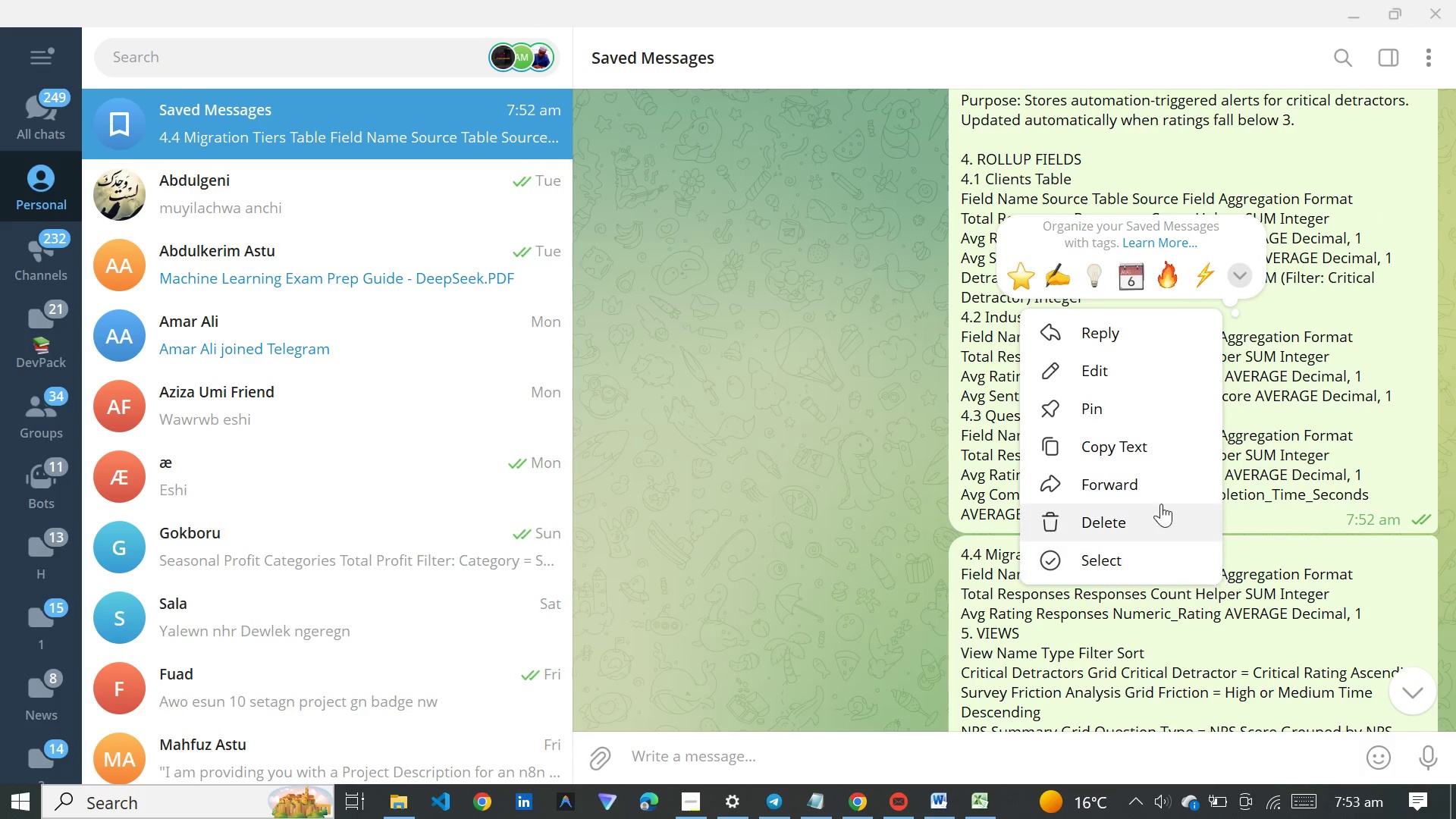 
left_click([1137, 450])
 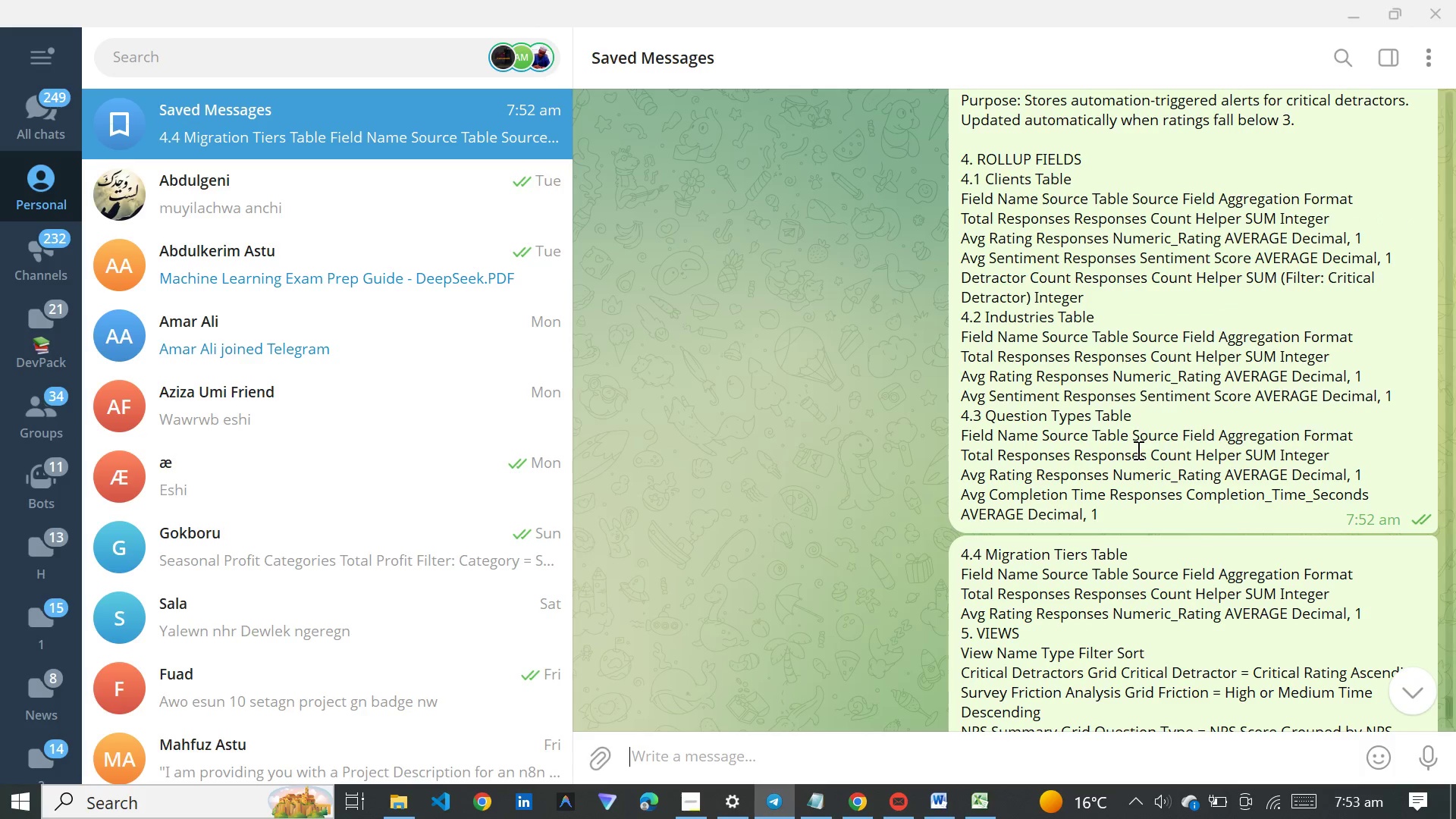 
scroll: coordinate [1139, 426], scroll_direction: up, amount: 169.0
 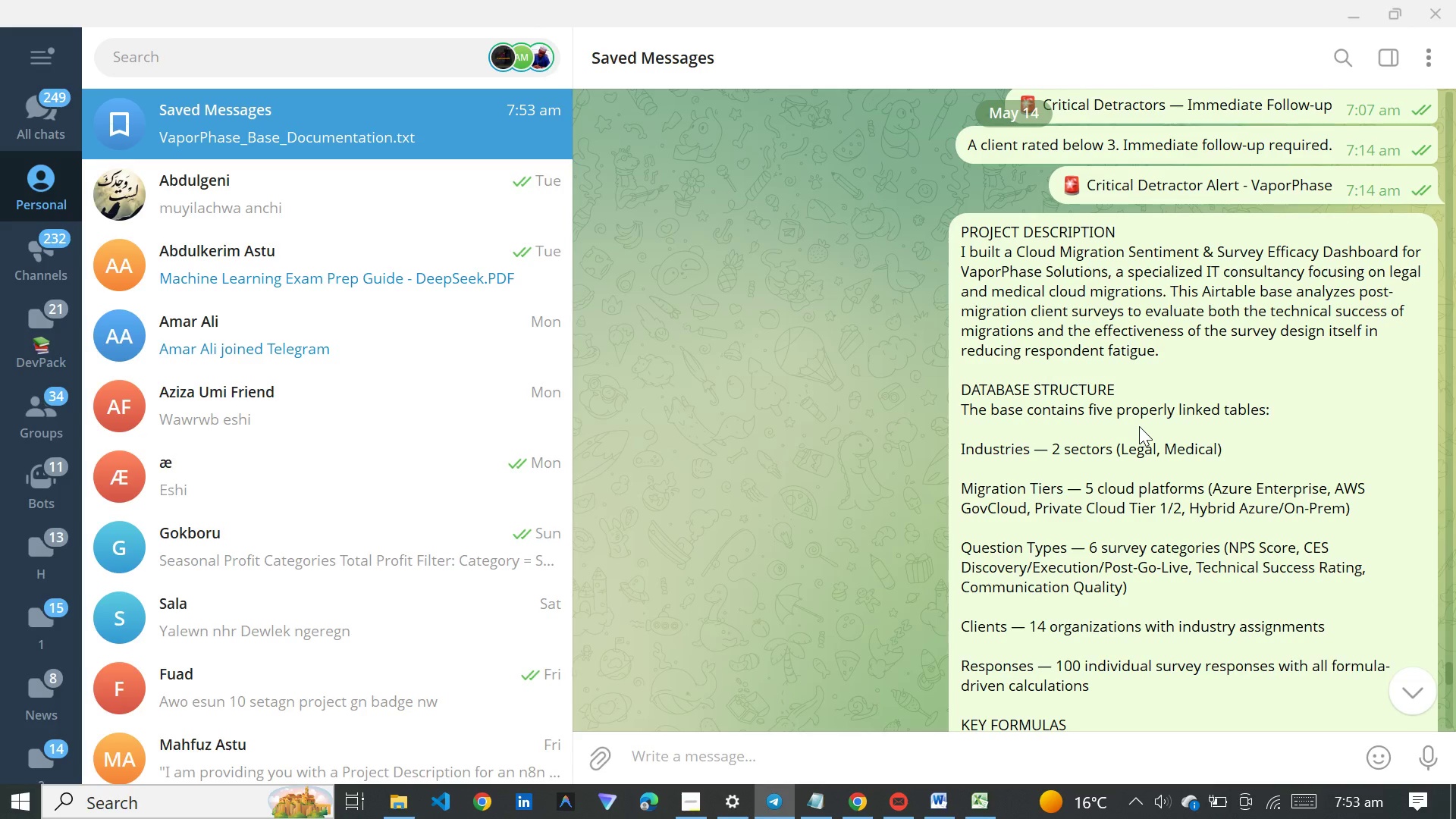 
right_click([1139, 426])
 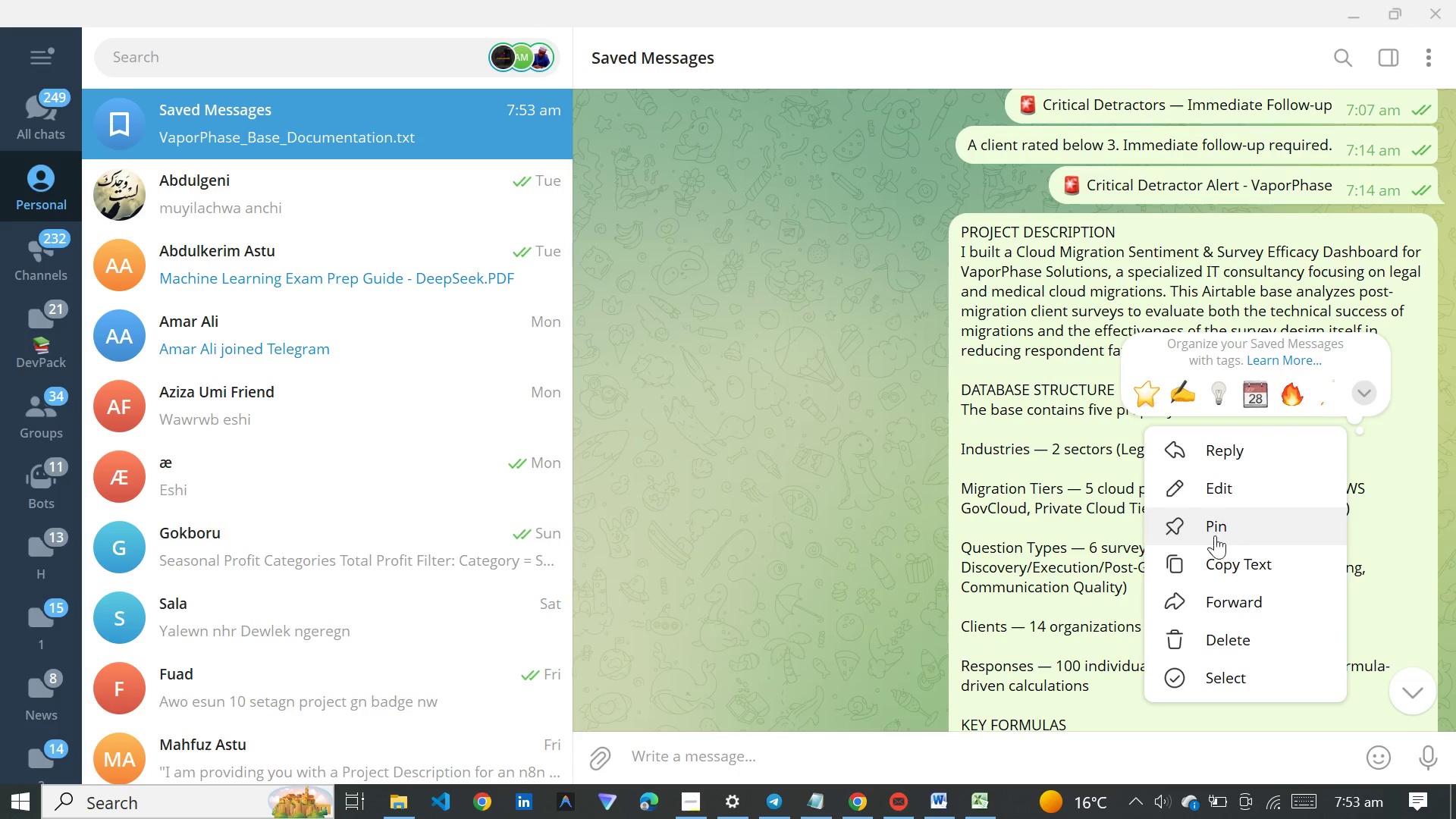 
left_click([1215, 560])
 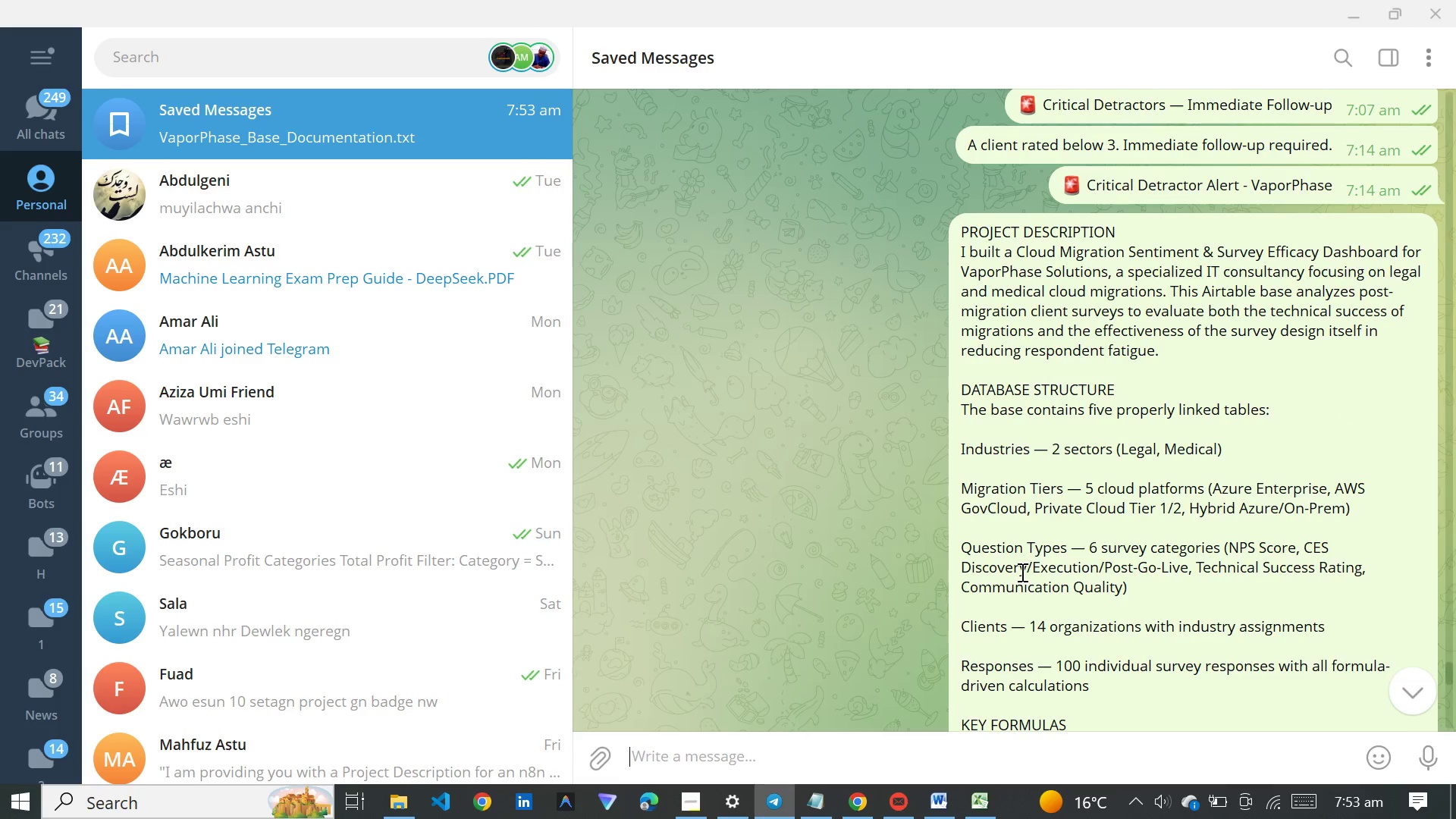 
scroll: coordinate [1030, 557], scroll_direction: down, amount: 49.0
 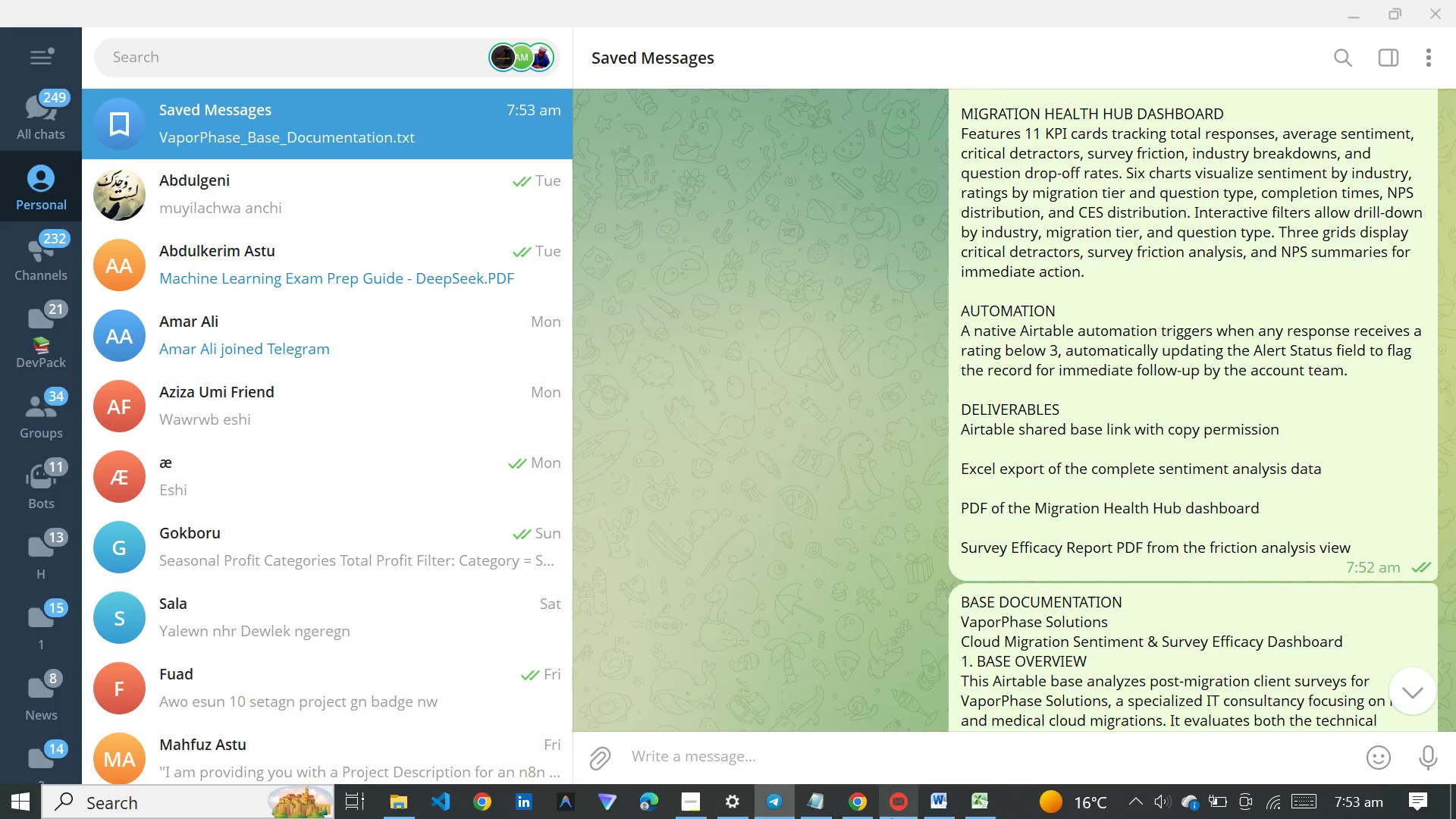 
left_click([865, 806])
 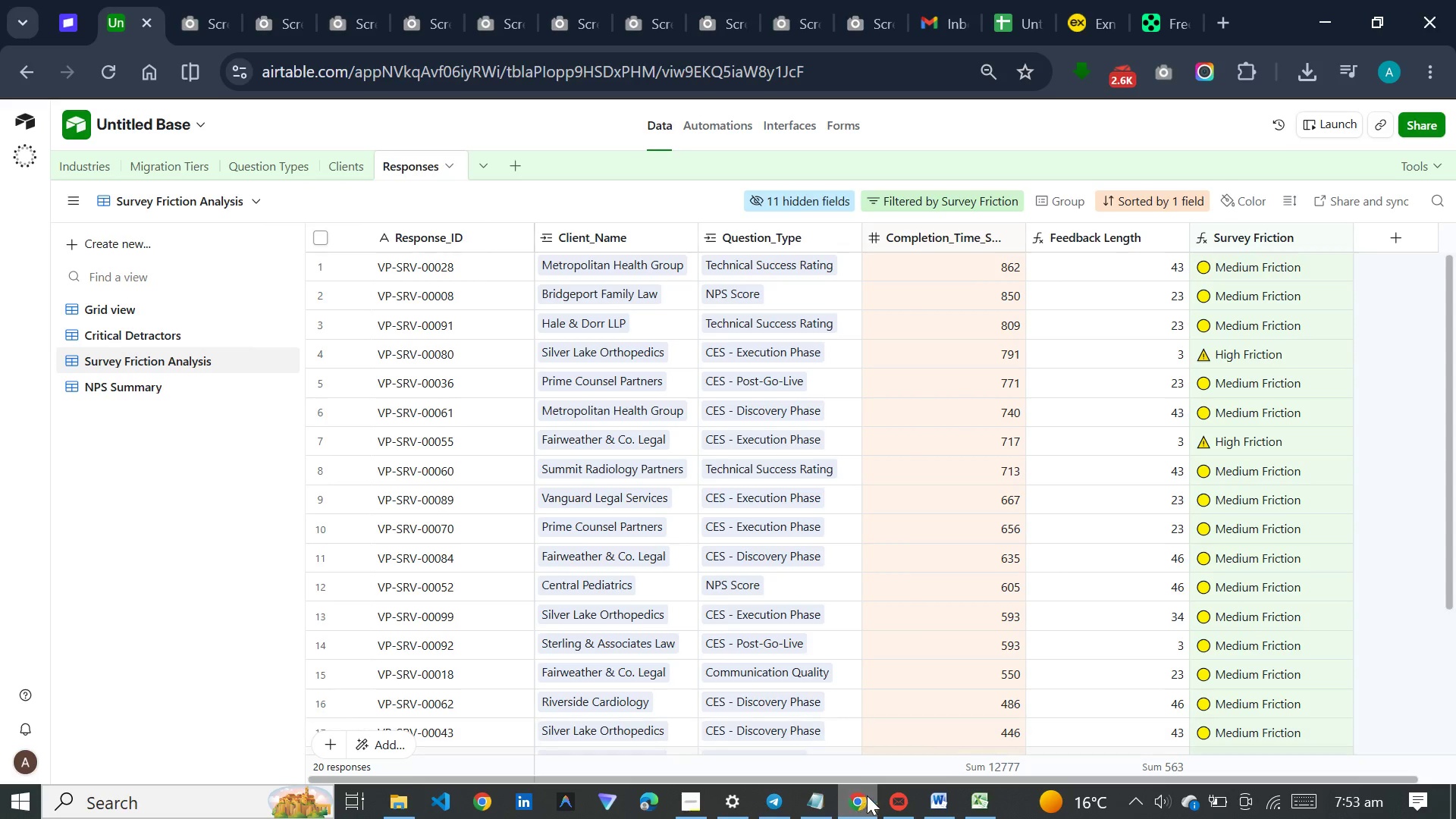 
left_click([819, 806])
 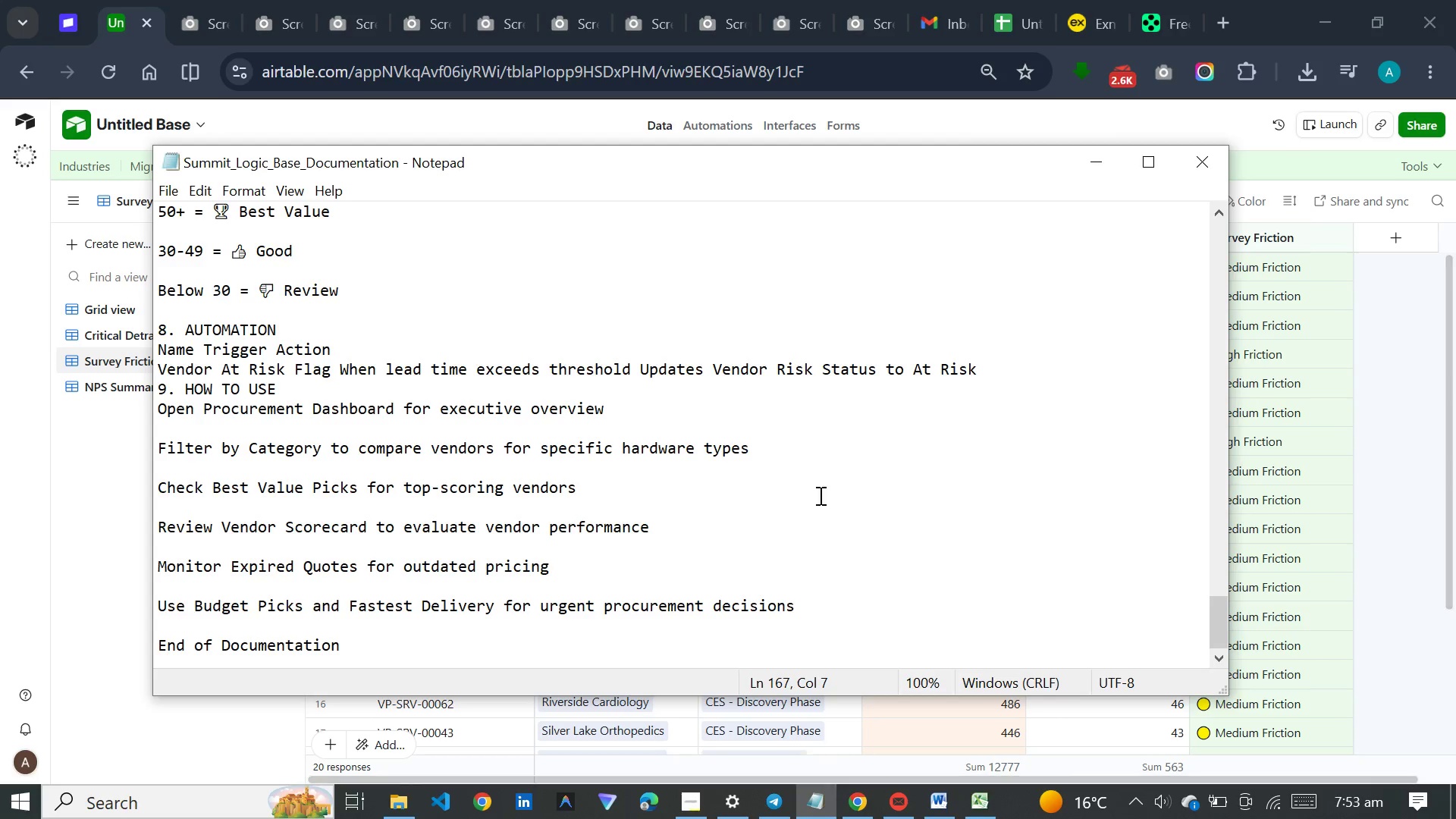 
left_click([892, 573])
 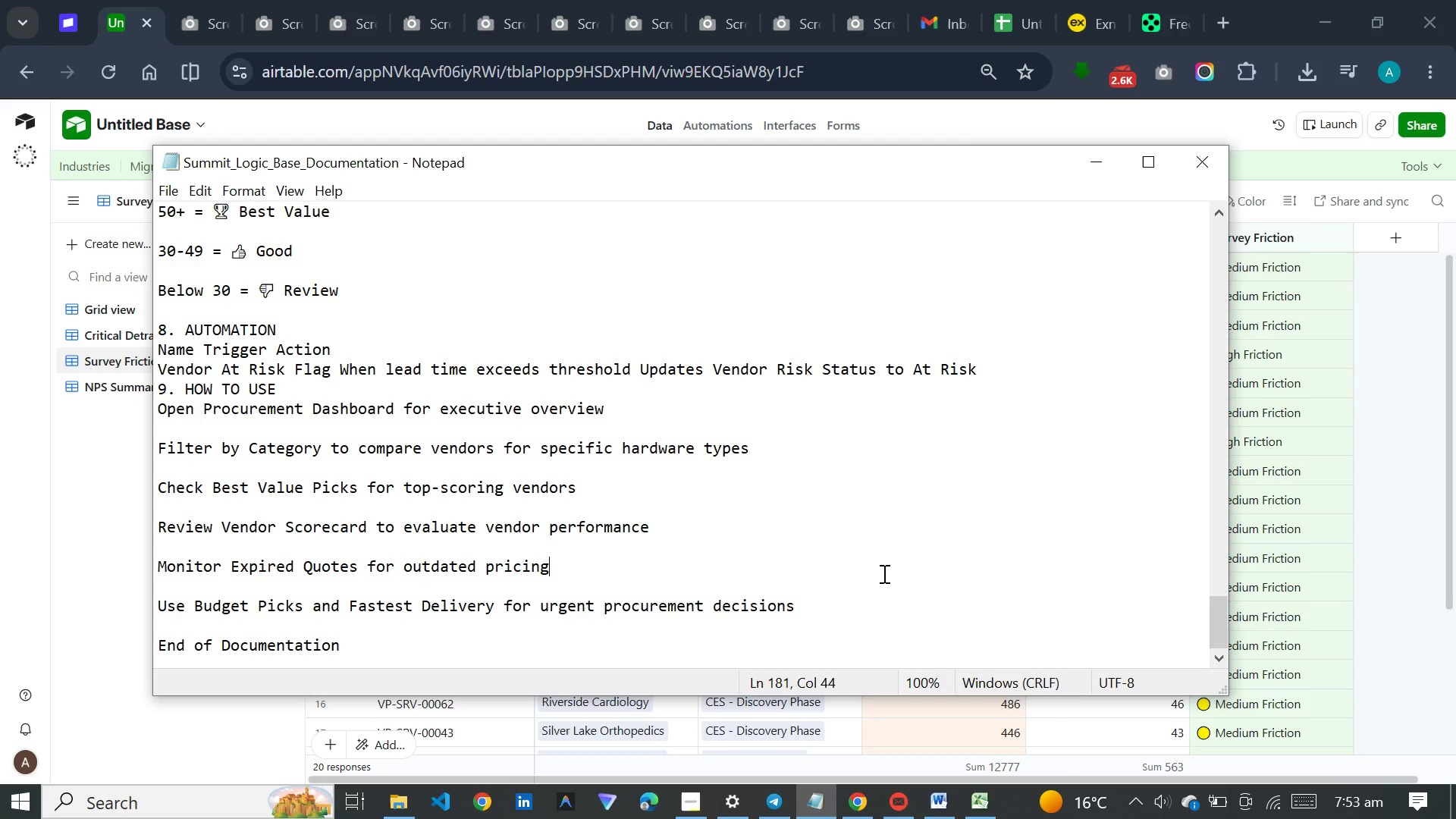 
hold_key(key=MetaLeft, duration=0.53)
 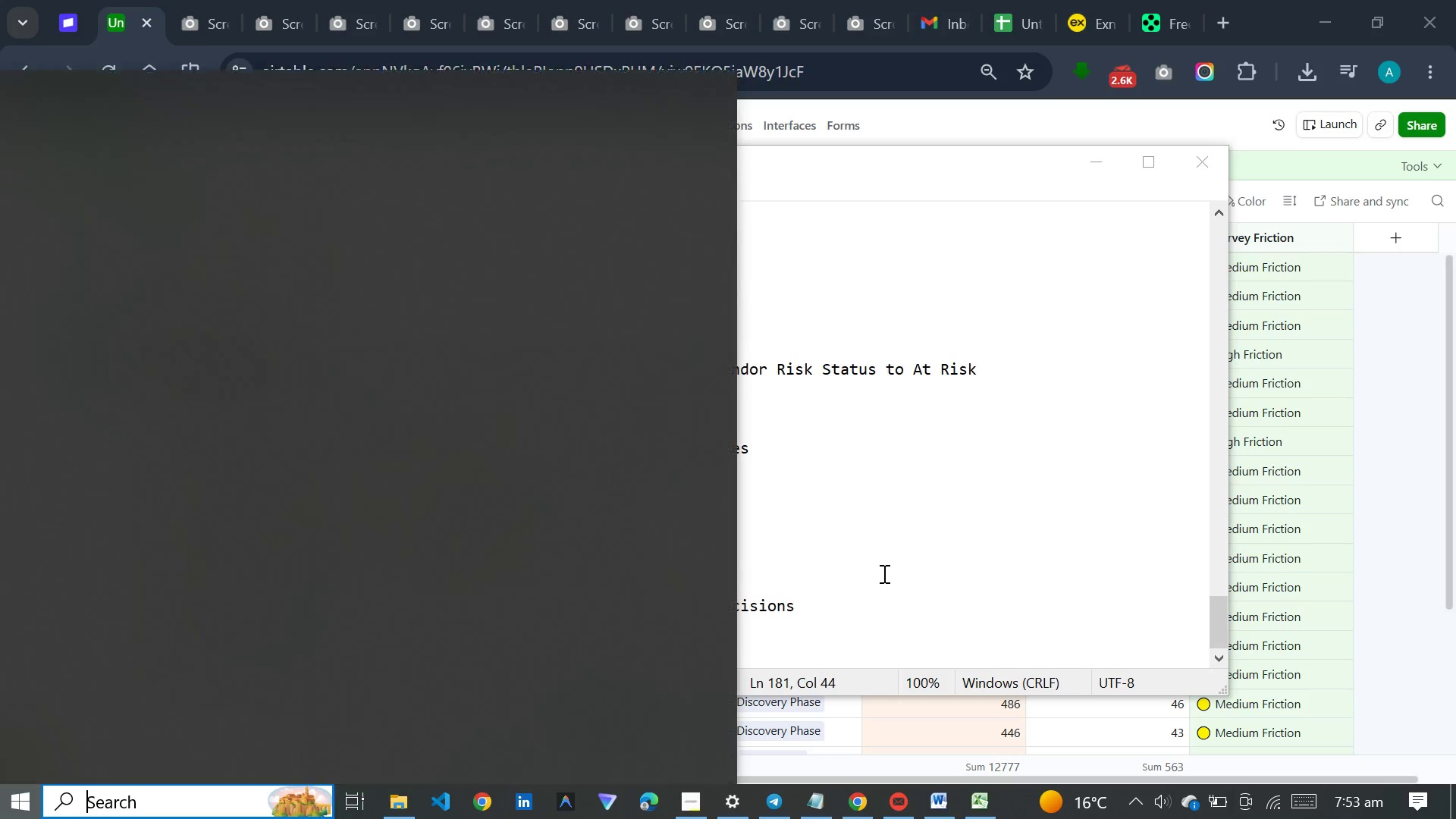 
key(Control+ControlLeft)
 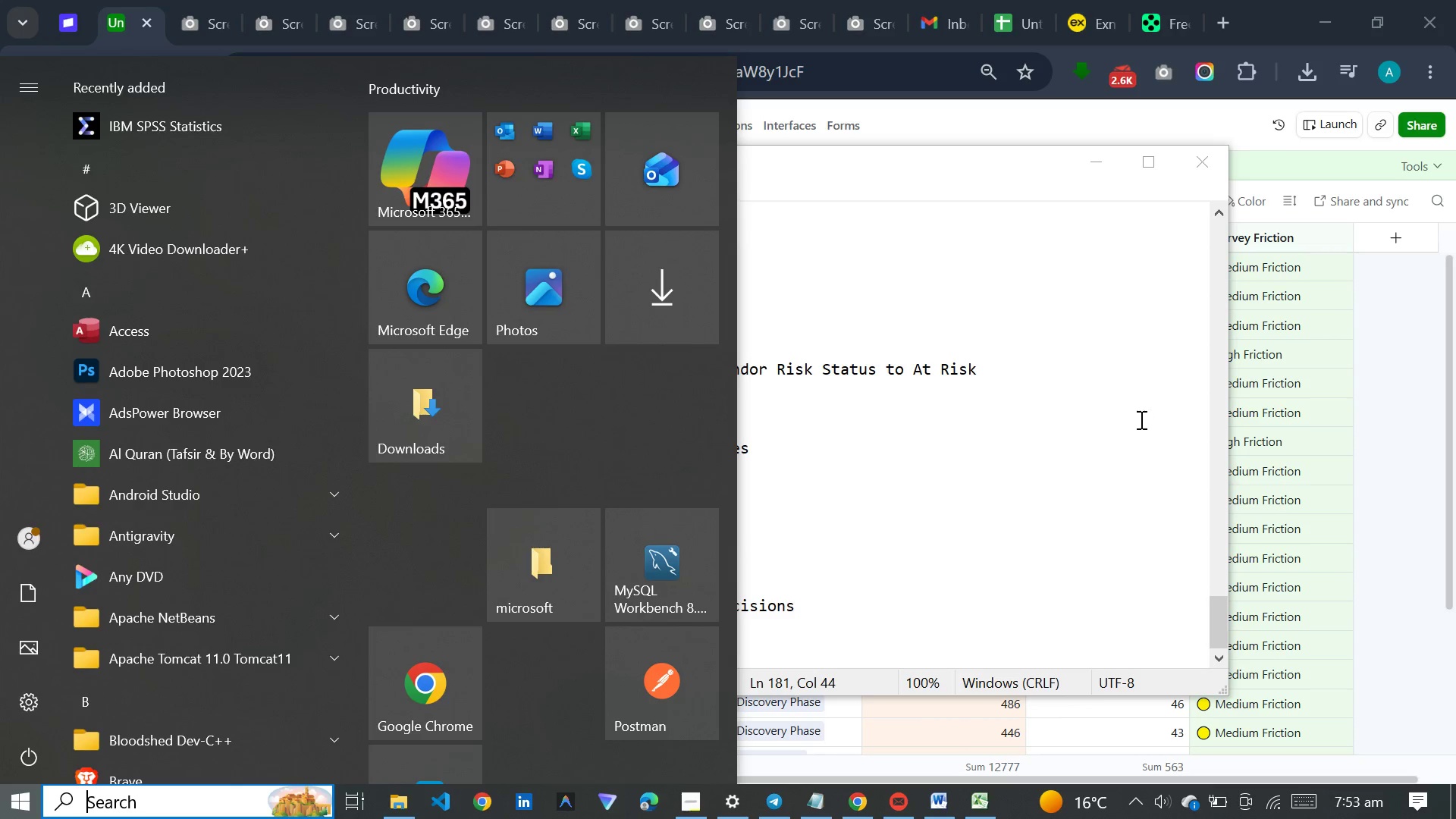 
left_click([1049, 460])
 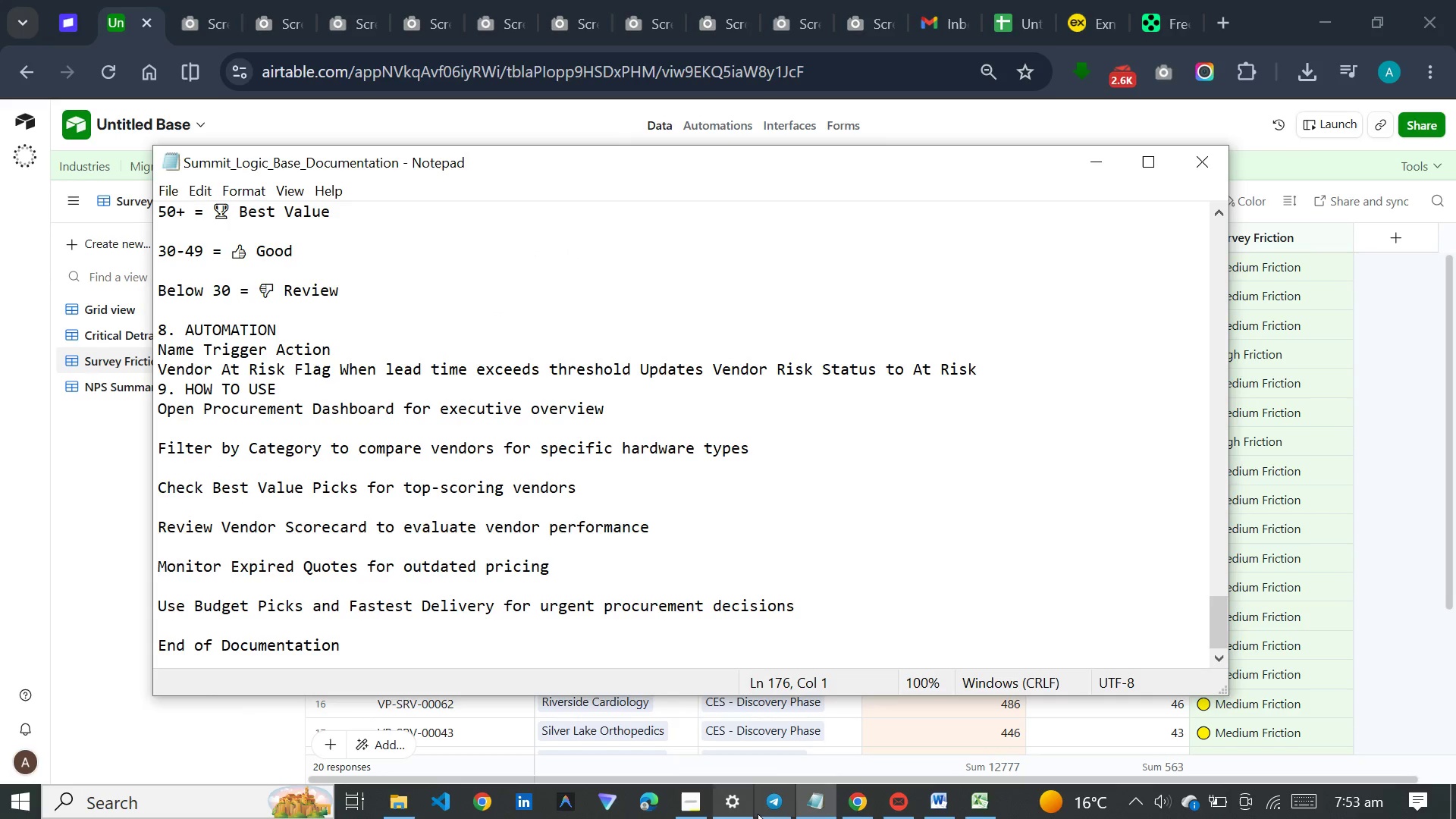 
left_click([777, 814])
 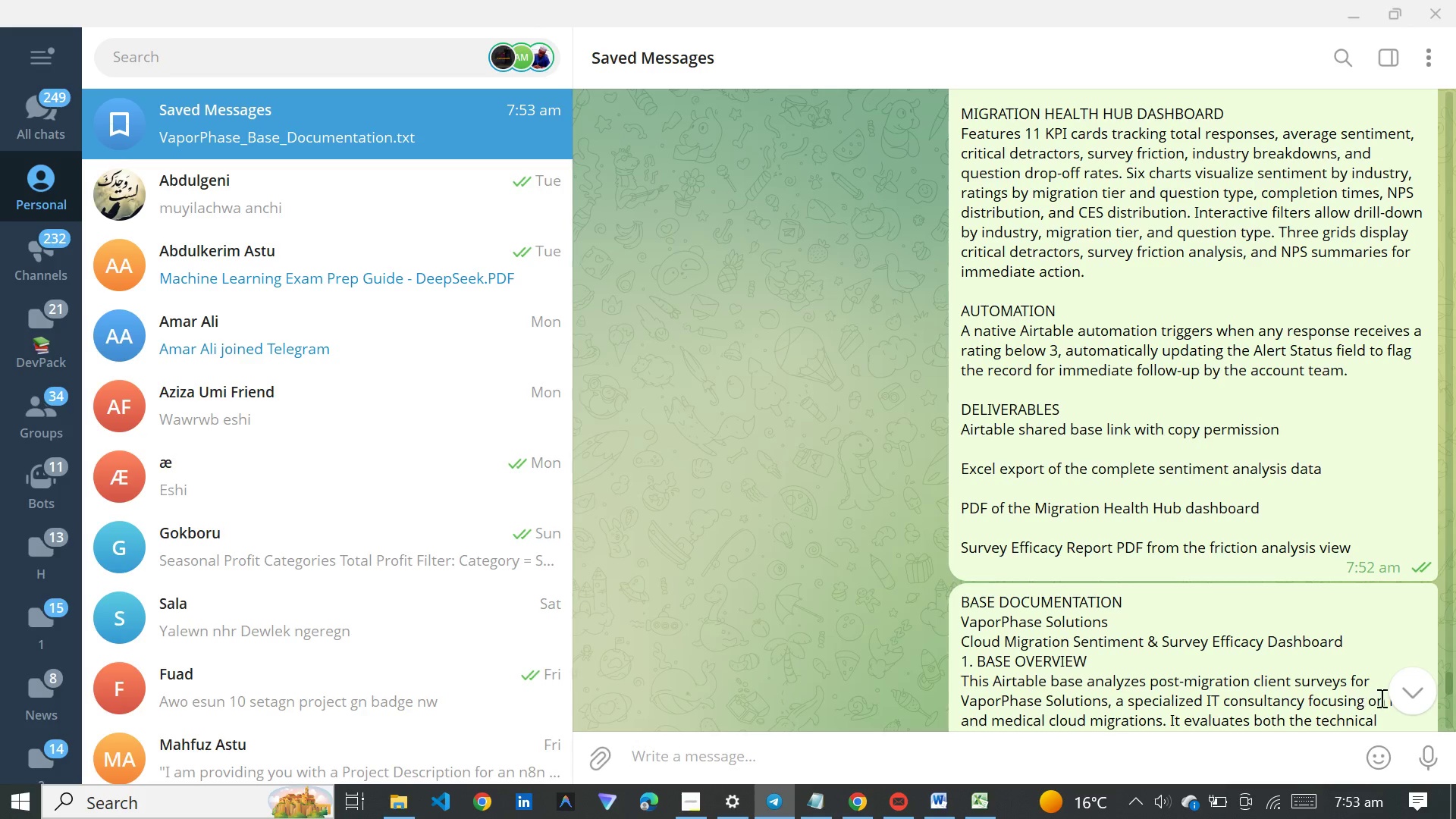 
left_click([1401, 690])
 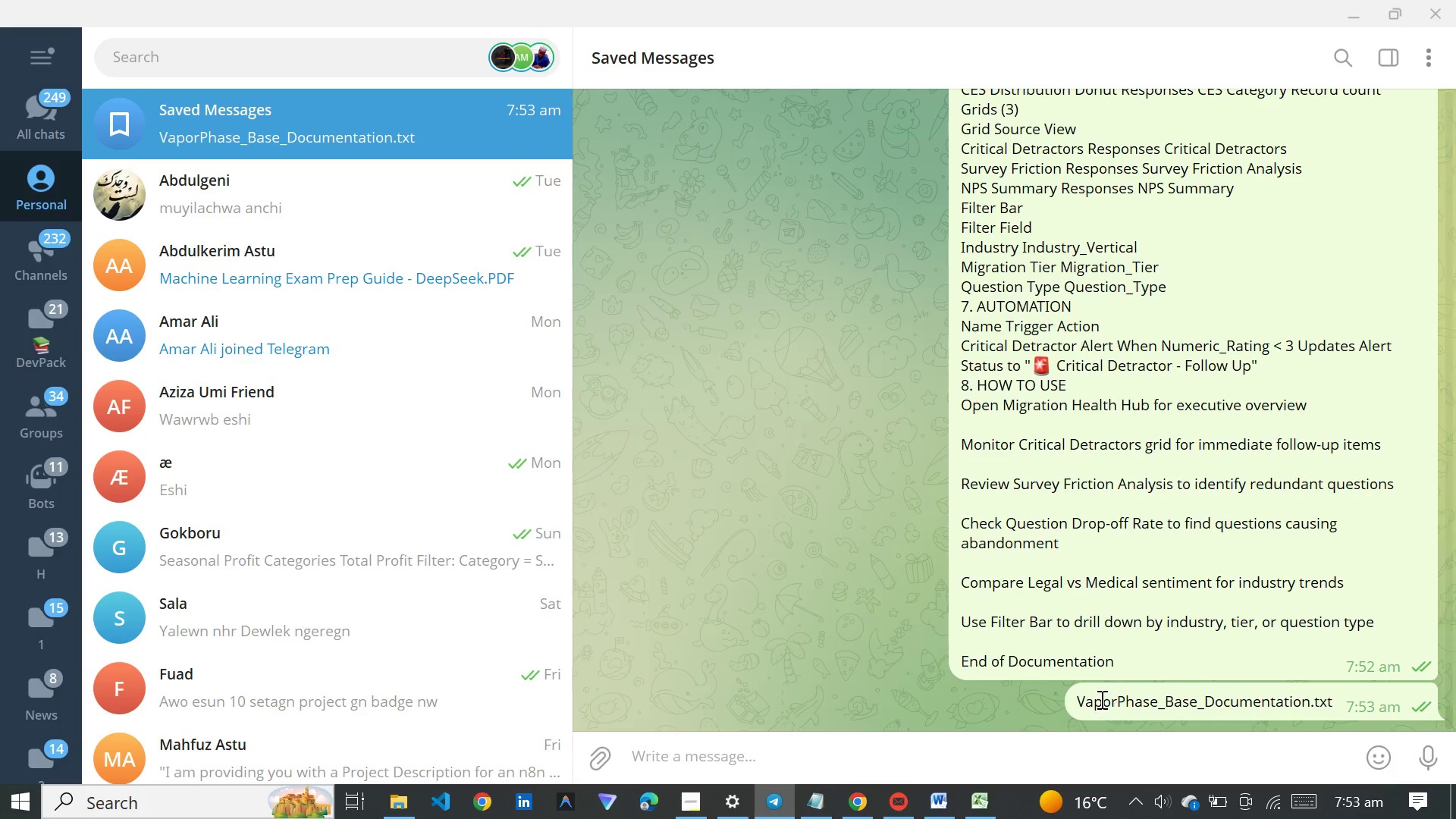 
right_click([1100, 702])
 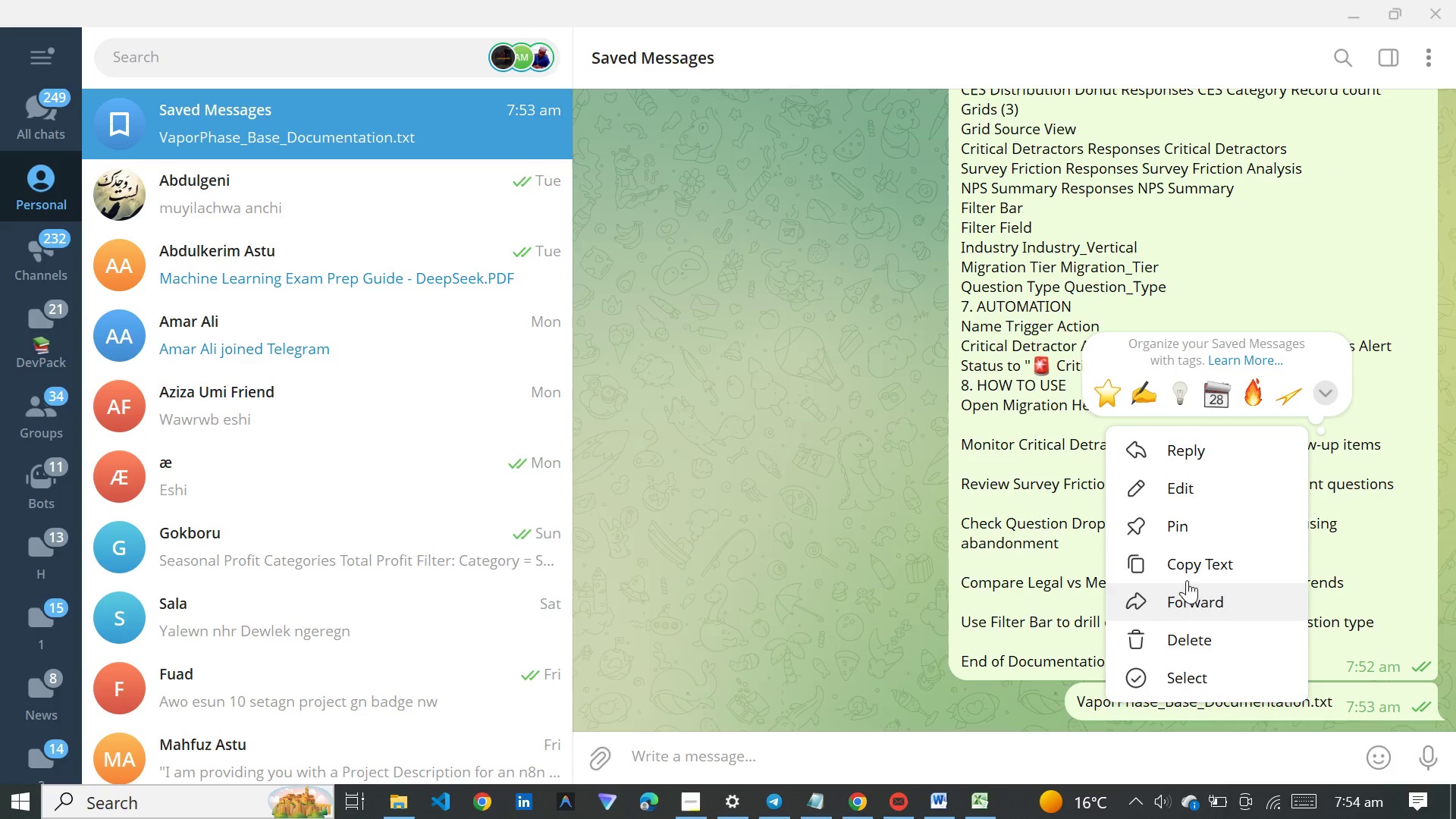 
left_click([1194, 564])
 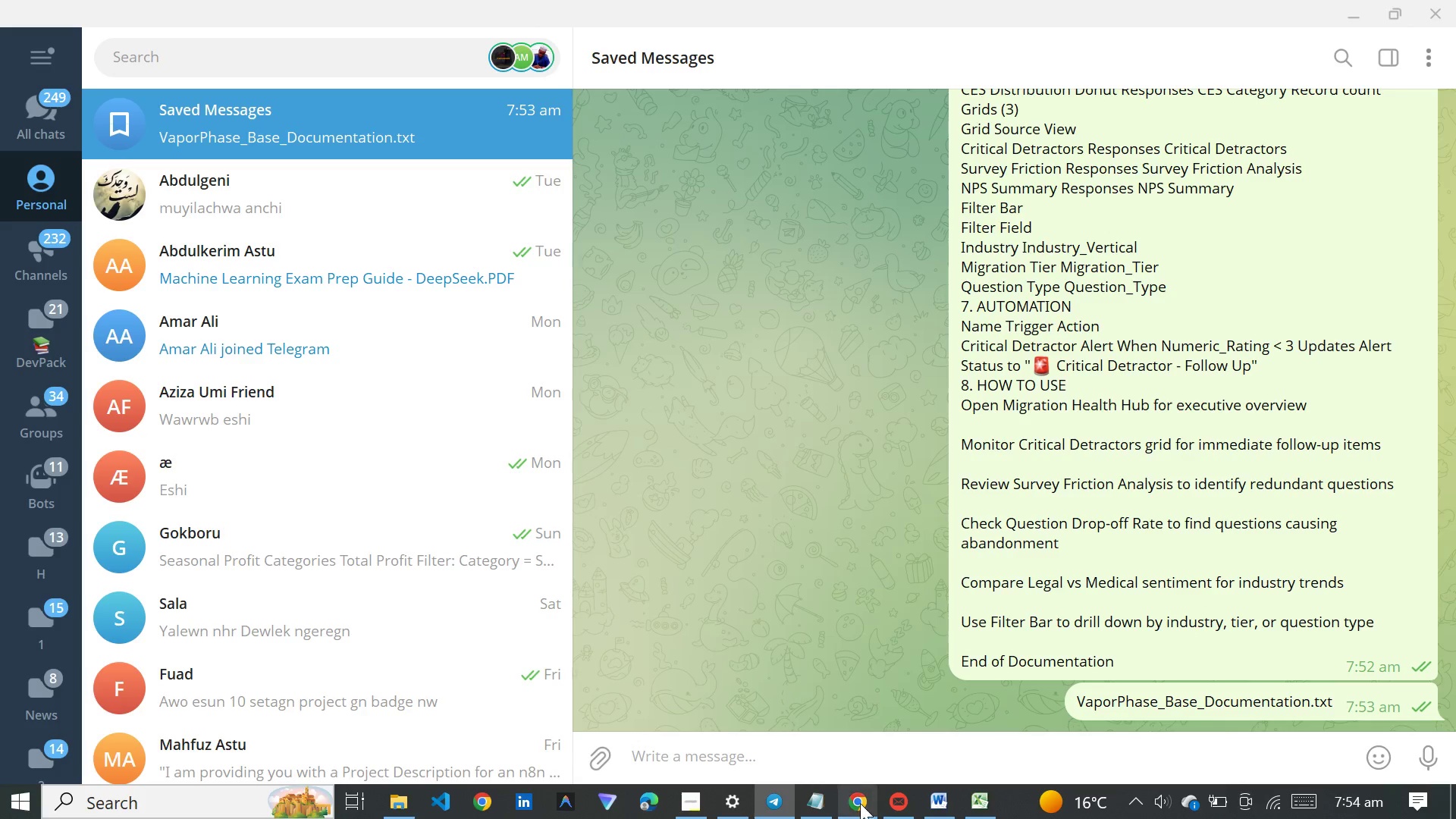 
left_click([860, 808])
 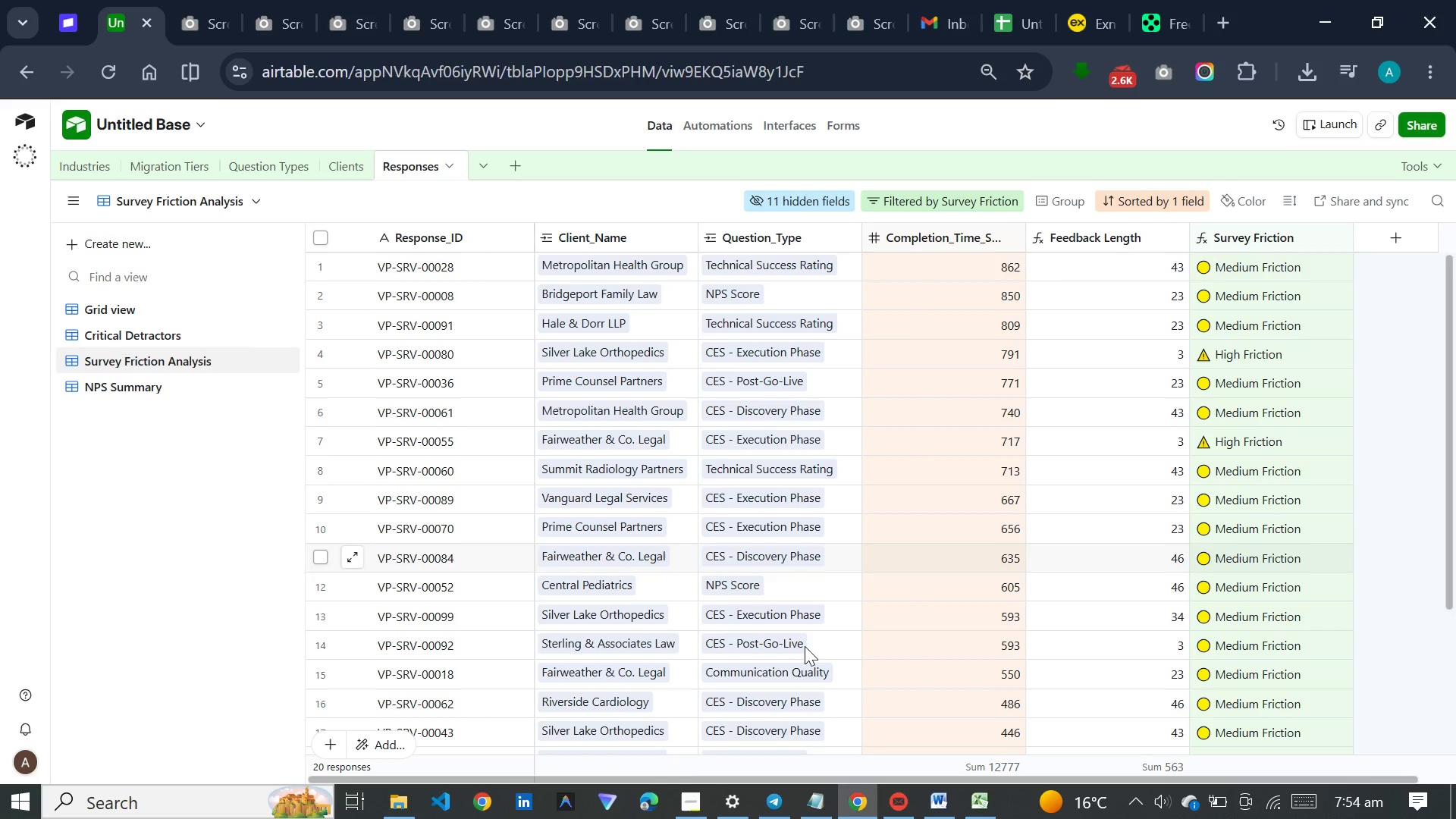 
left_click([812, 808])
 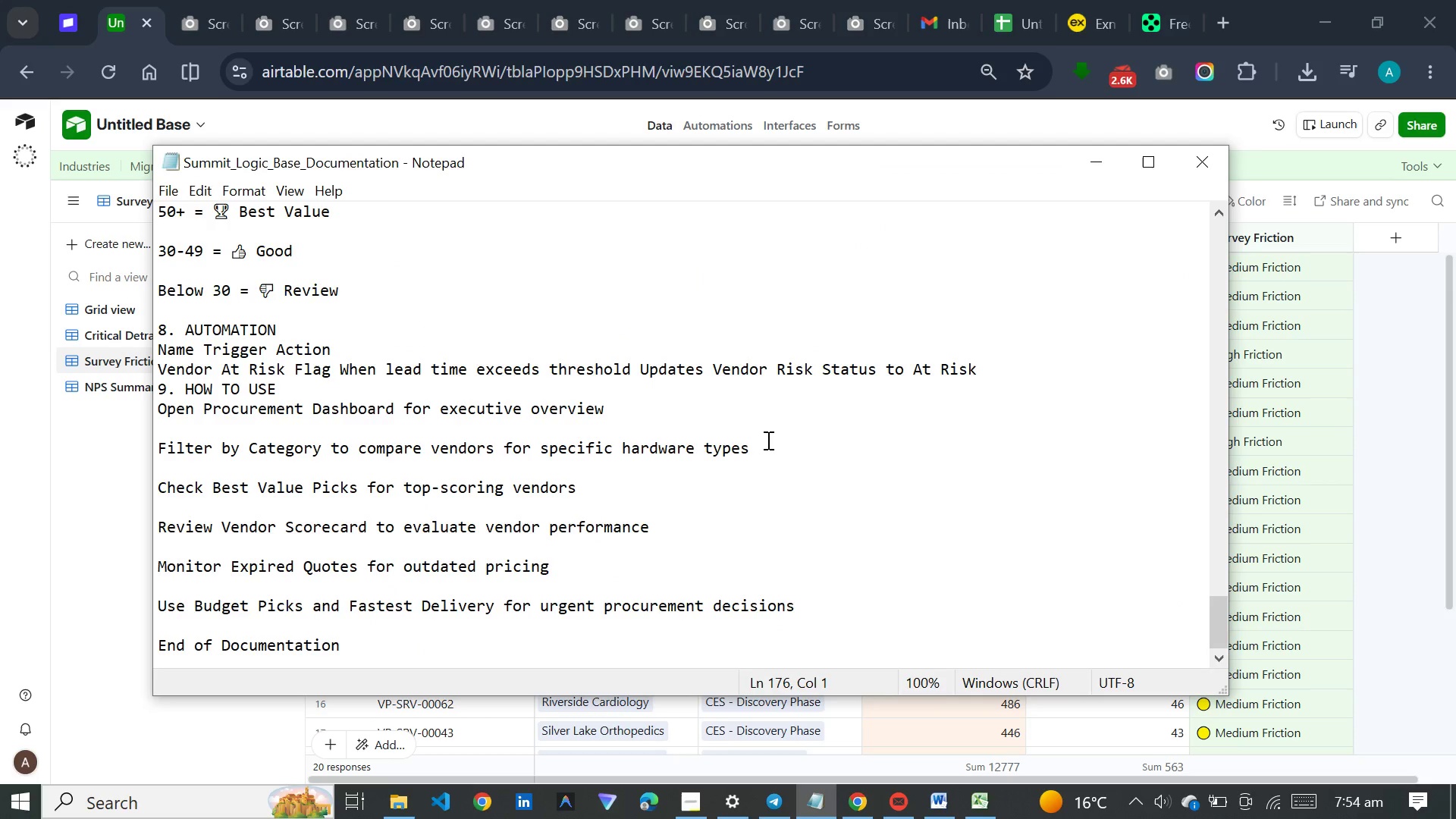 
left_click([767, 440])
 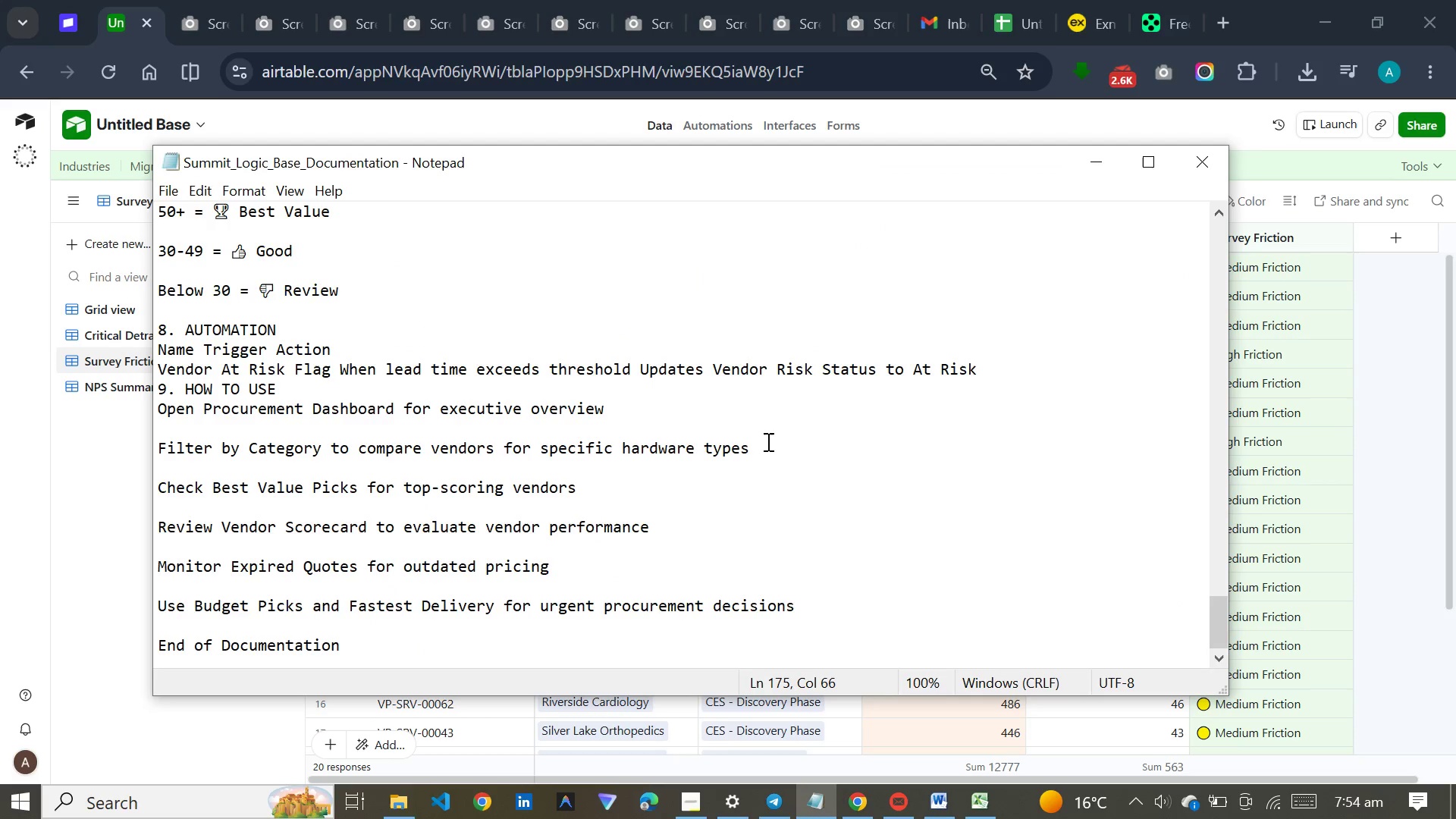 
key(Control+A)
 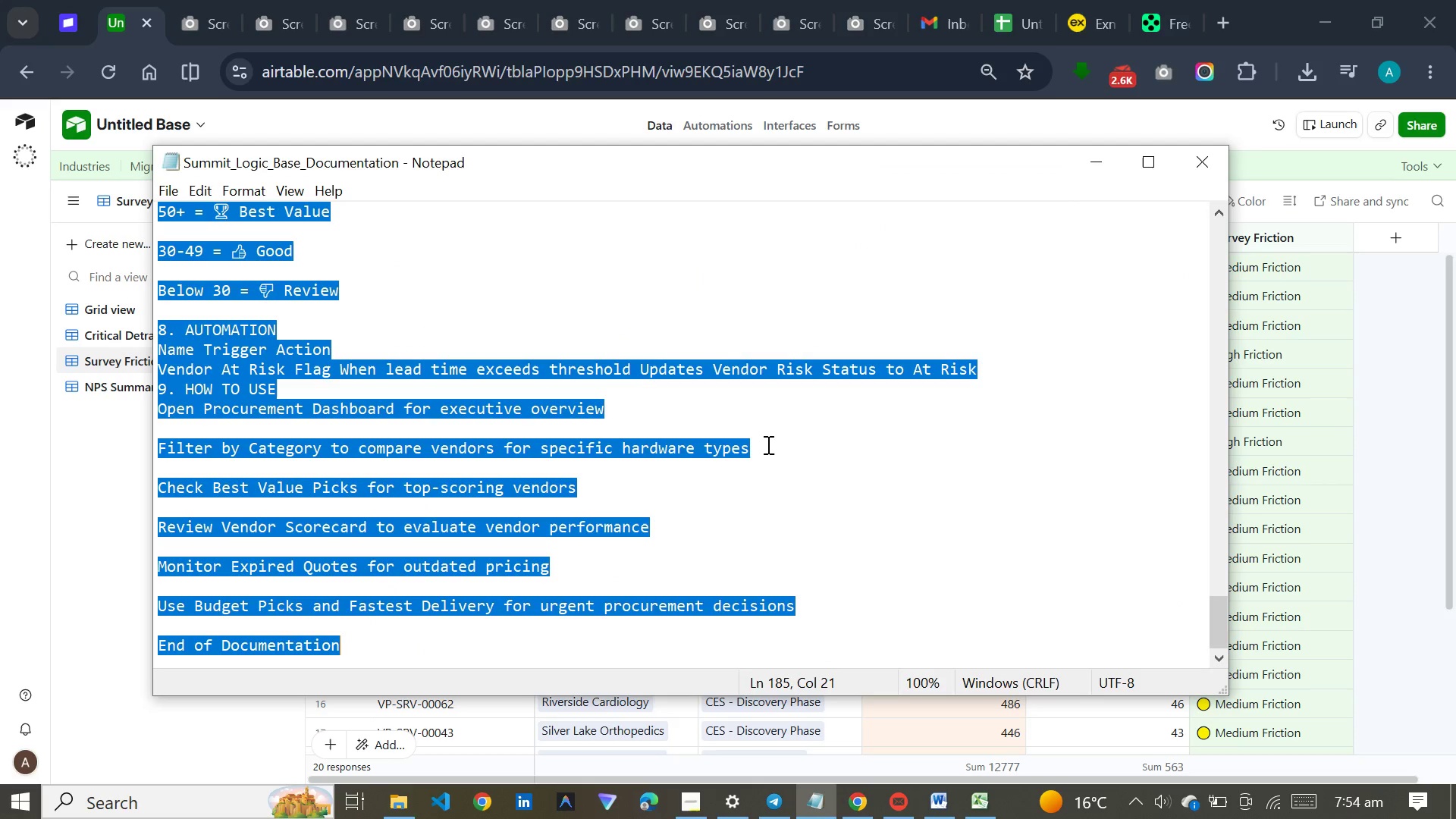 
key(Backspace)
 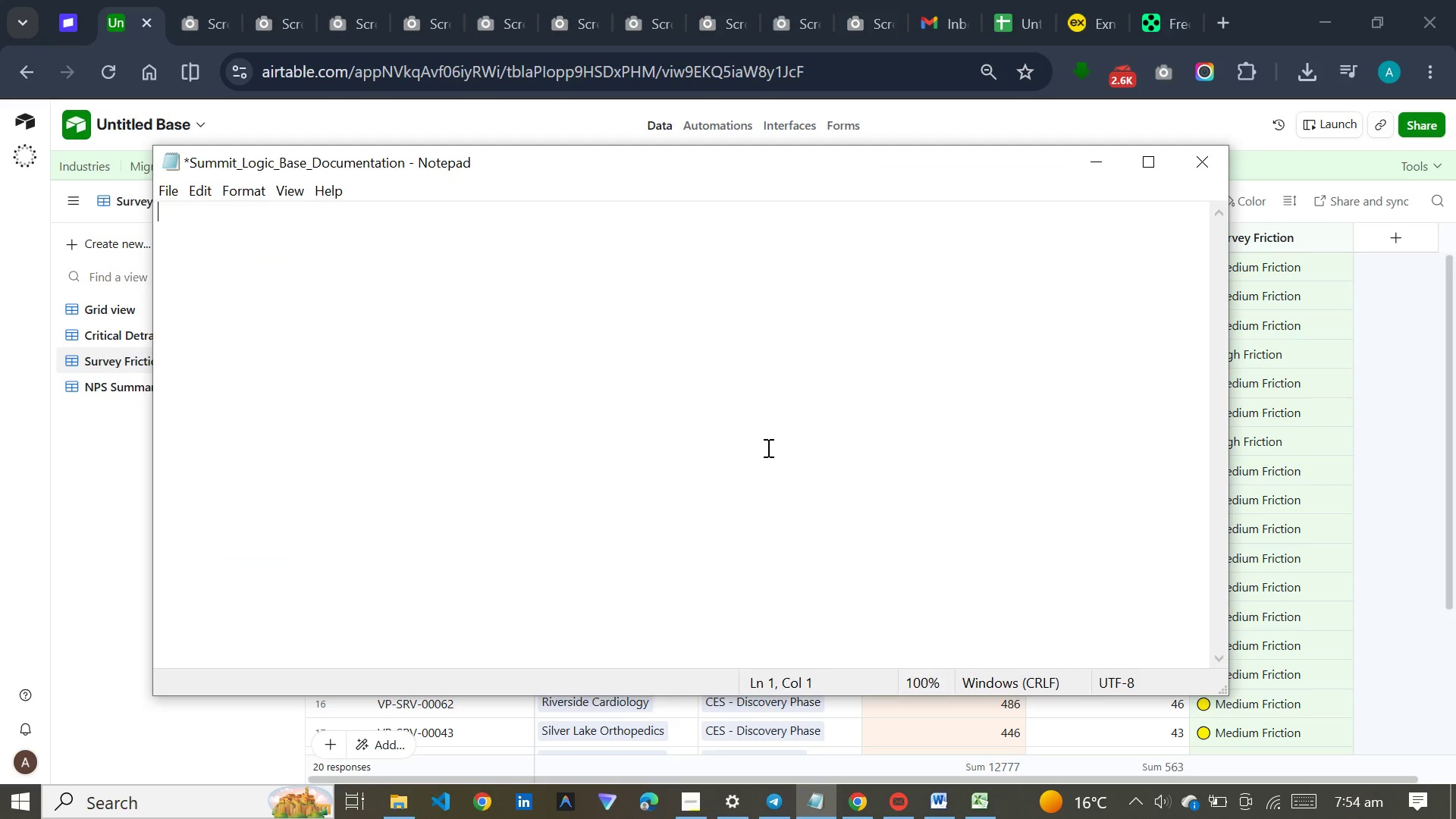 
key(Meta+V)
 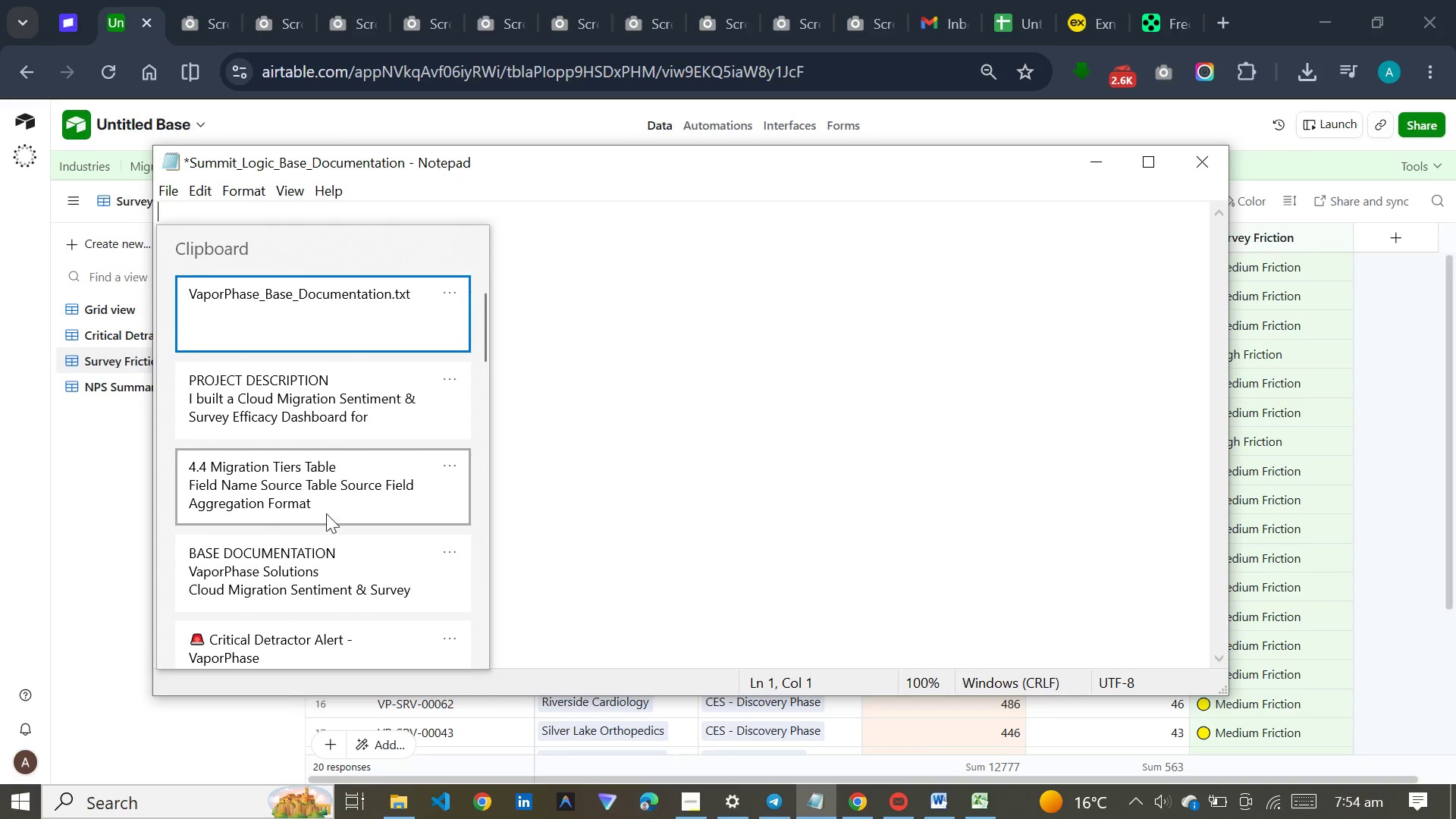 
left_click([323, 555])
 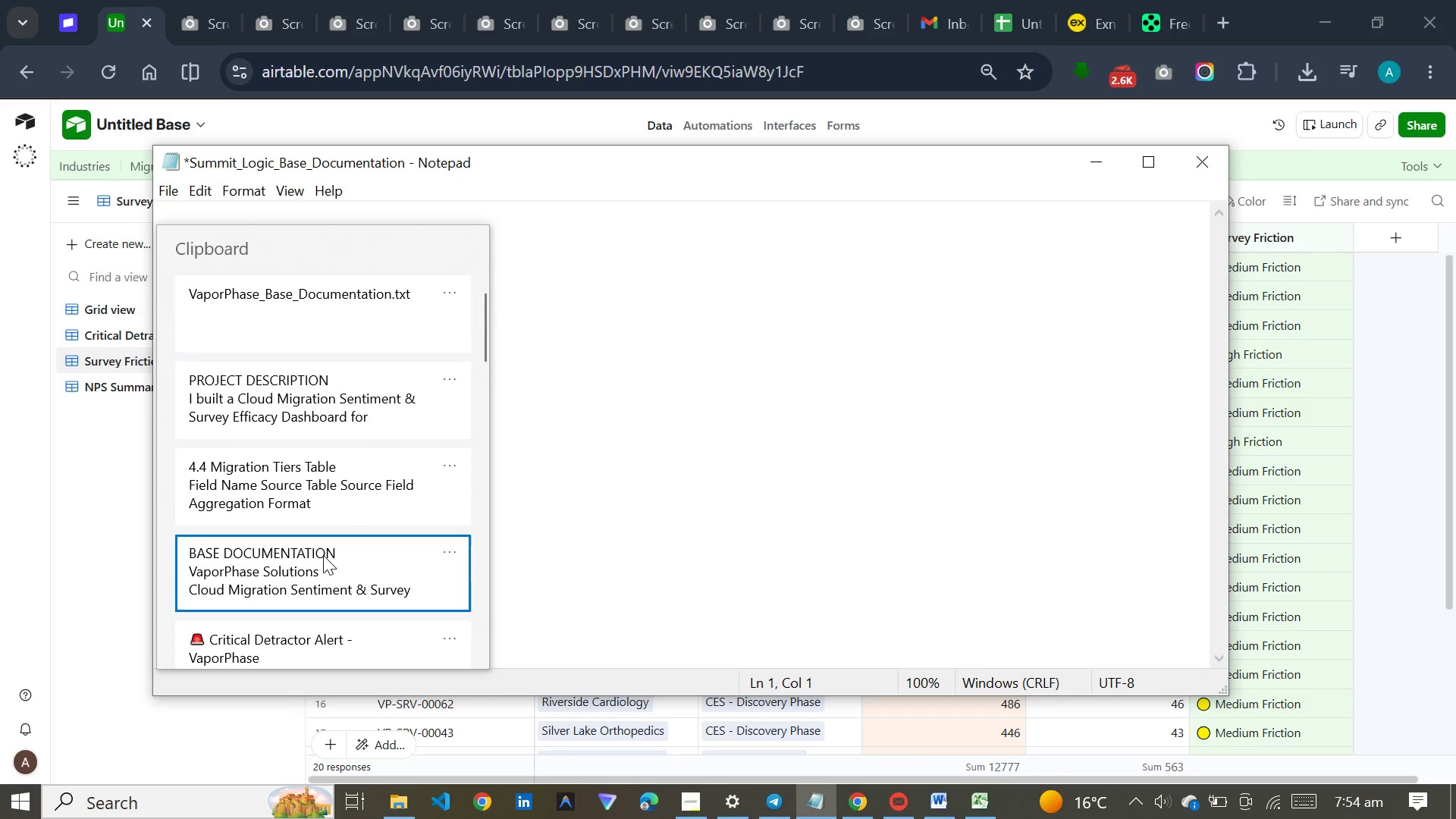 
key(Control+ControlLeft)
 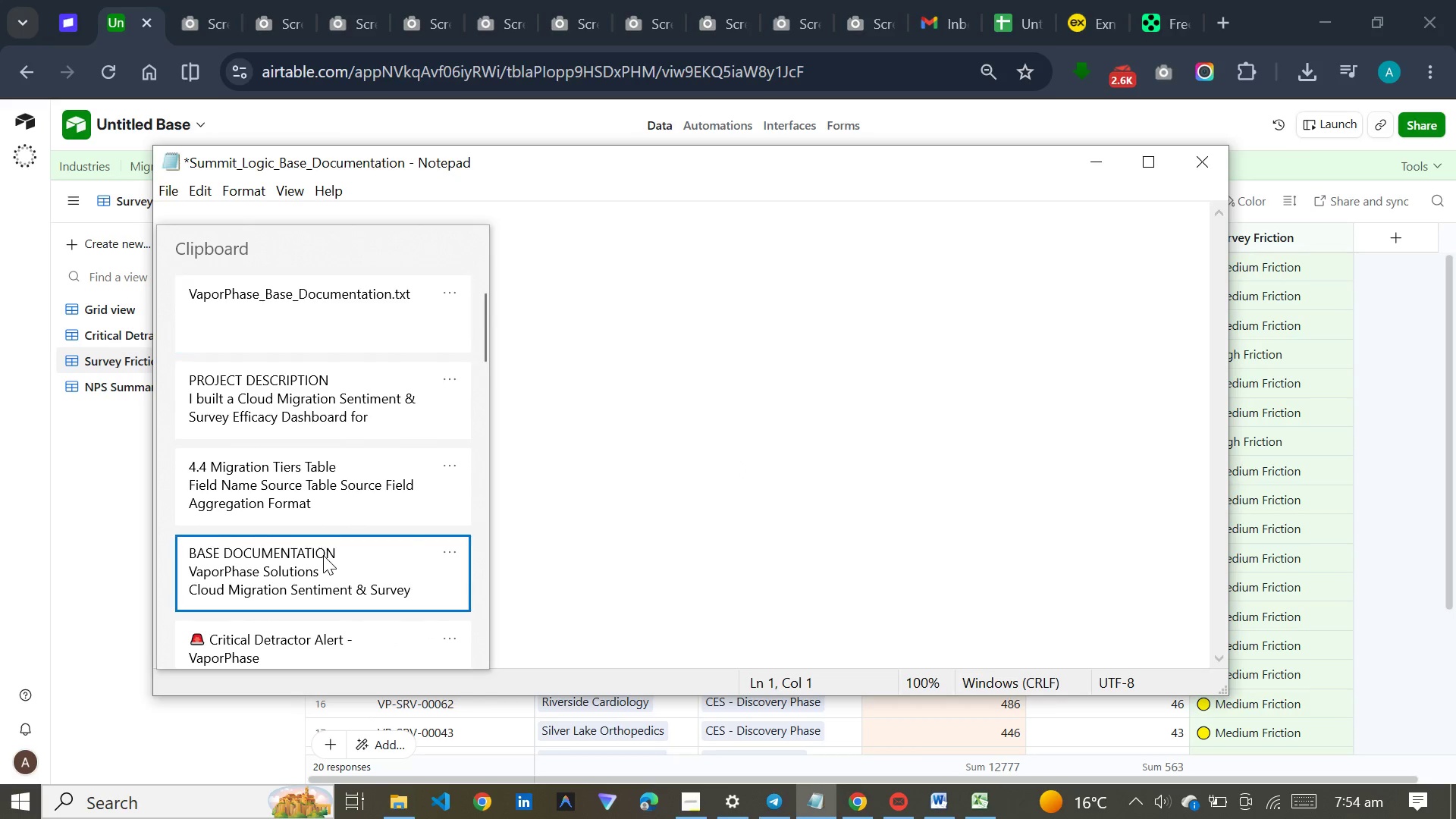 
key(Control+V)
 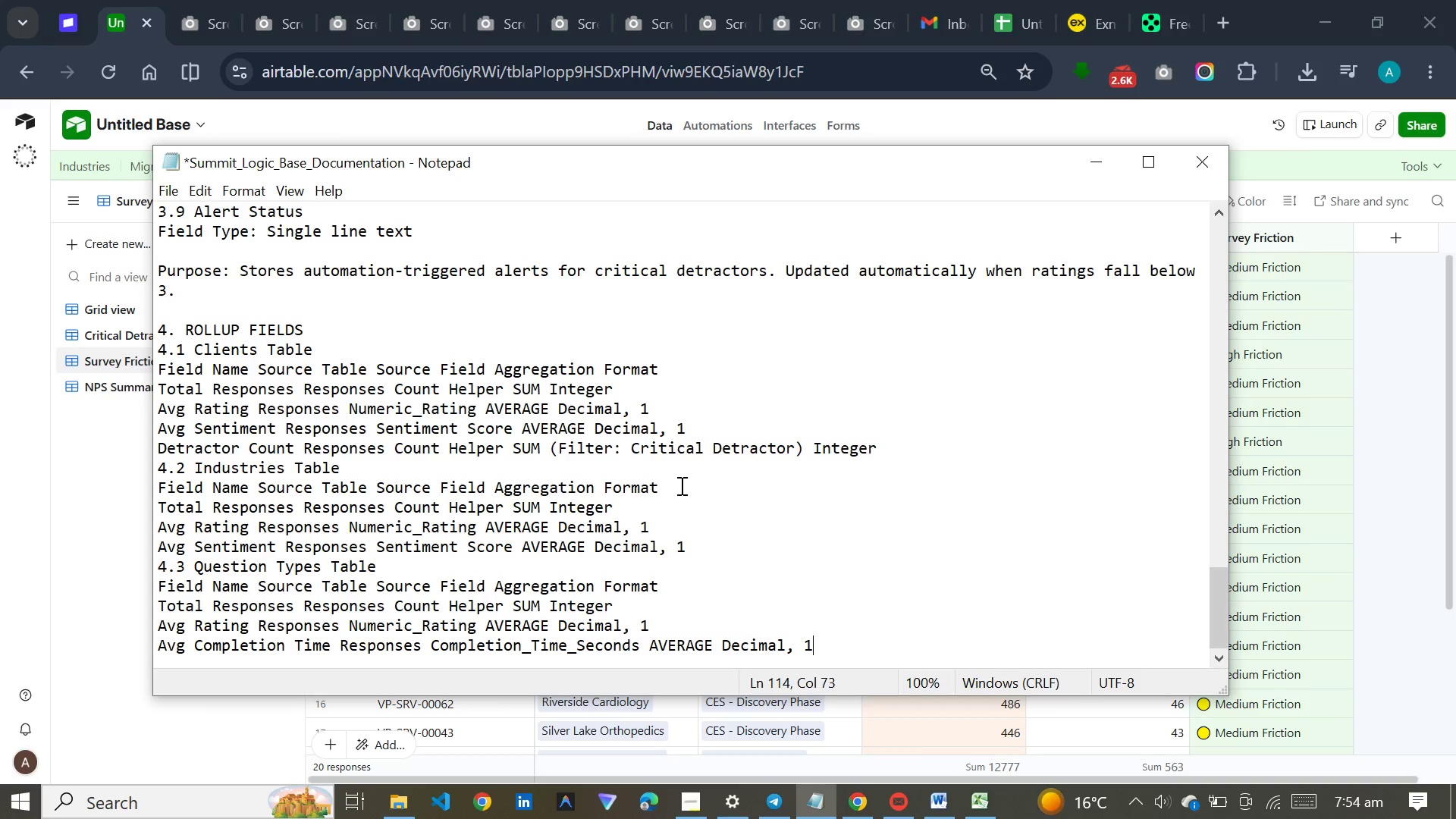 
key(Enter)
 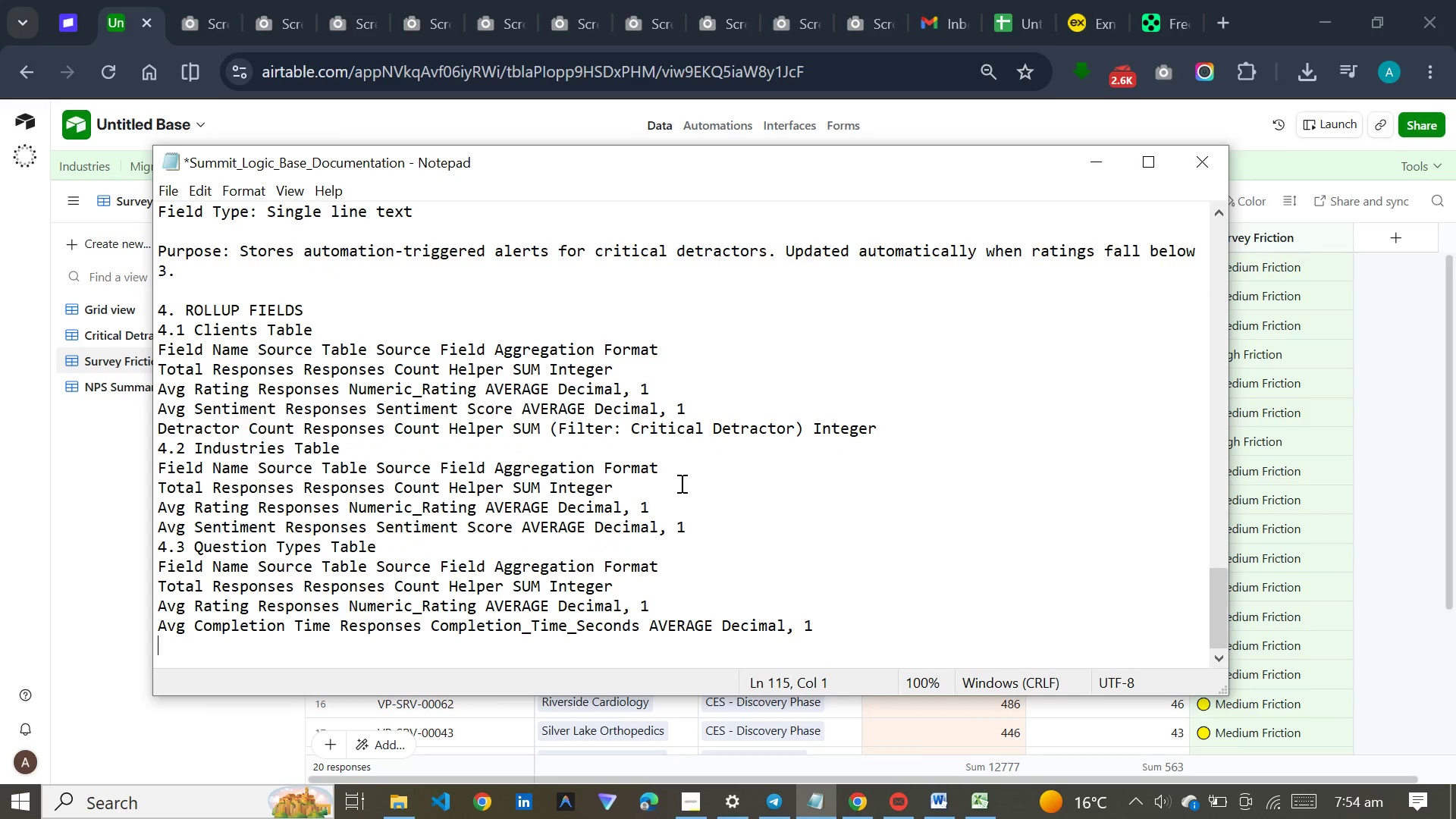 
key(Meta+V)
 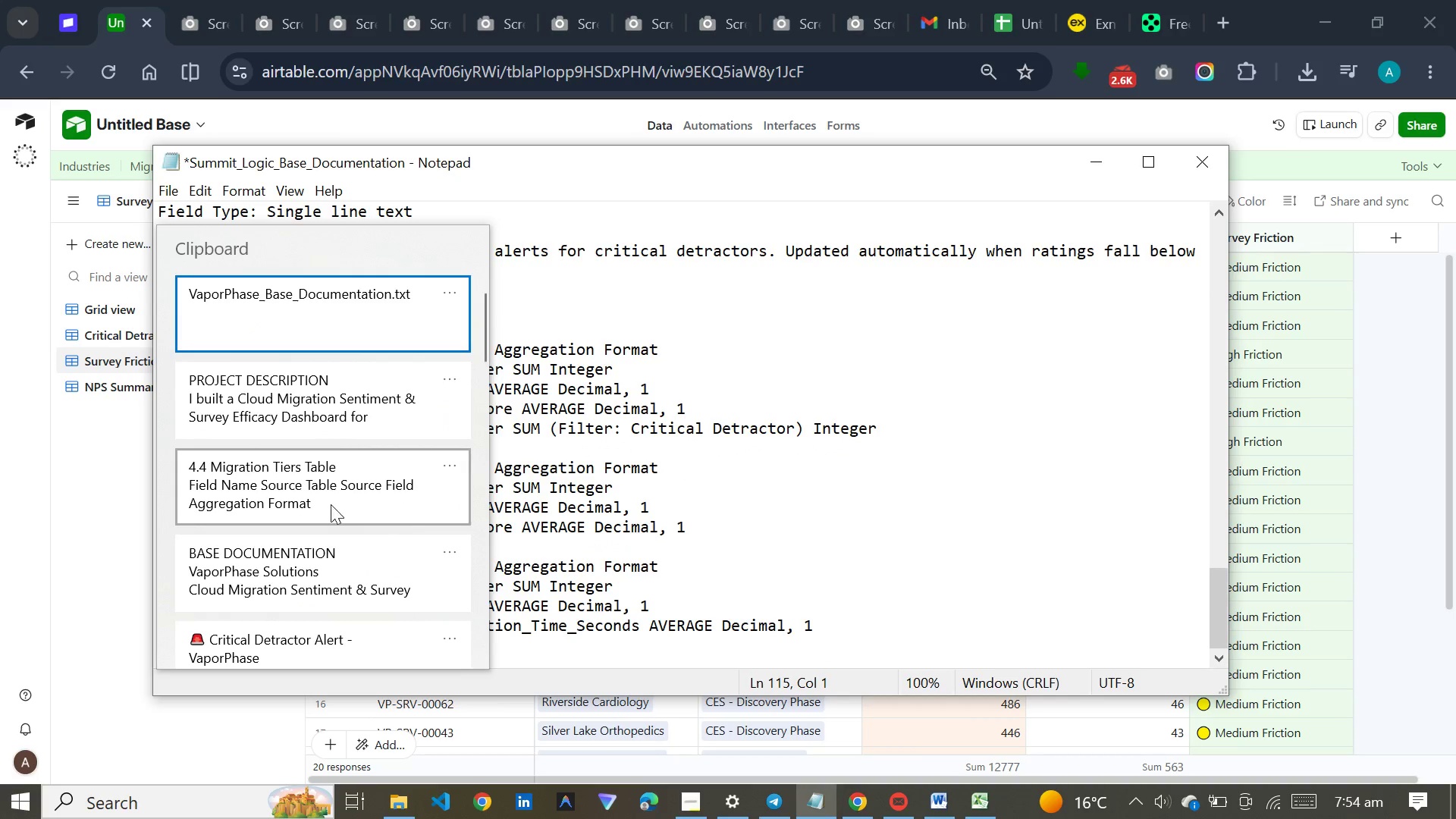 
left_click([328, 487])
 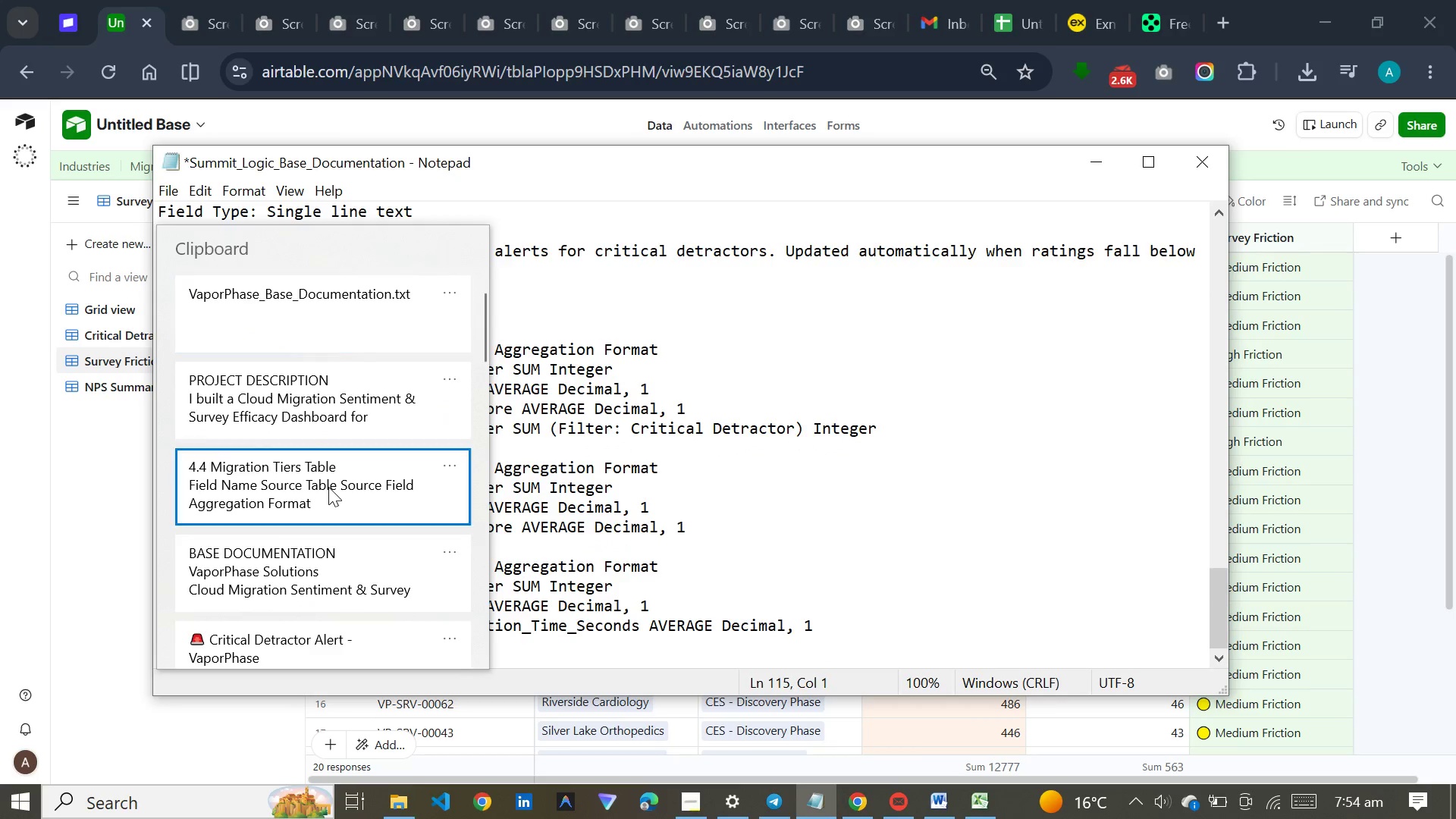 
key(Control+ControlLeft)
 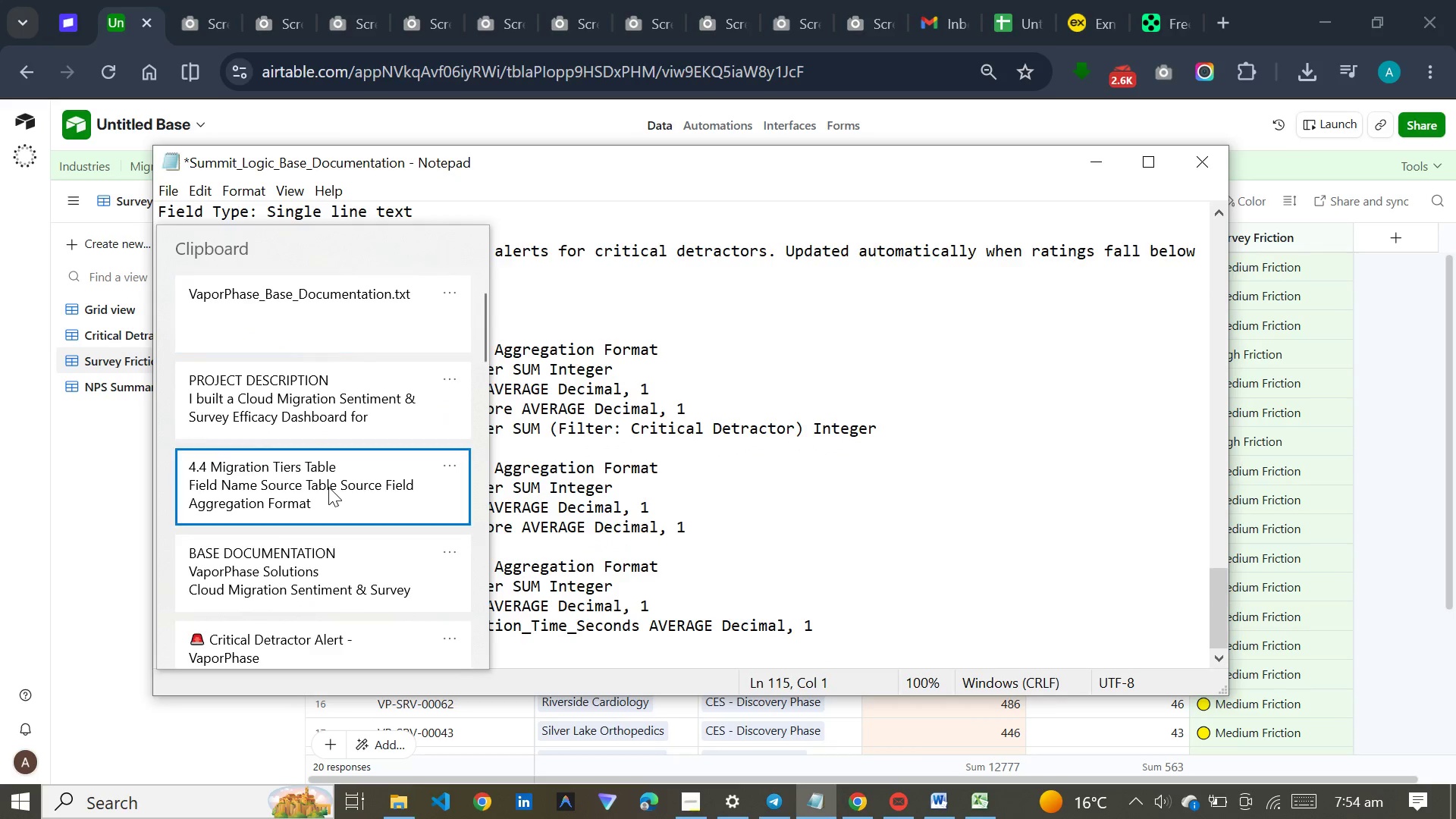 
hold_key(key=V, duration=11.34)
 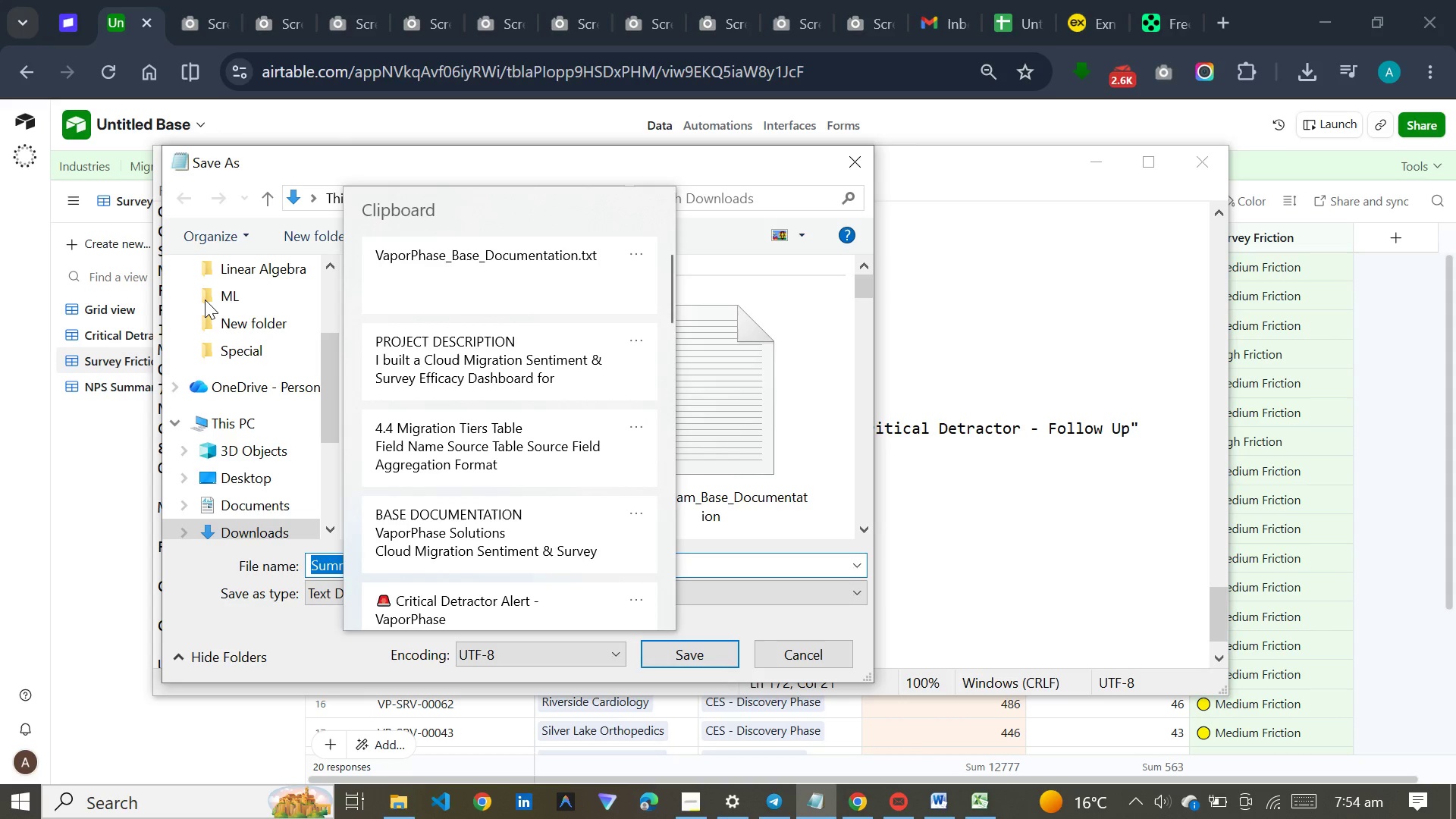 
scroll: coordinate [853, 479], scroll_direction: up, amount: 3.0
 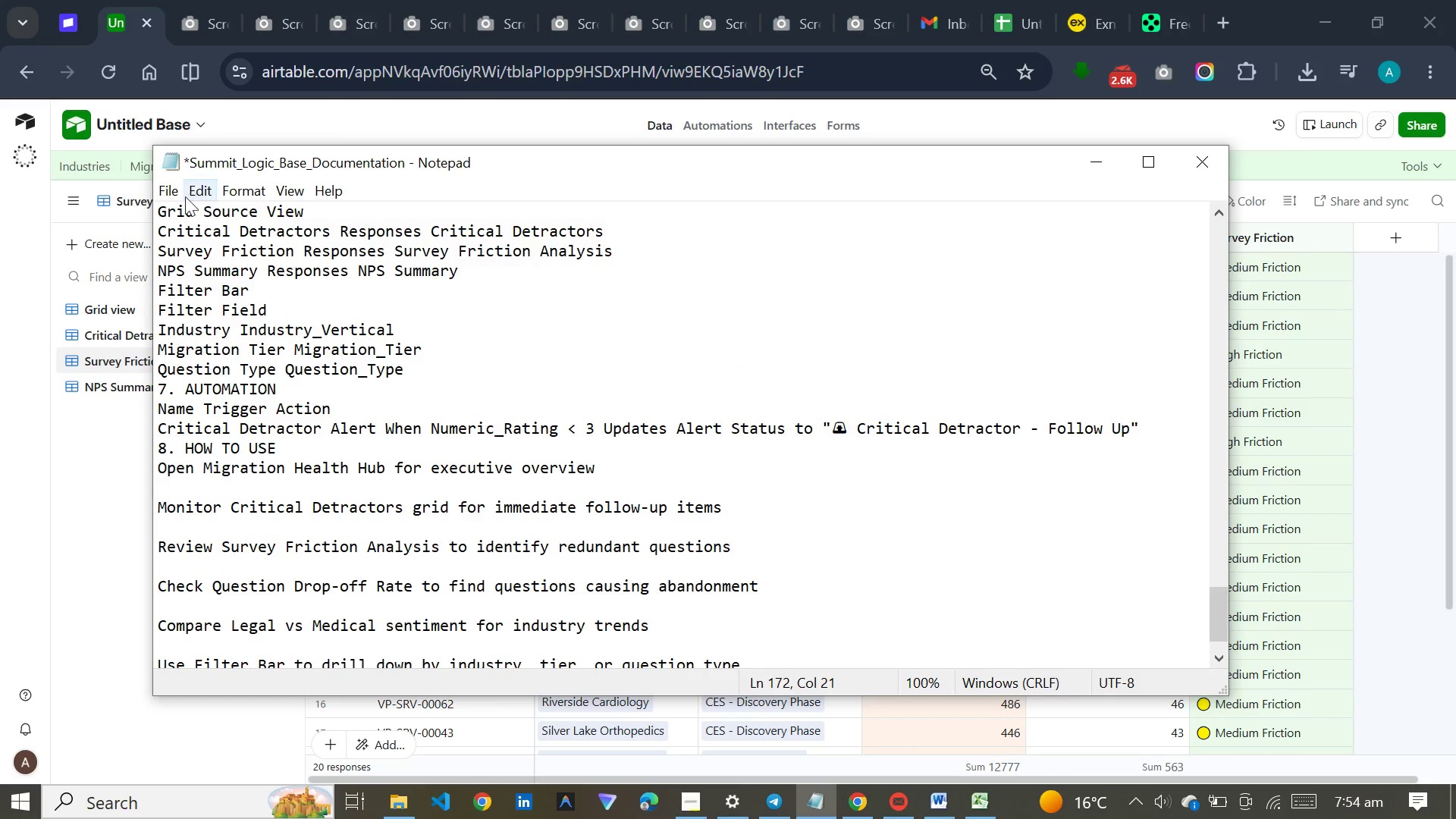 
left_click([171, 191])
 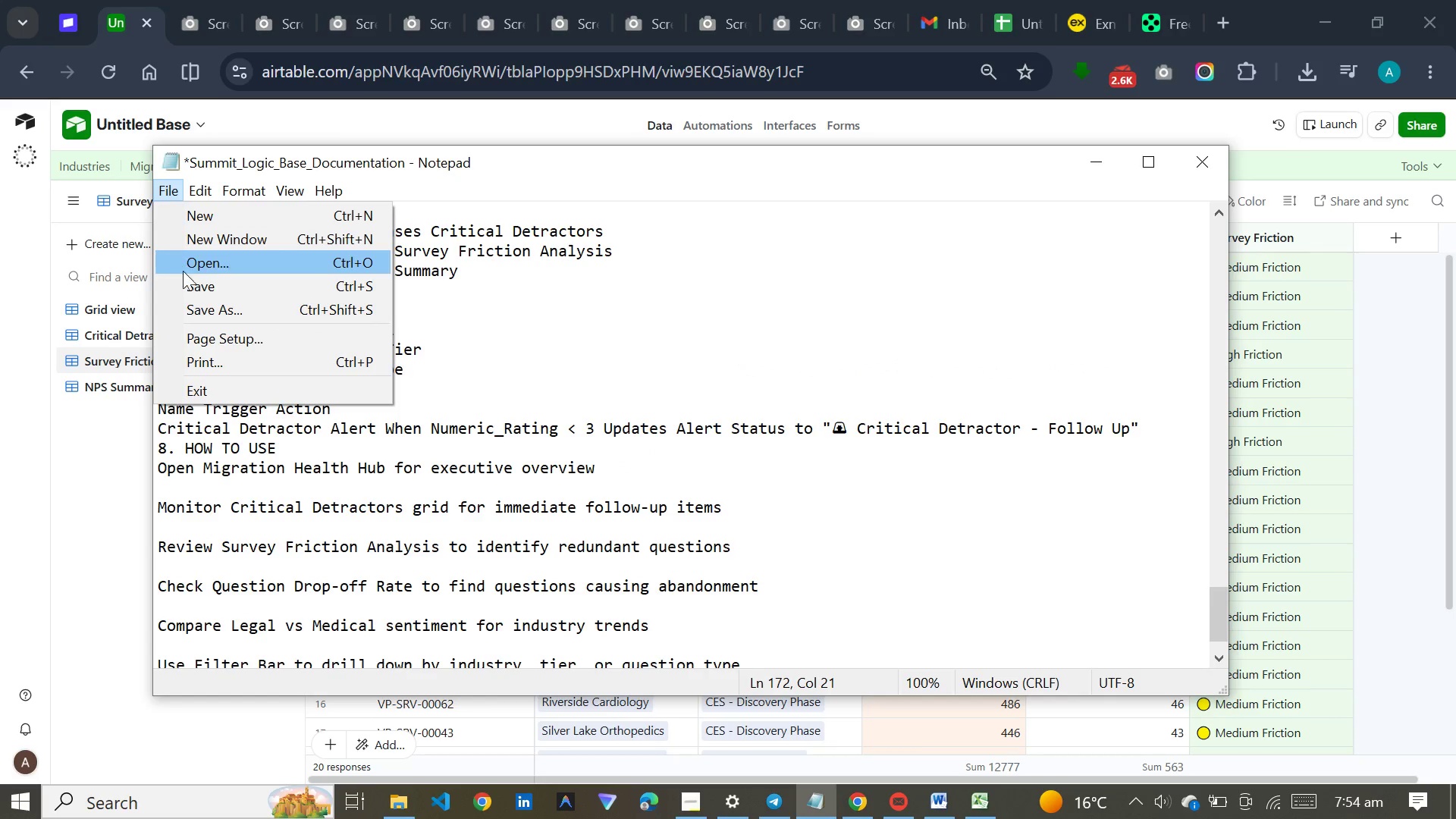 
left_click([189, 301])
 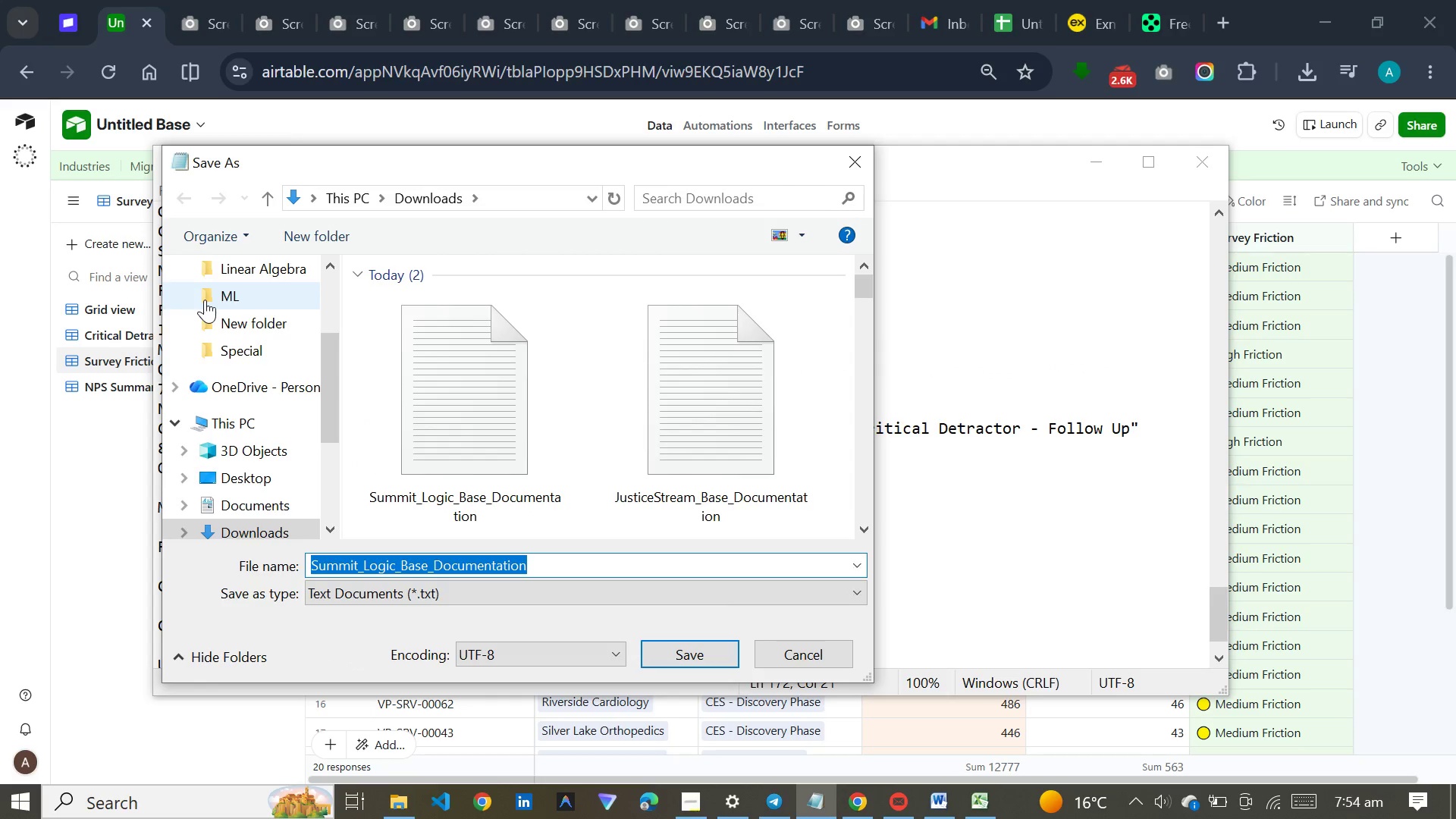 
hold_key(key=MetaLeft, duration=0.62)
 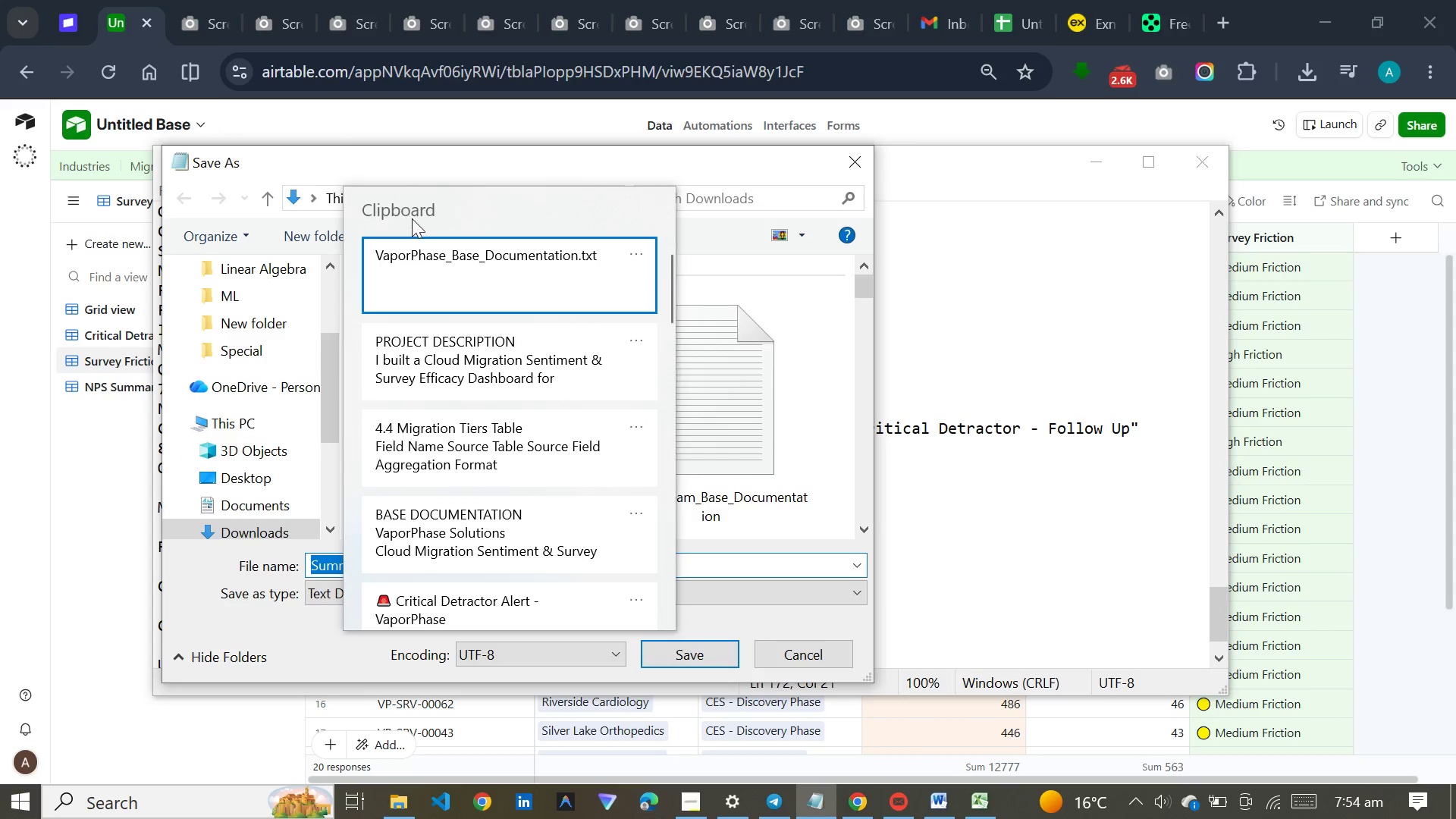 
left_click([456, 265])
 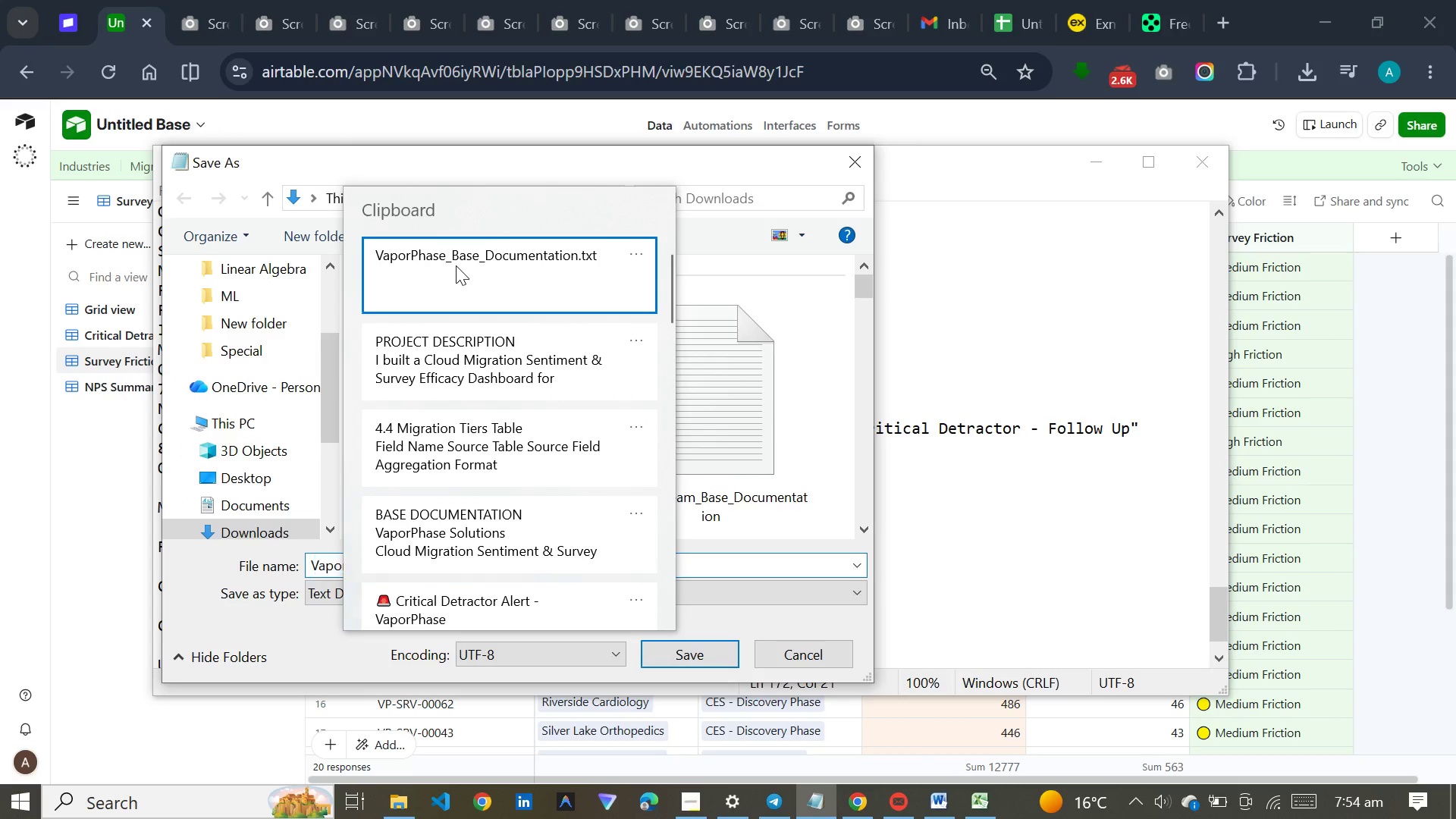 
key(Control+ControlLeft)
 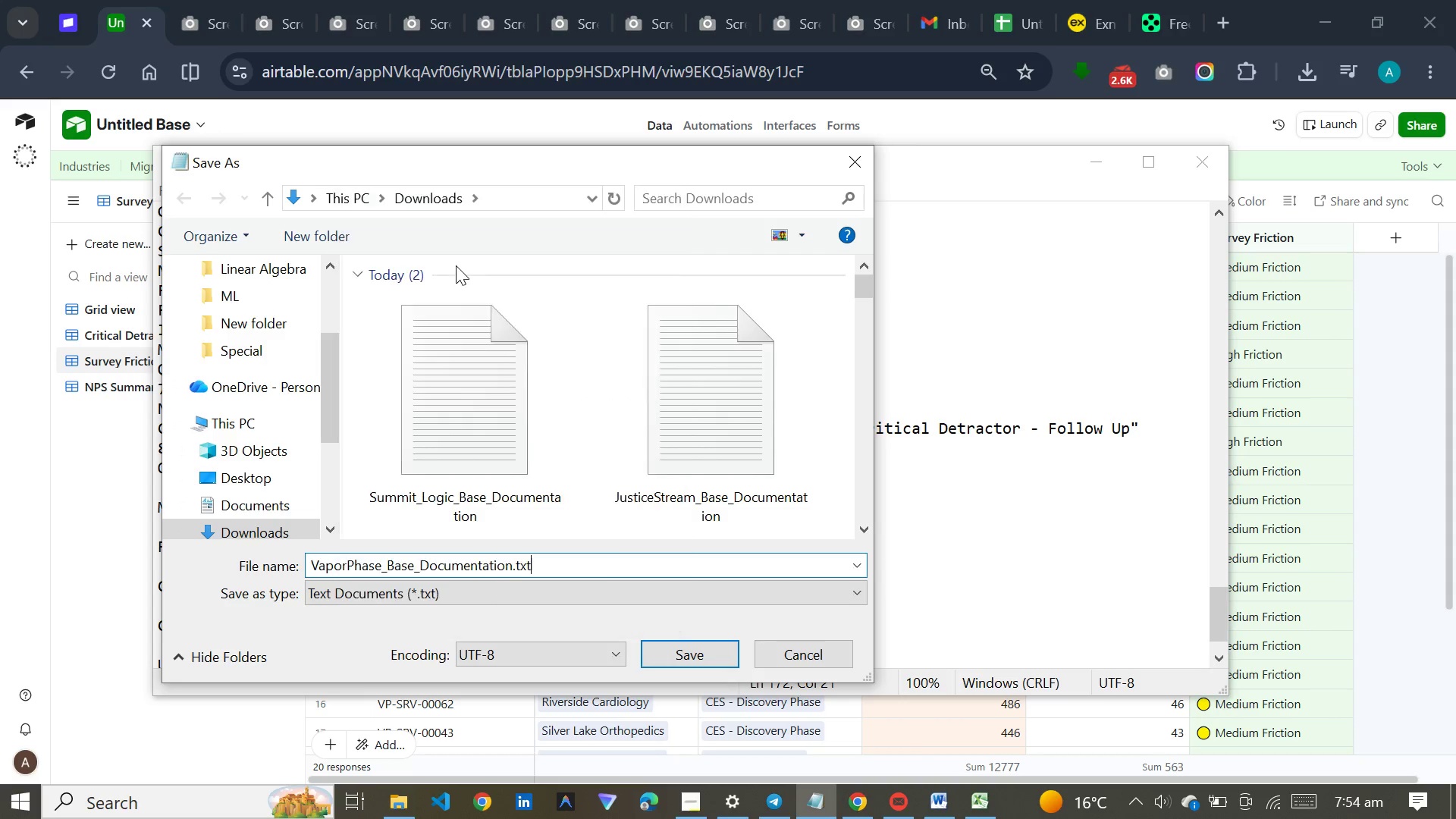 
key(Control+V)
 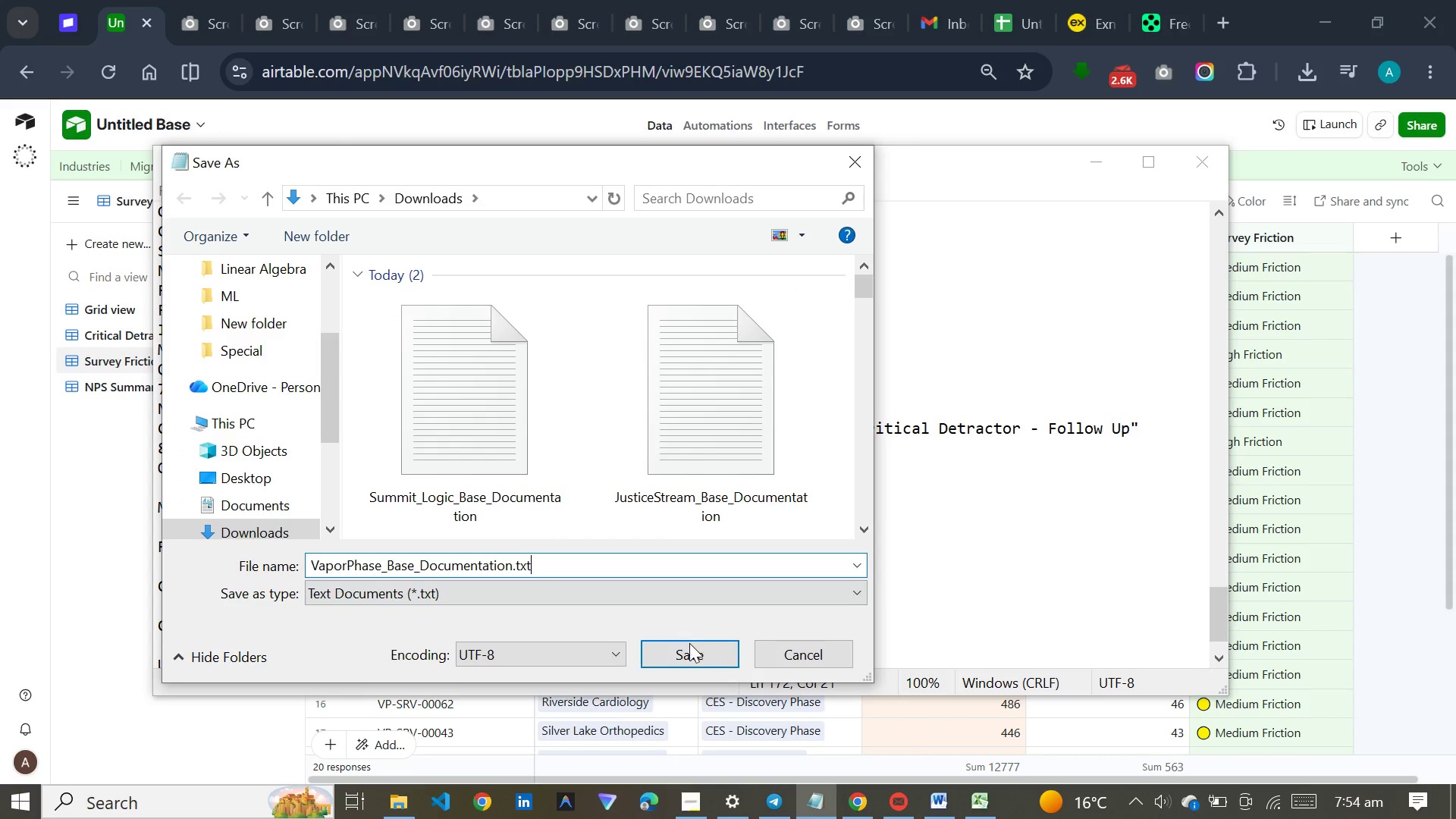 
left_click([689, 651])
 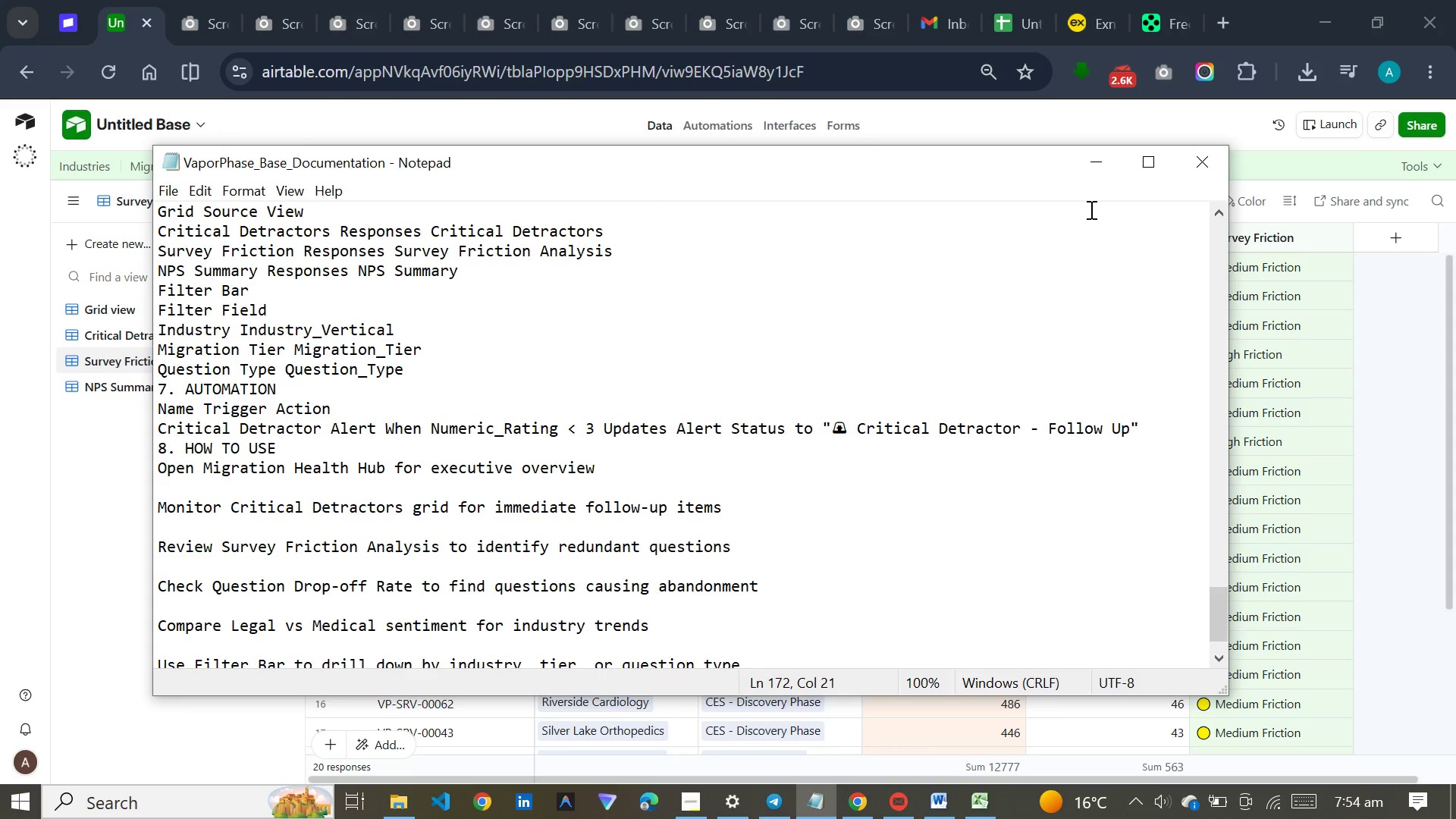 
left_click([1100, 170])
 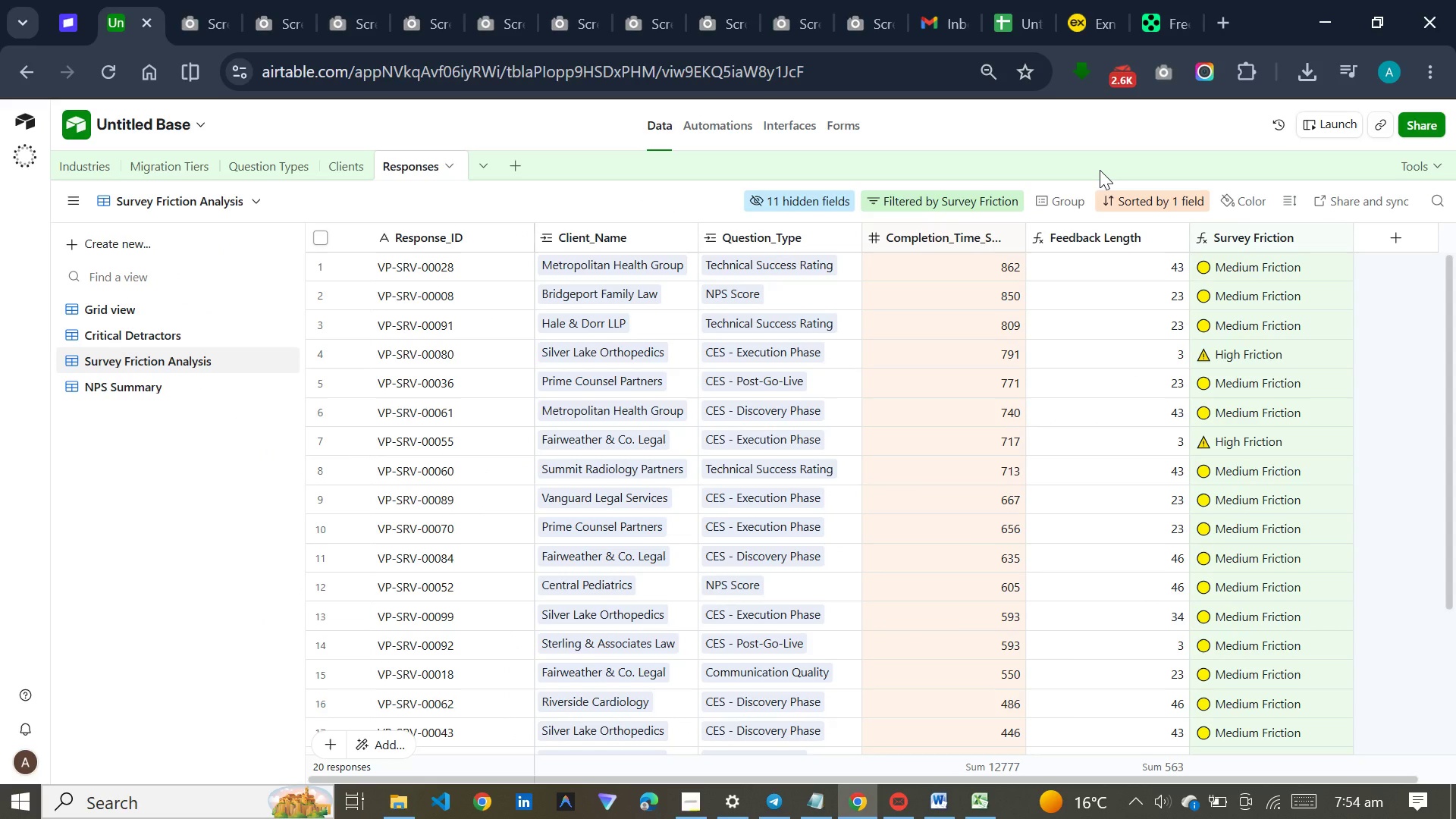 
wait(12.95)
 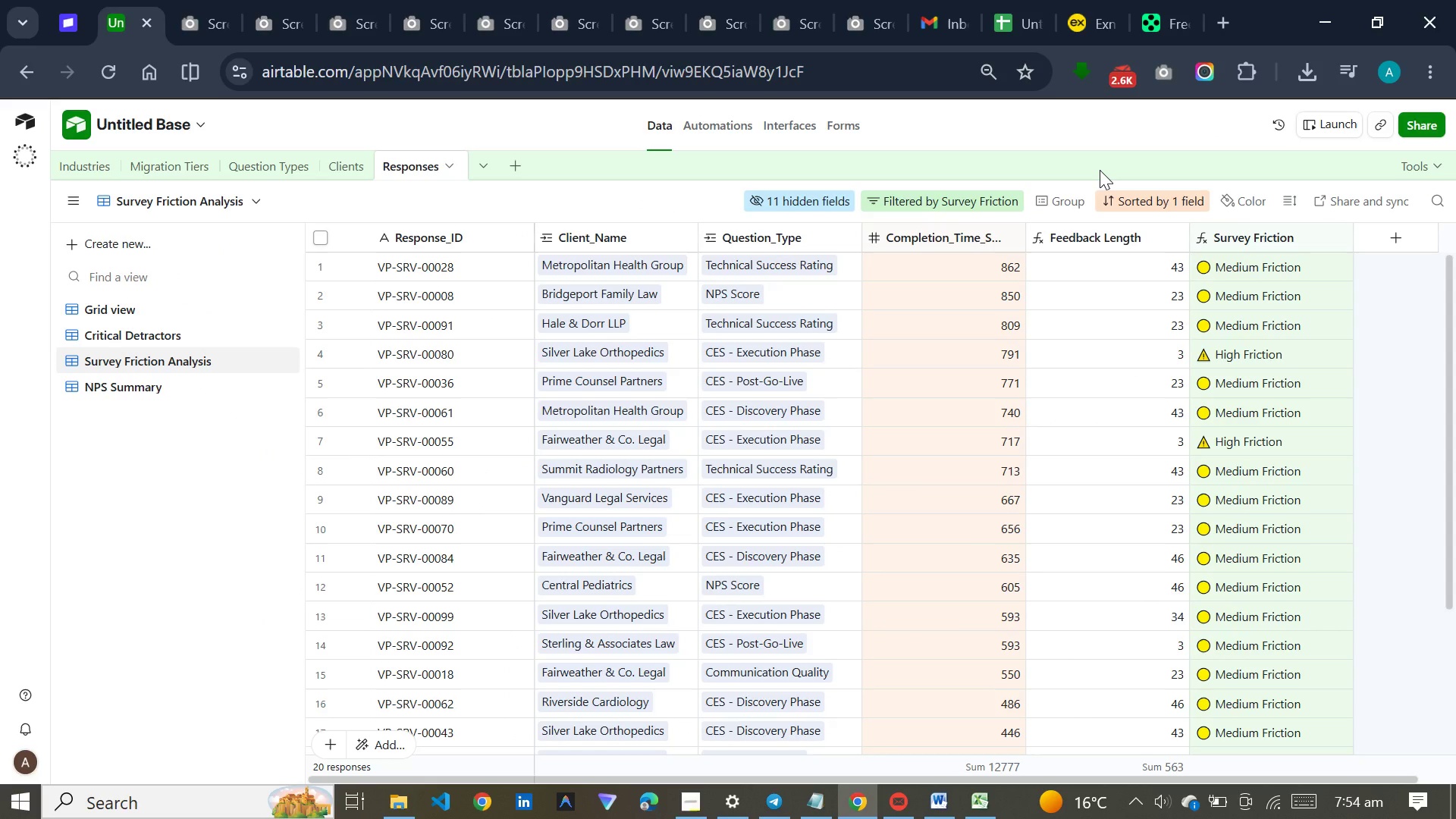 
left_click([777, 127])
 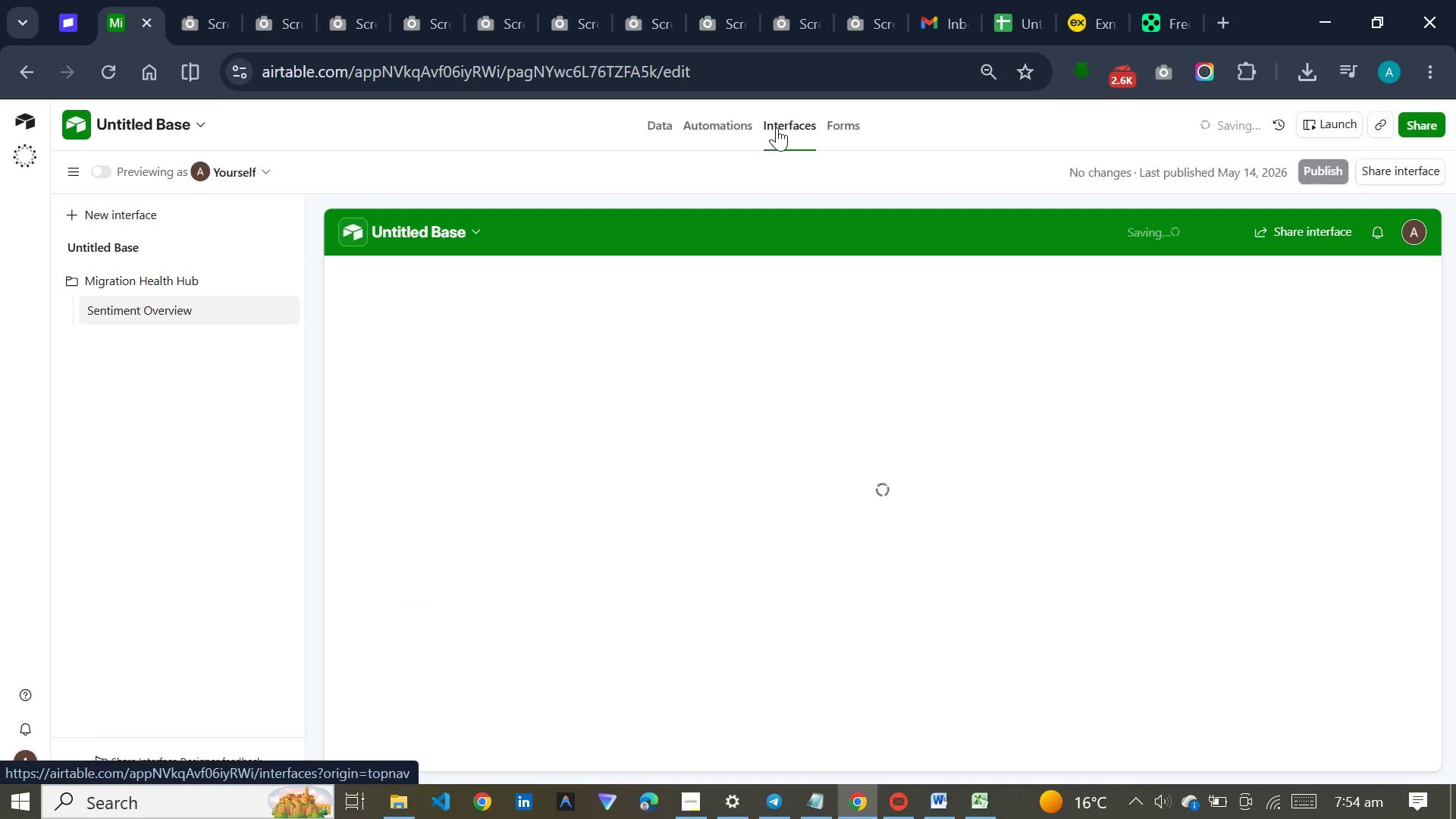 
wait(8.06)
 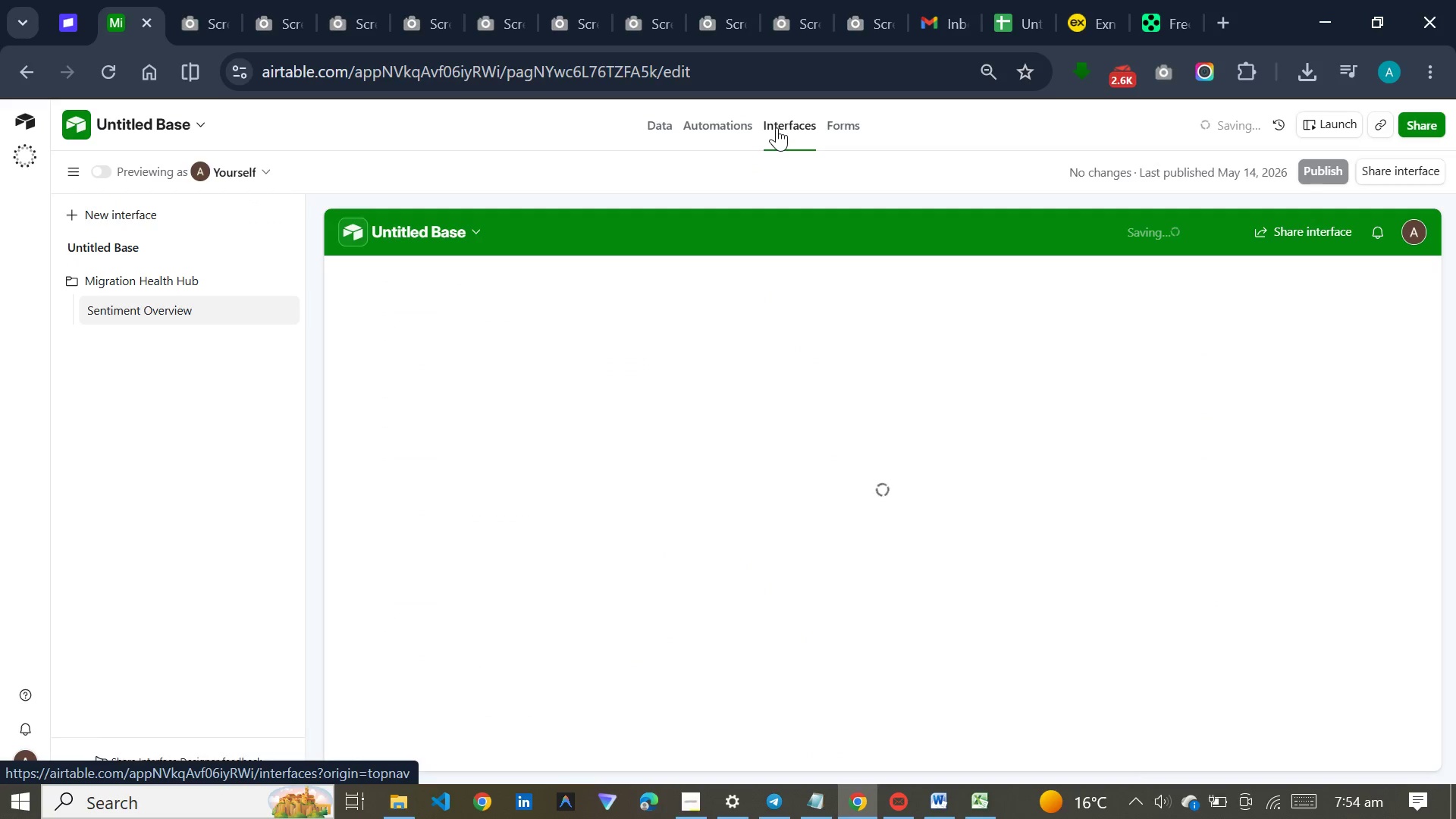 
left_click([715, 124])
 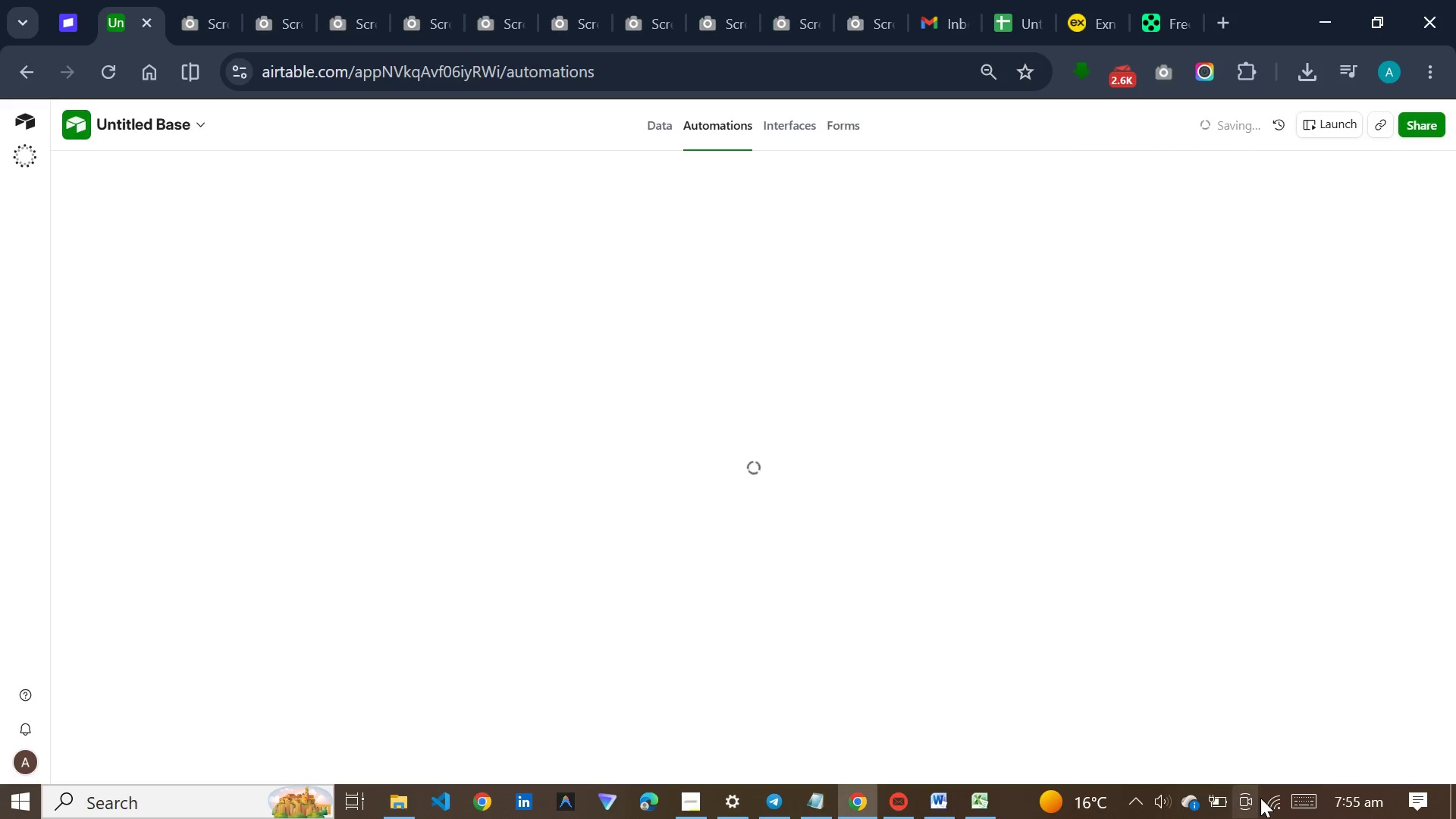 
left_click([693, 811])